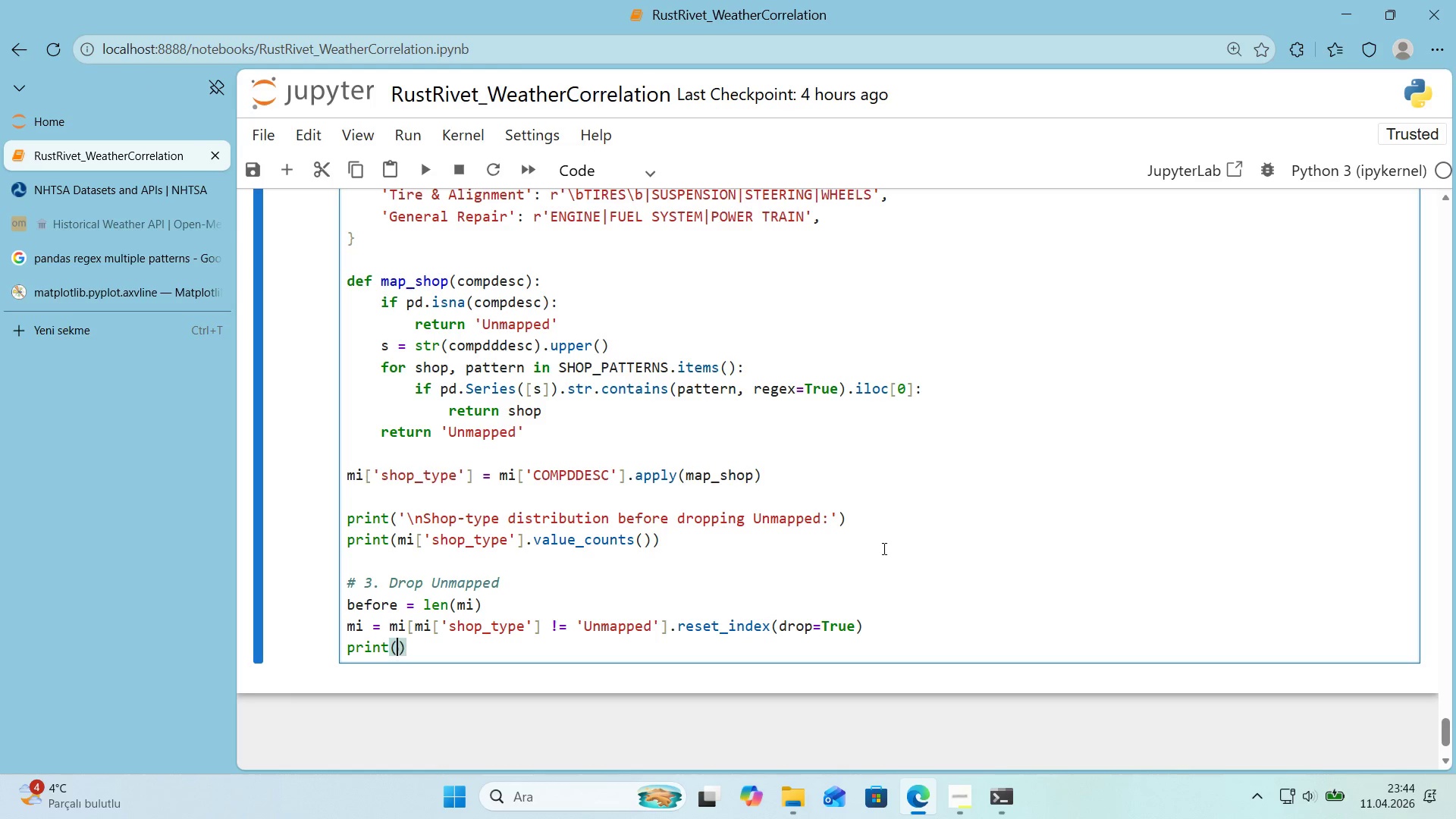 
key(ArrowLeft)
 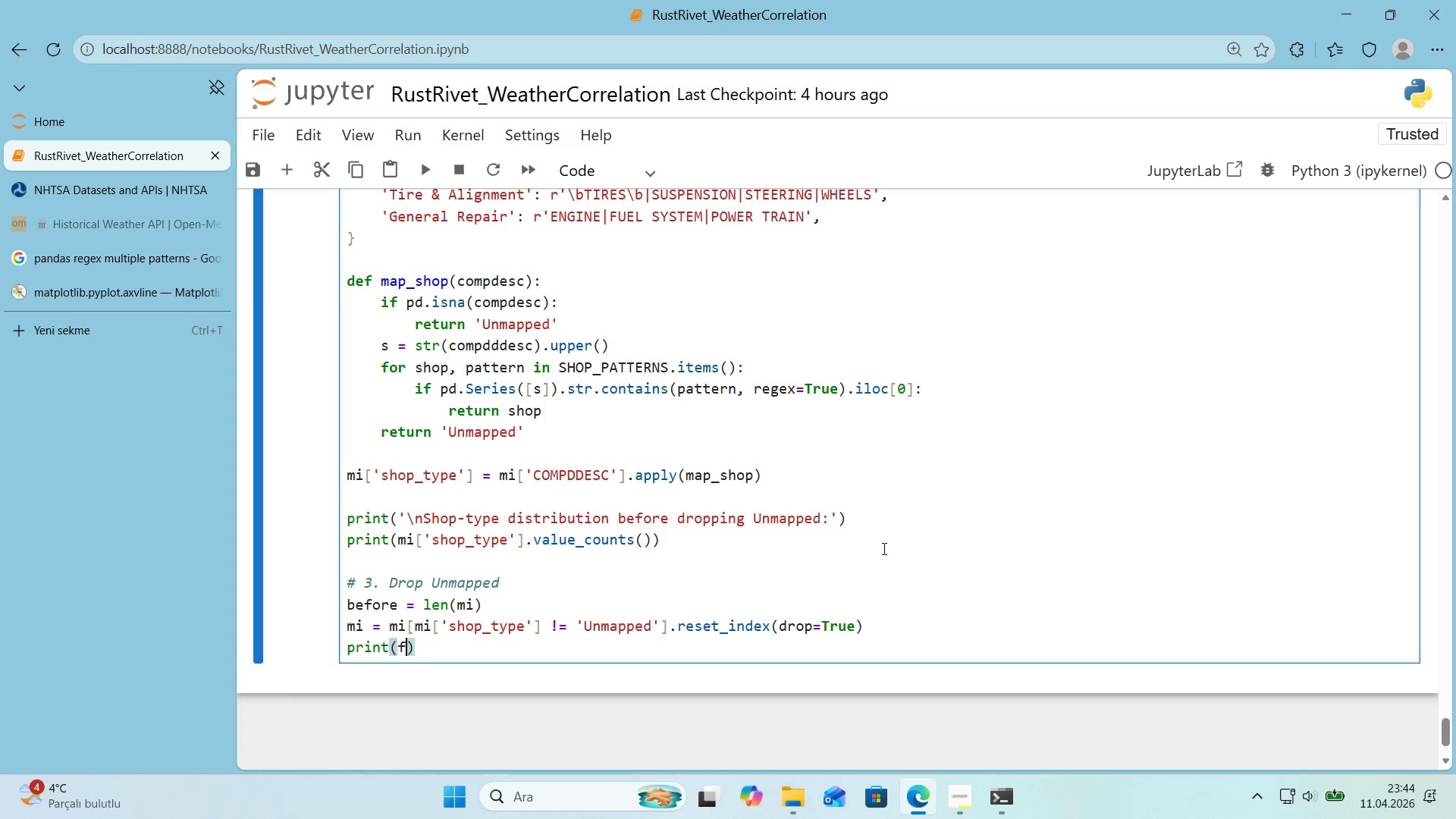 
type(f@@)
 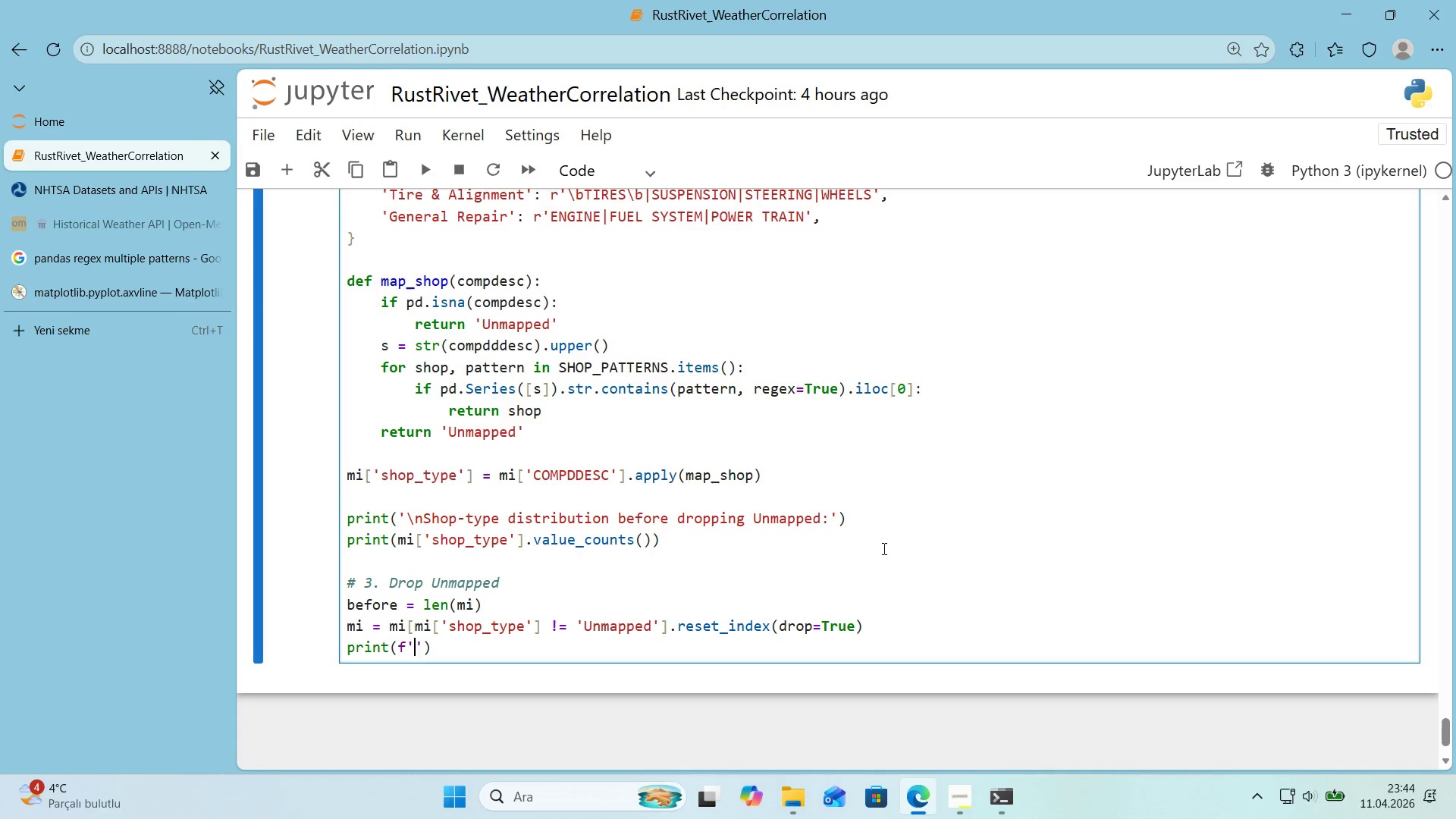 
 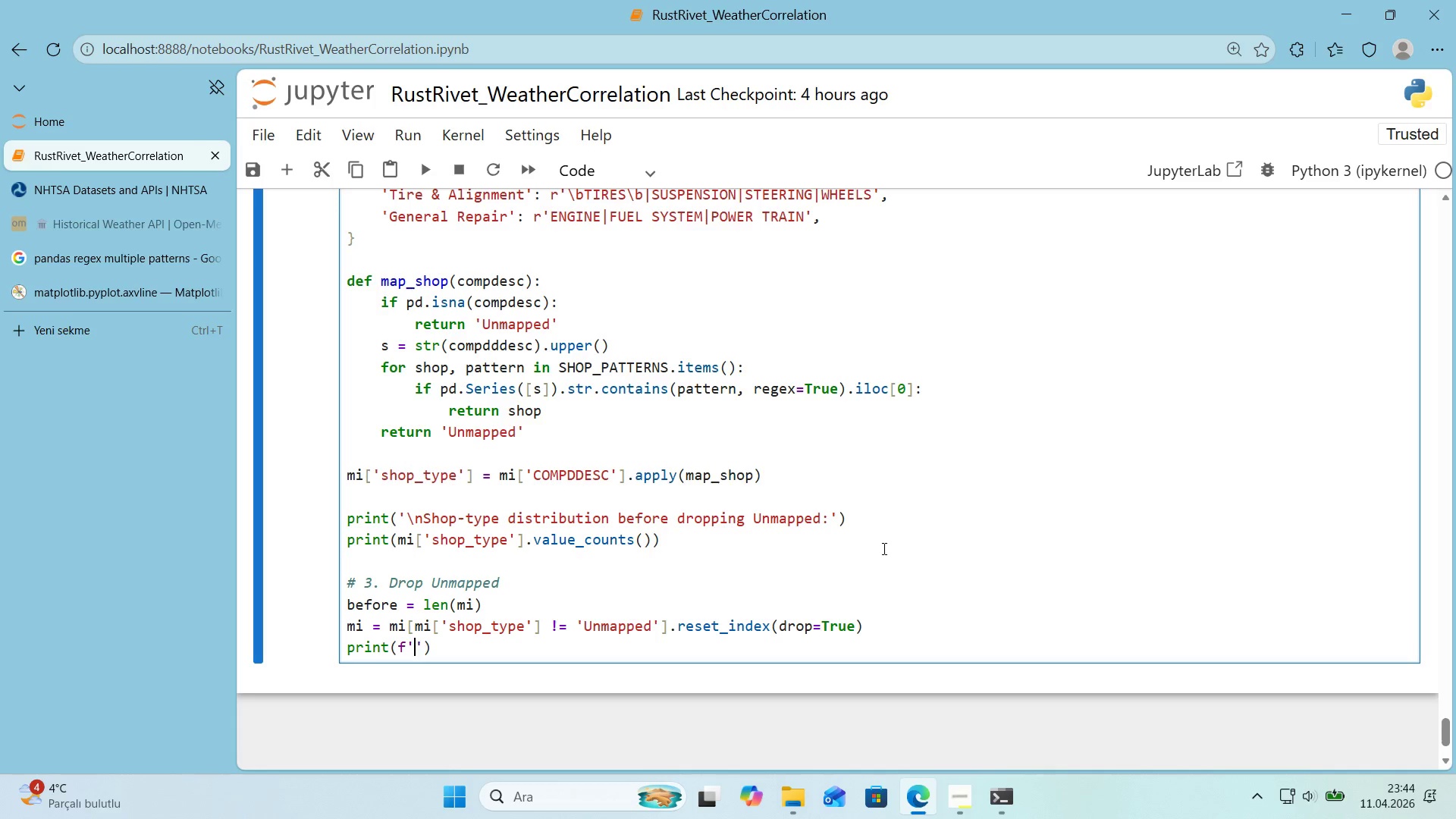 
key(ArrowLeft)
 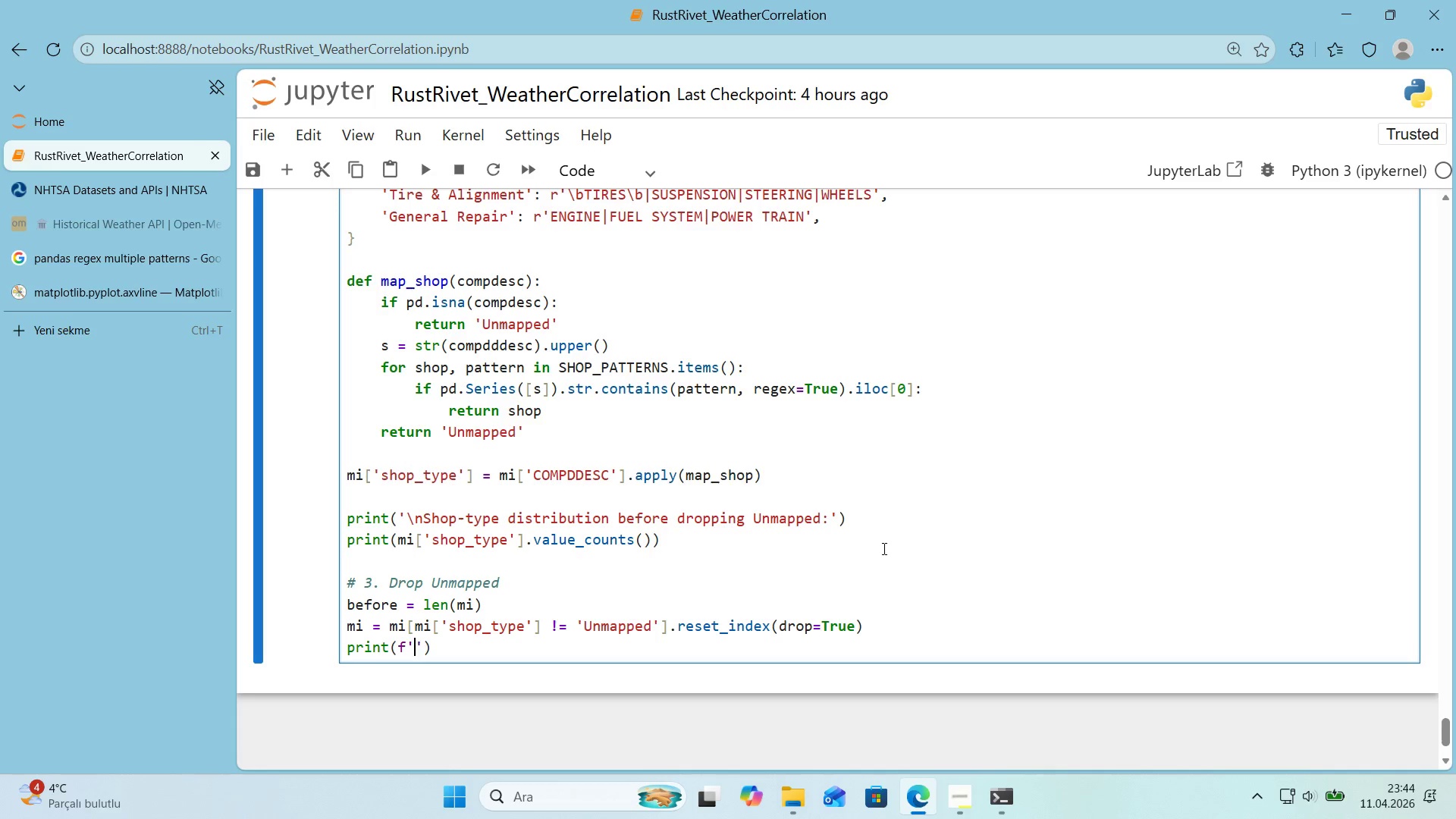 
key(Control+ControlLeft)
 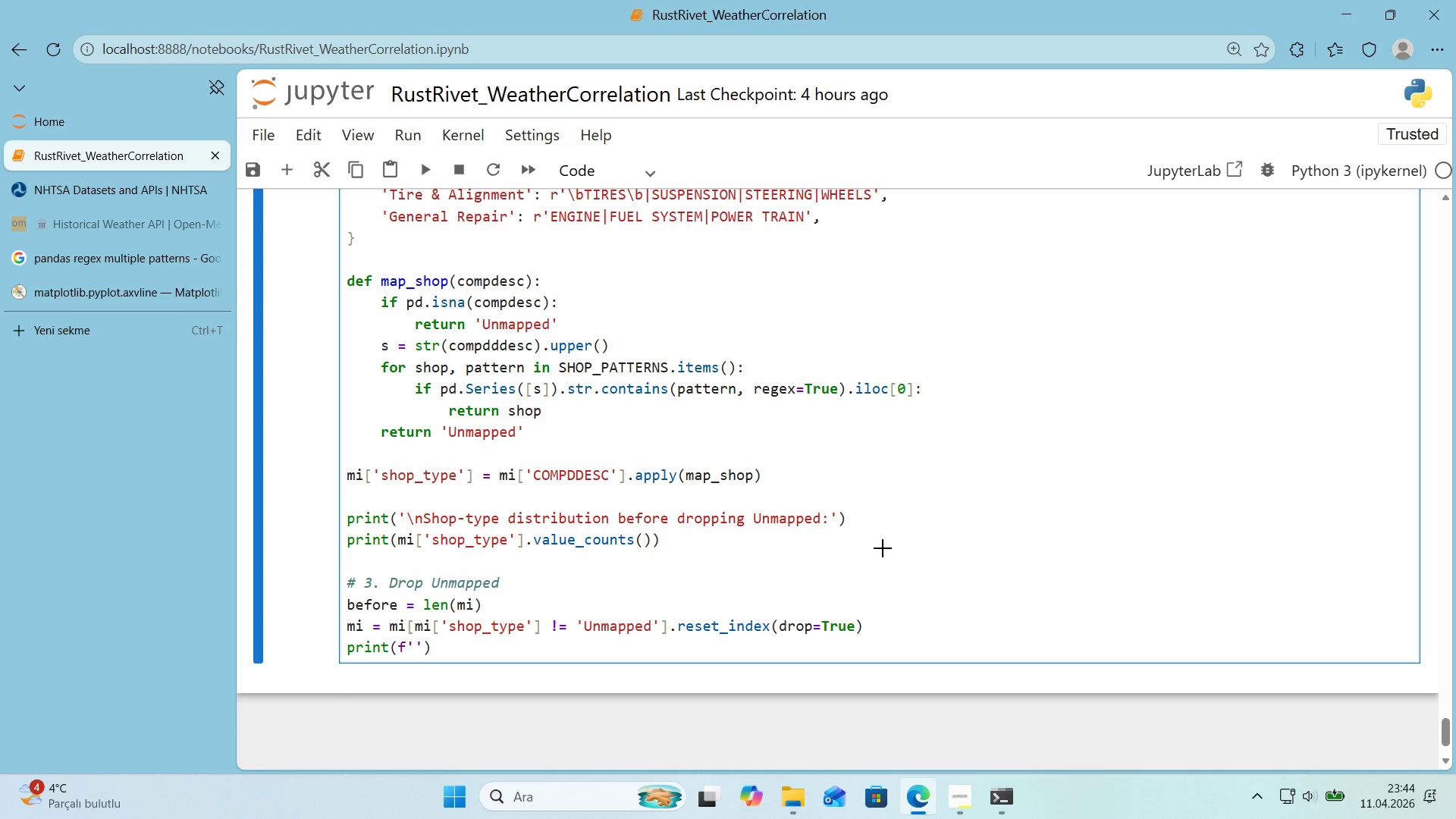 
key(Alt+Control+AltRight)
 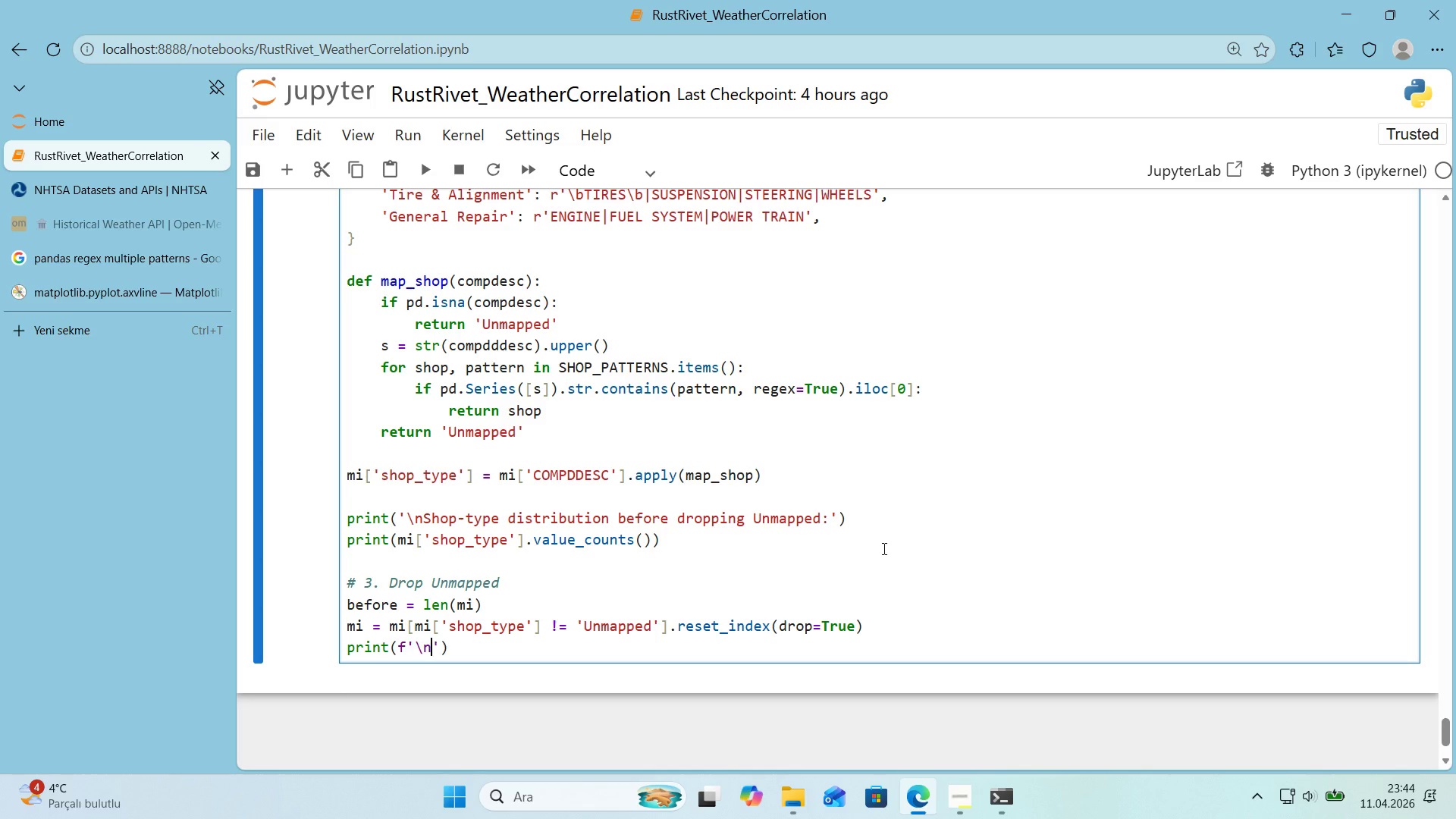 
key(Alt+Control+IntlYen)
 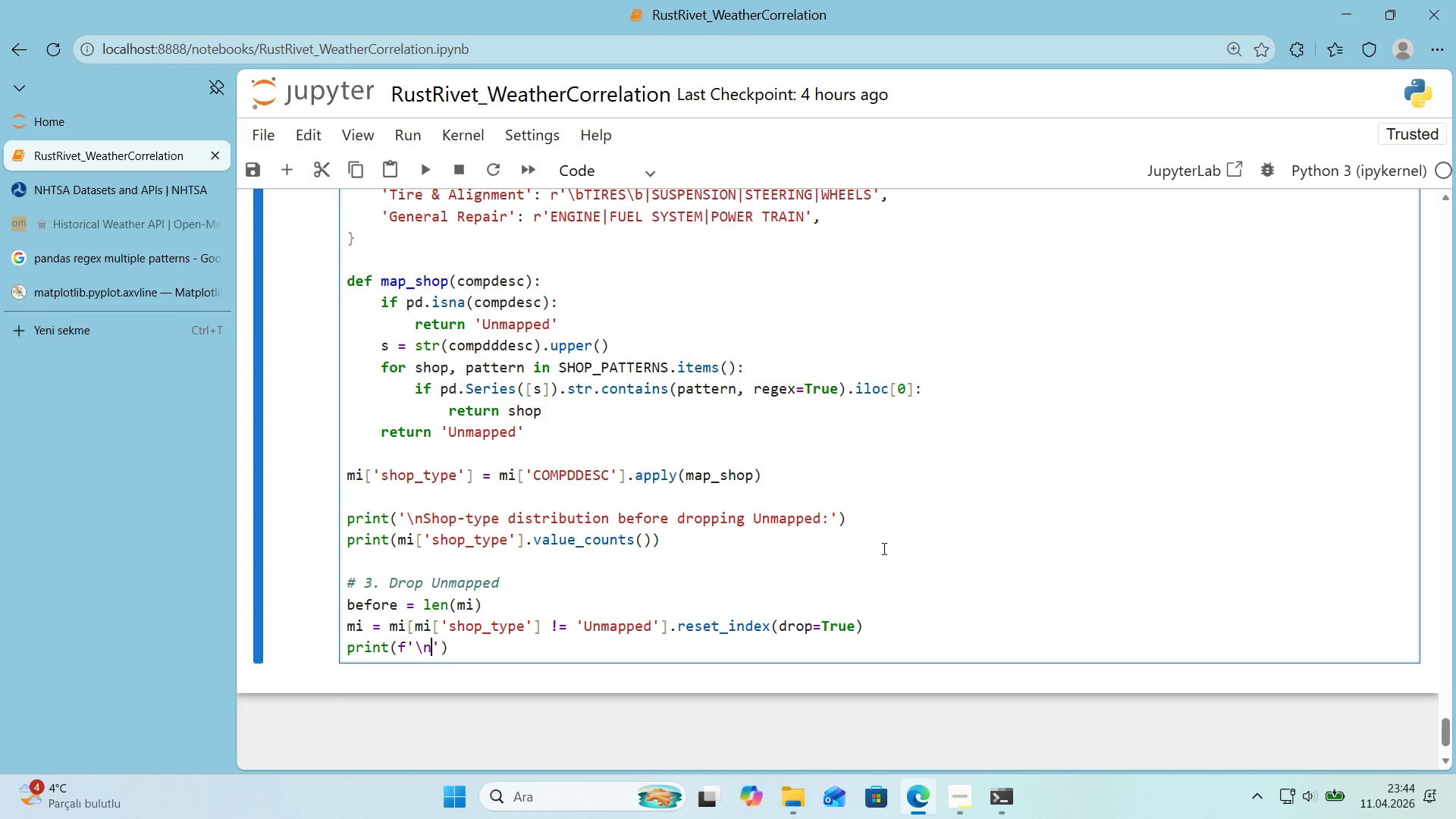 
type(nUnmapped rows dropped>   )
 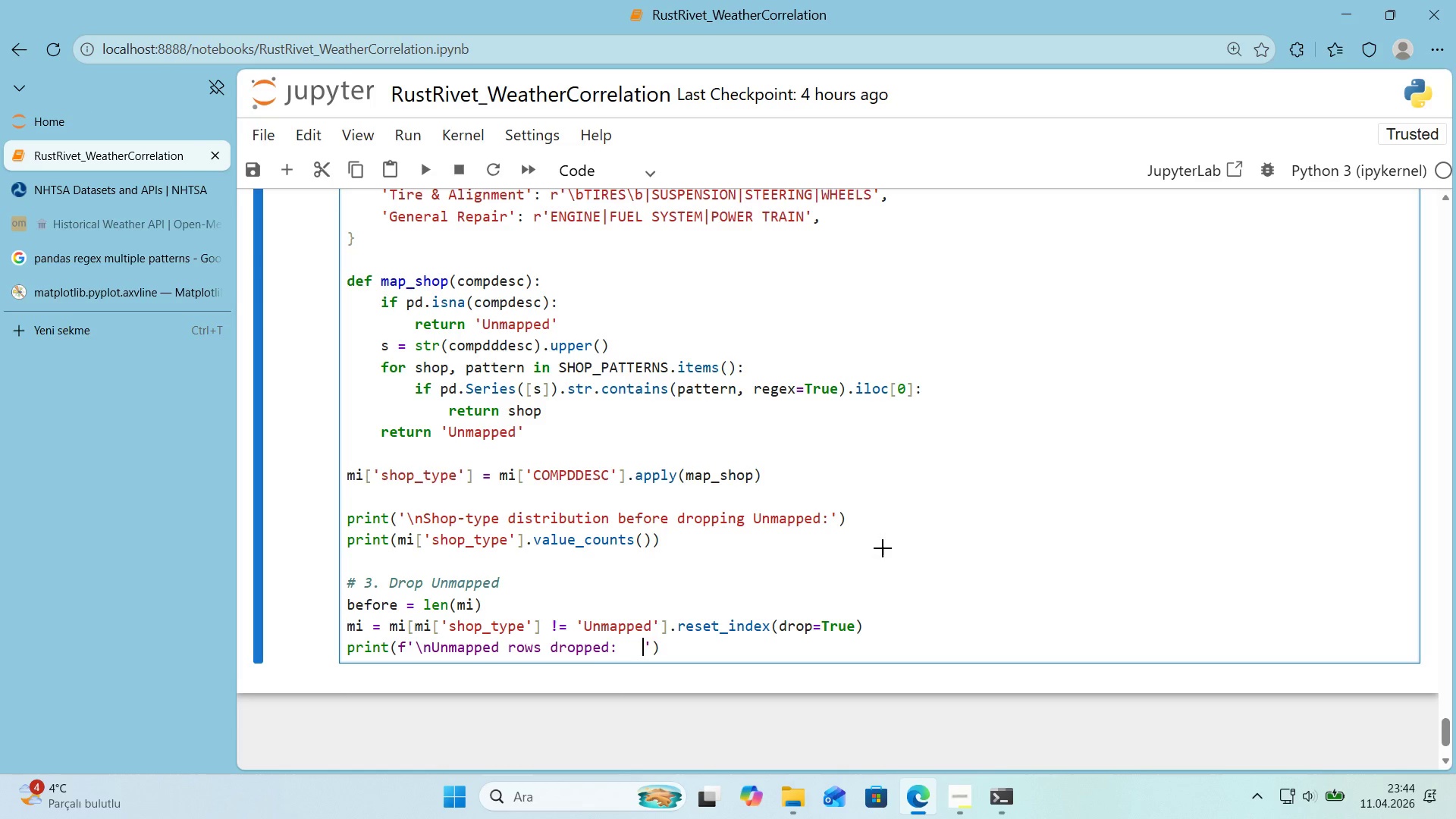 
key(Alt+Control+7)
 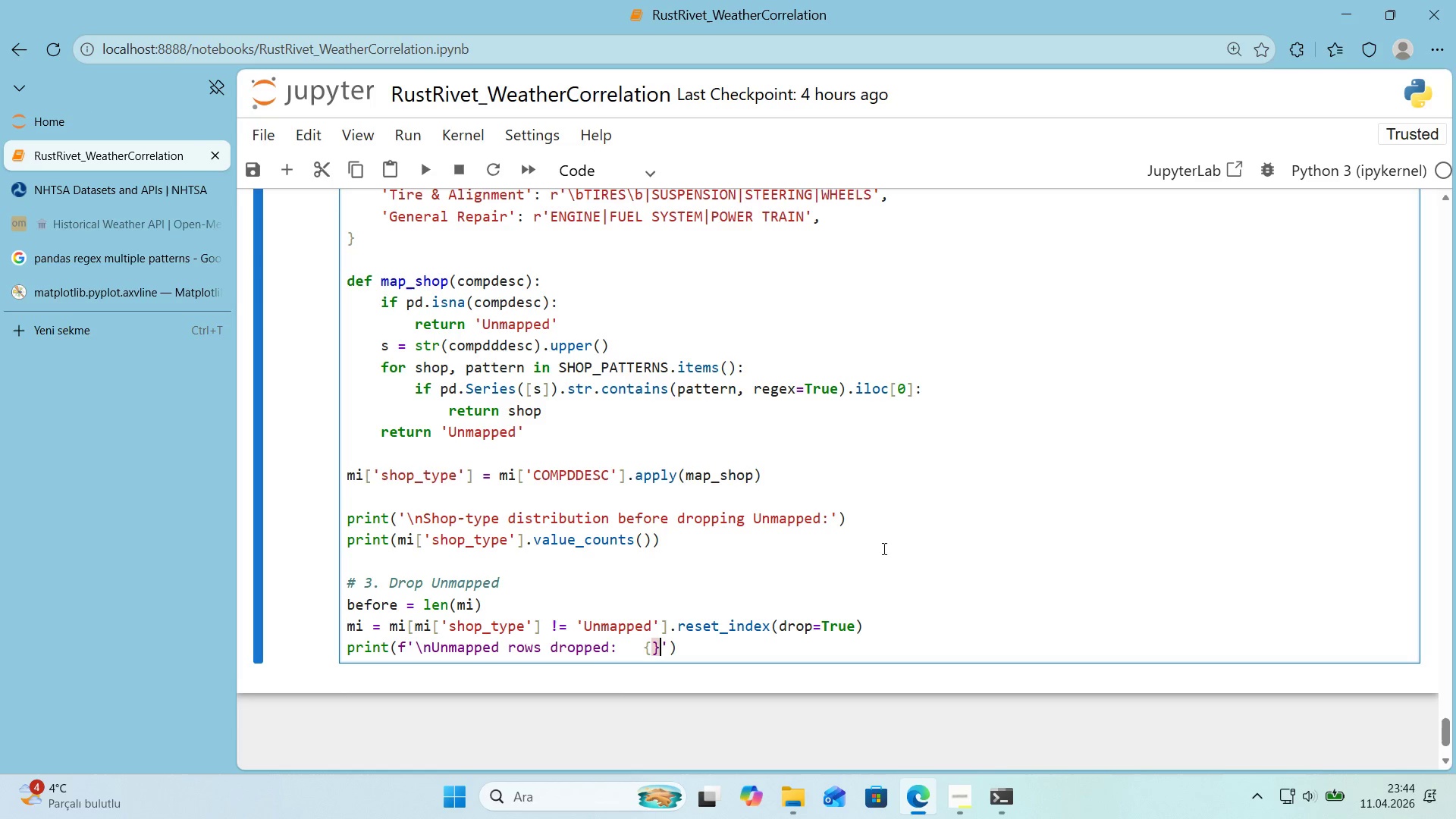 
key(Alt+Control+0)
 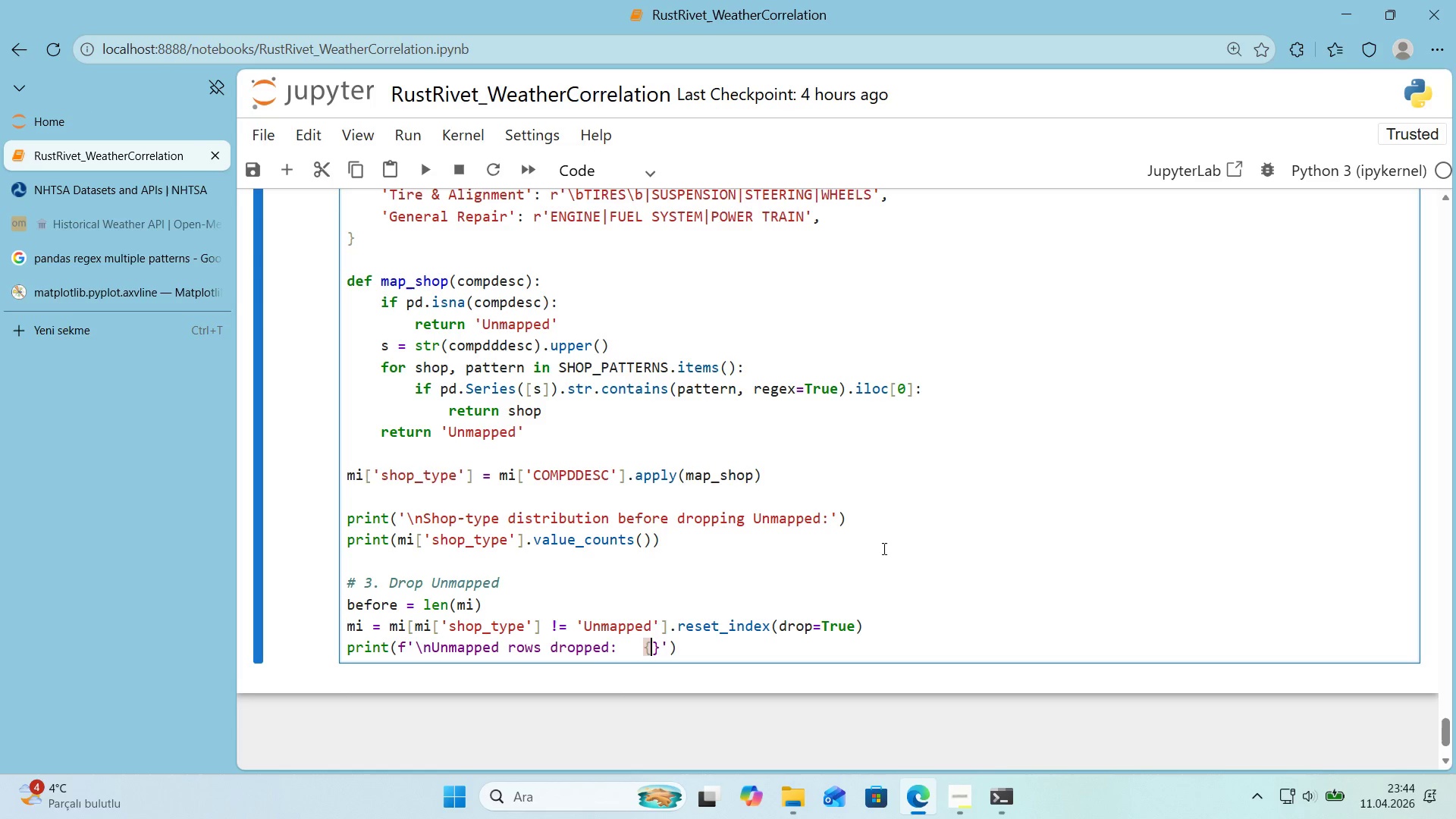 
key(ArrowLeft)
 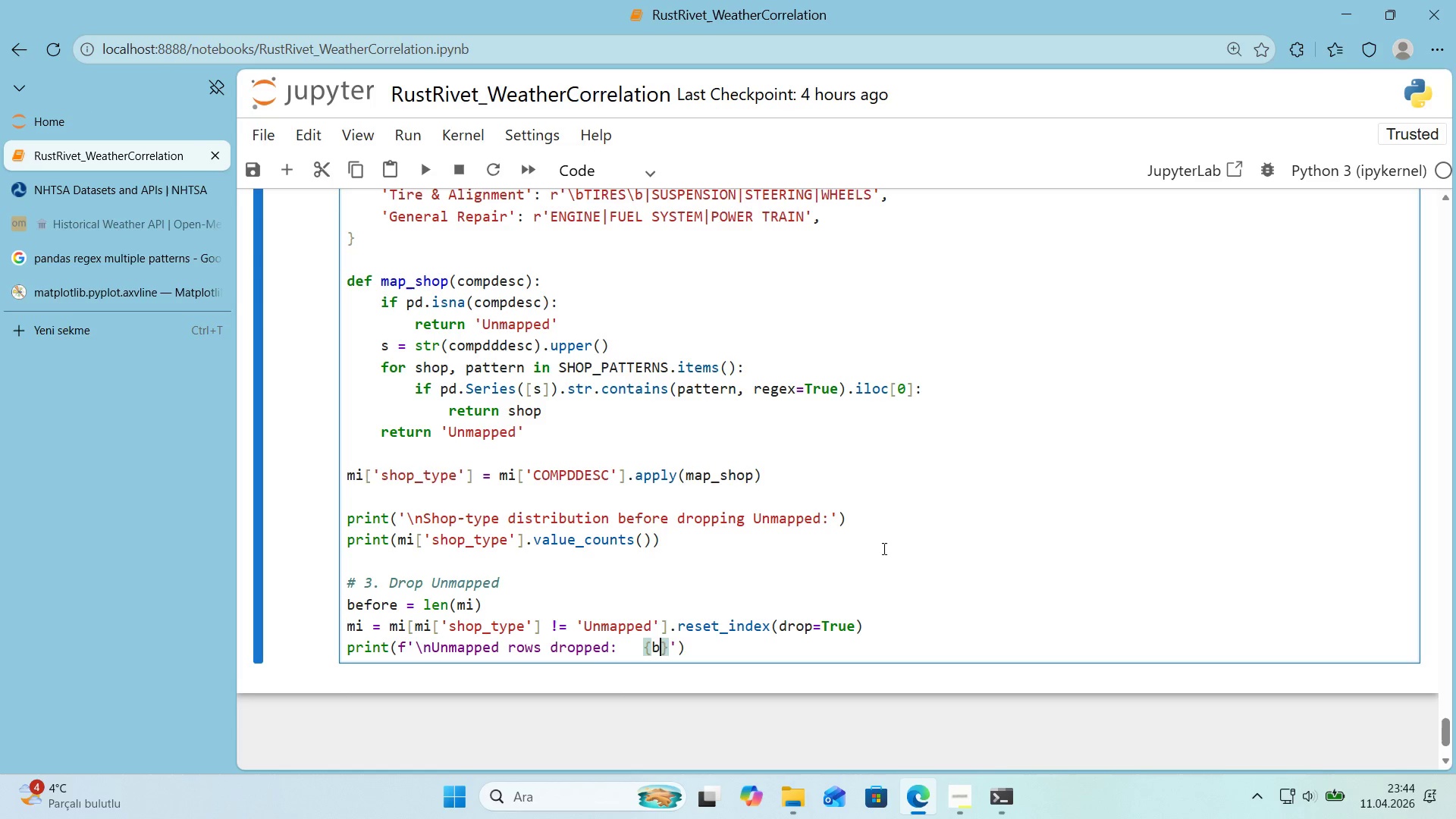 
type(before - len*()
 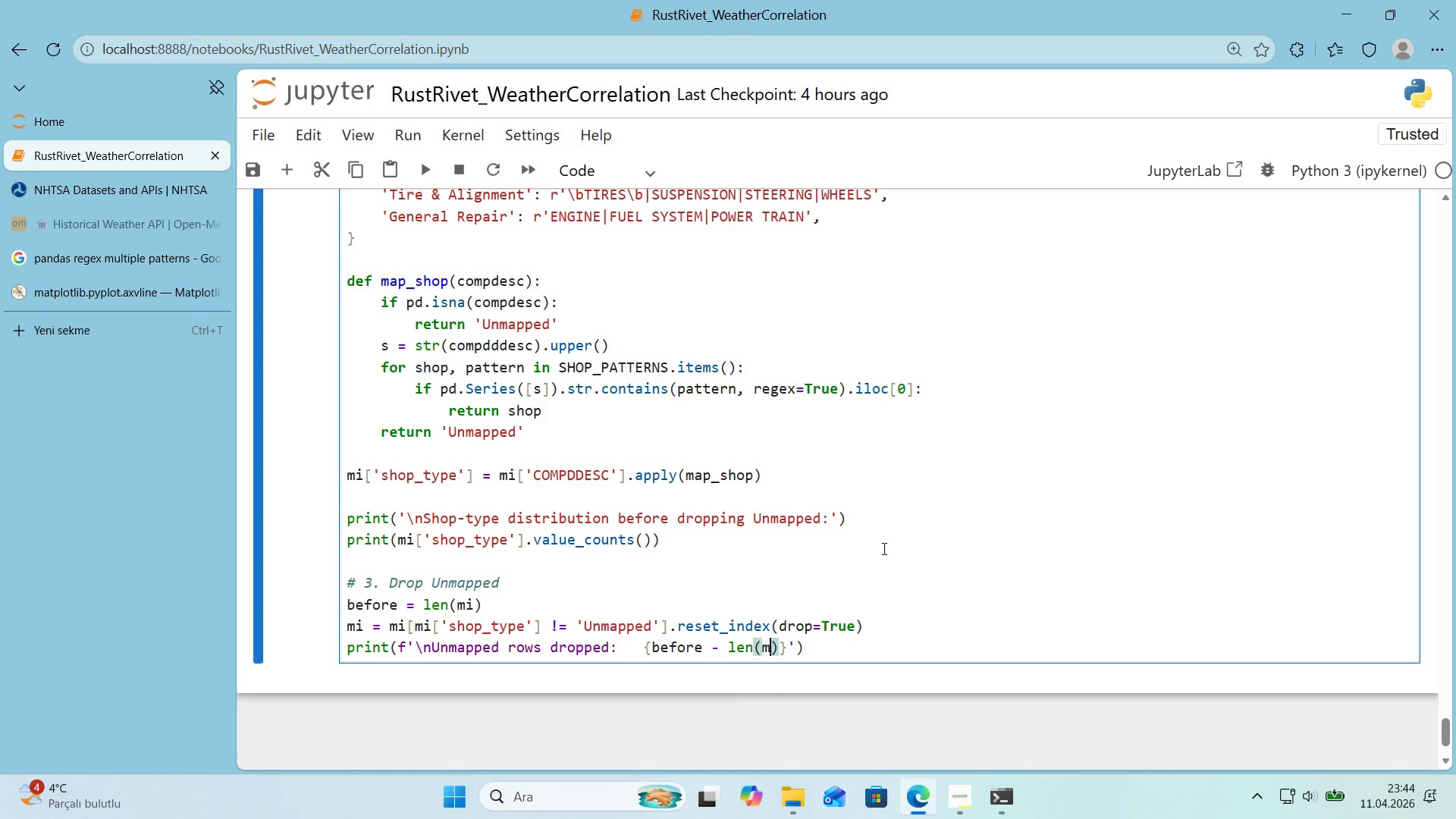 
 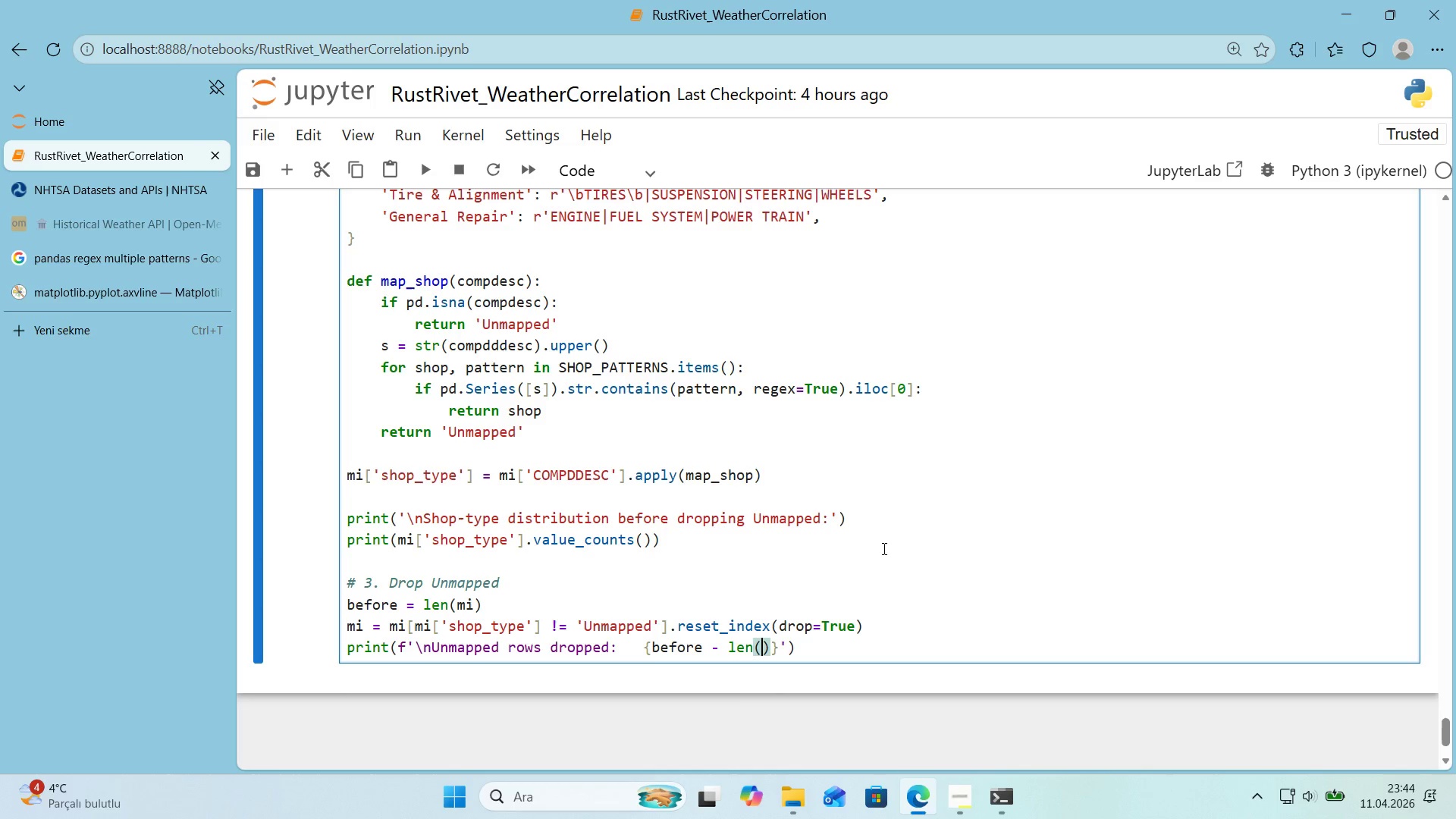 
key(ArrowLeft)
 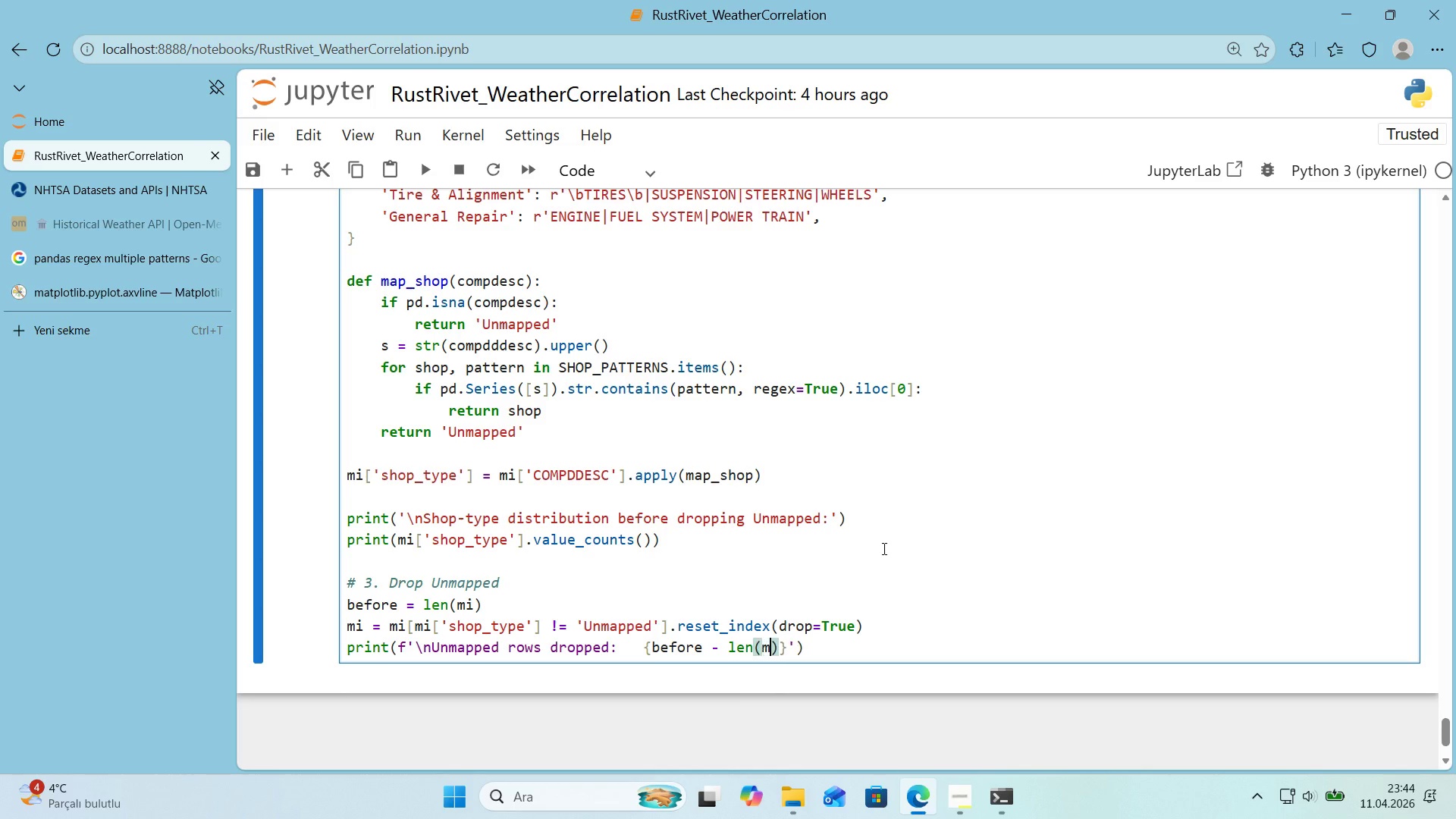 
key(M)
 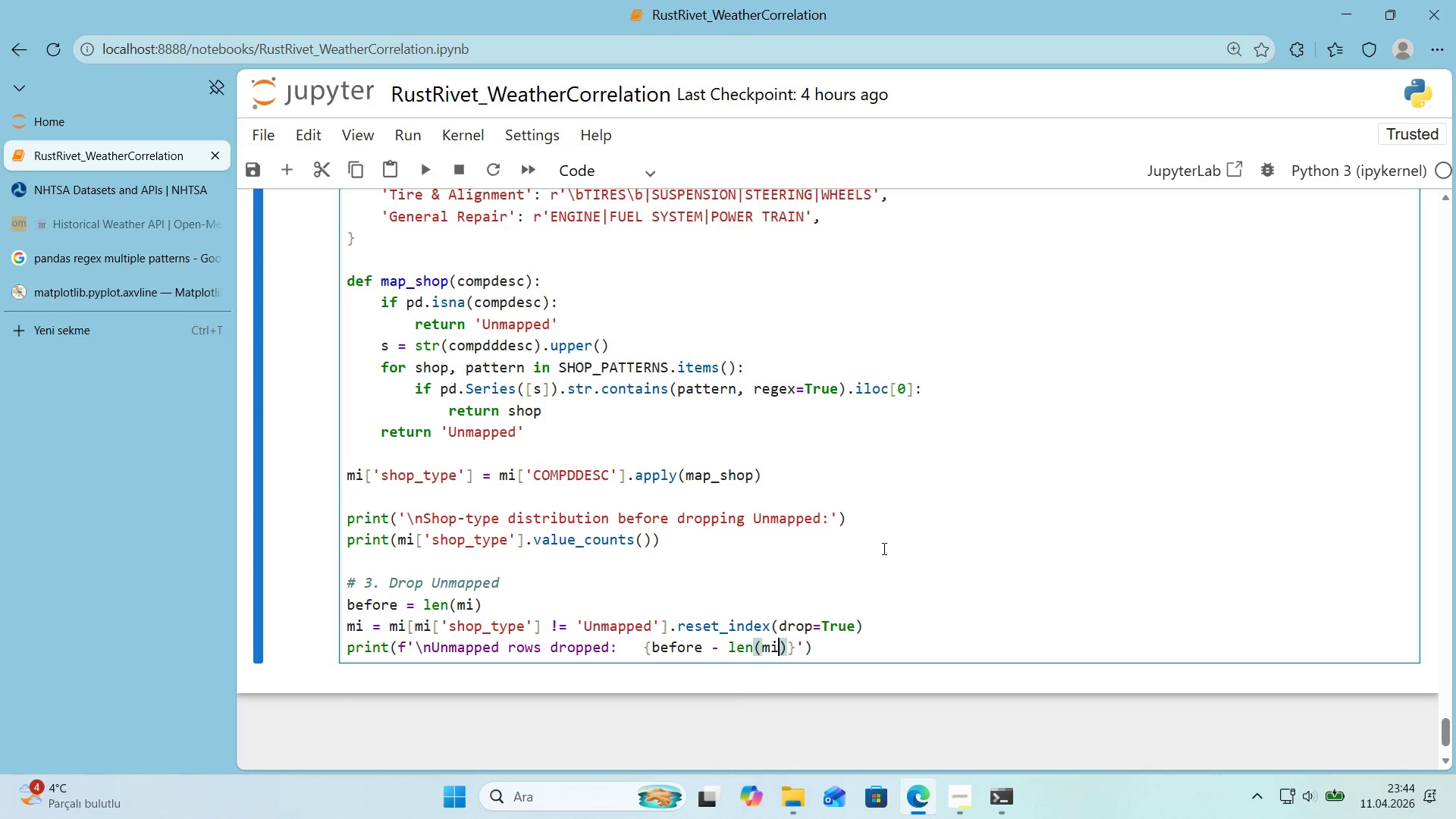 
key(Quote)
 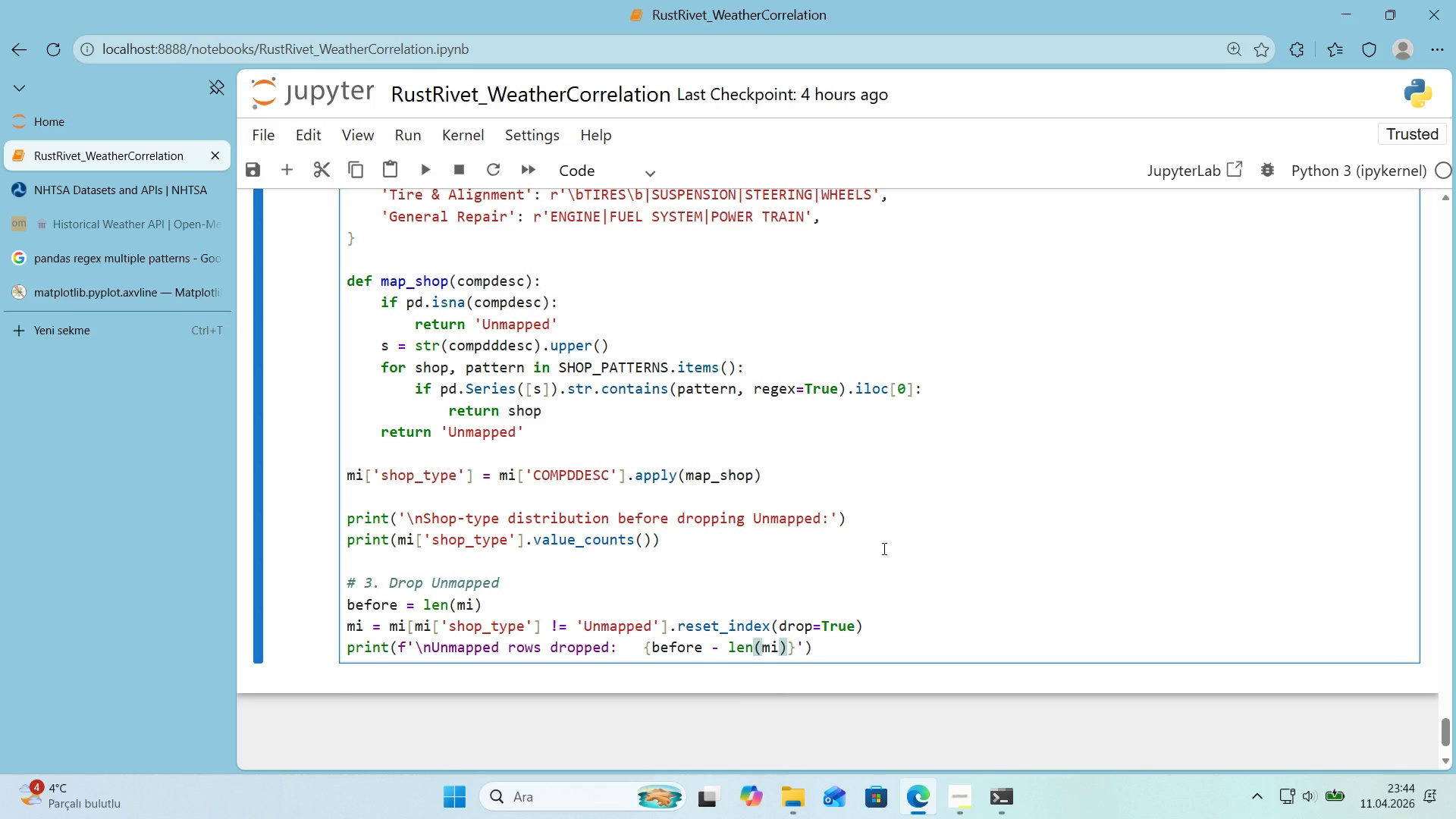 
key(ArrowRight)
 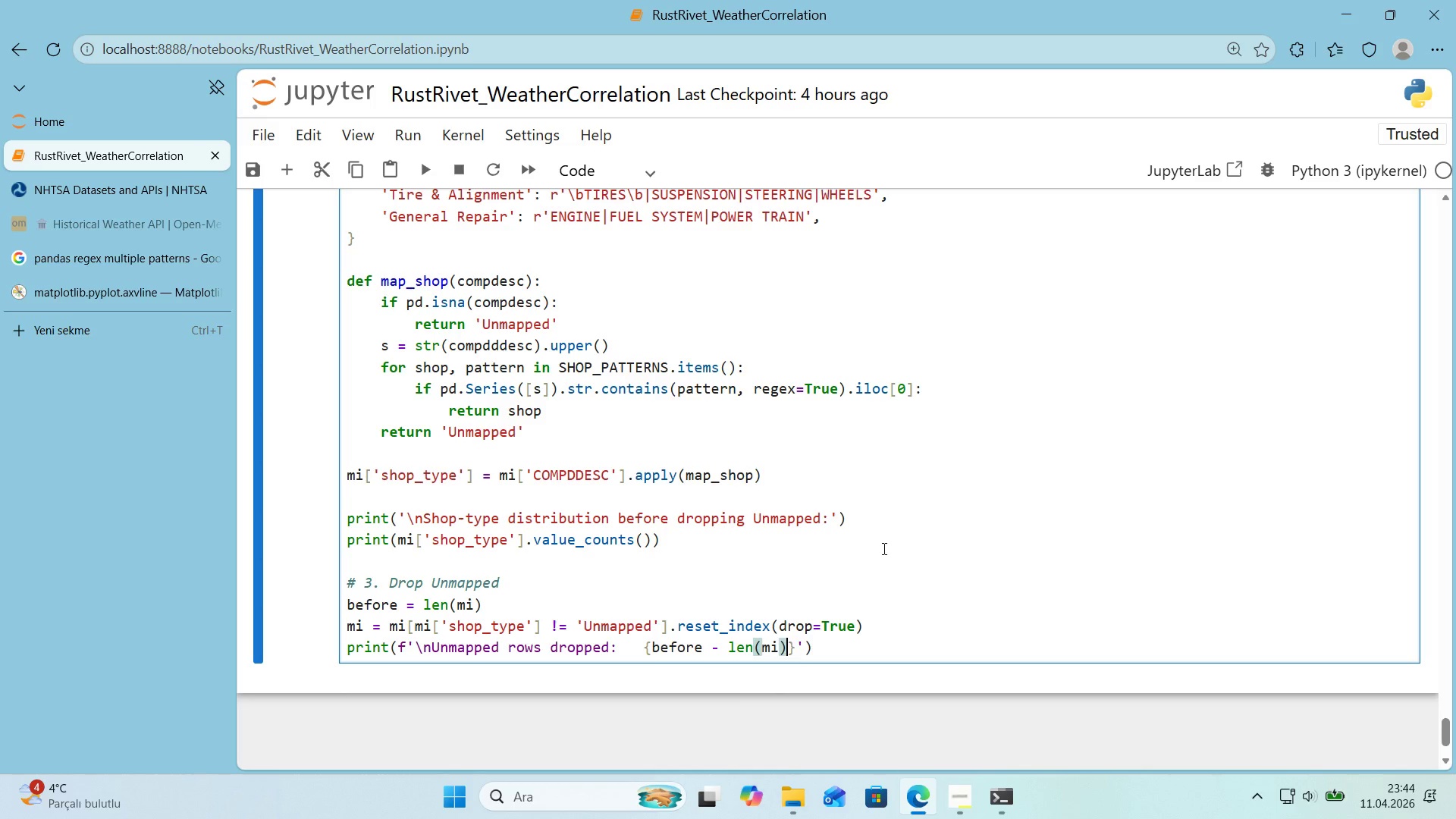 
key(Shift+ShiftRight)
 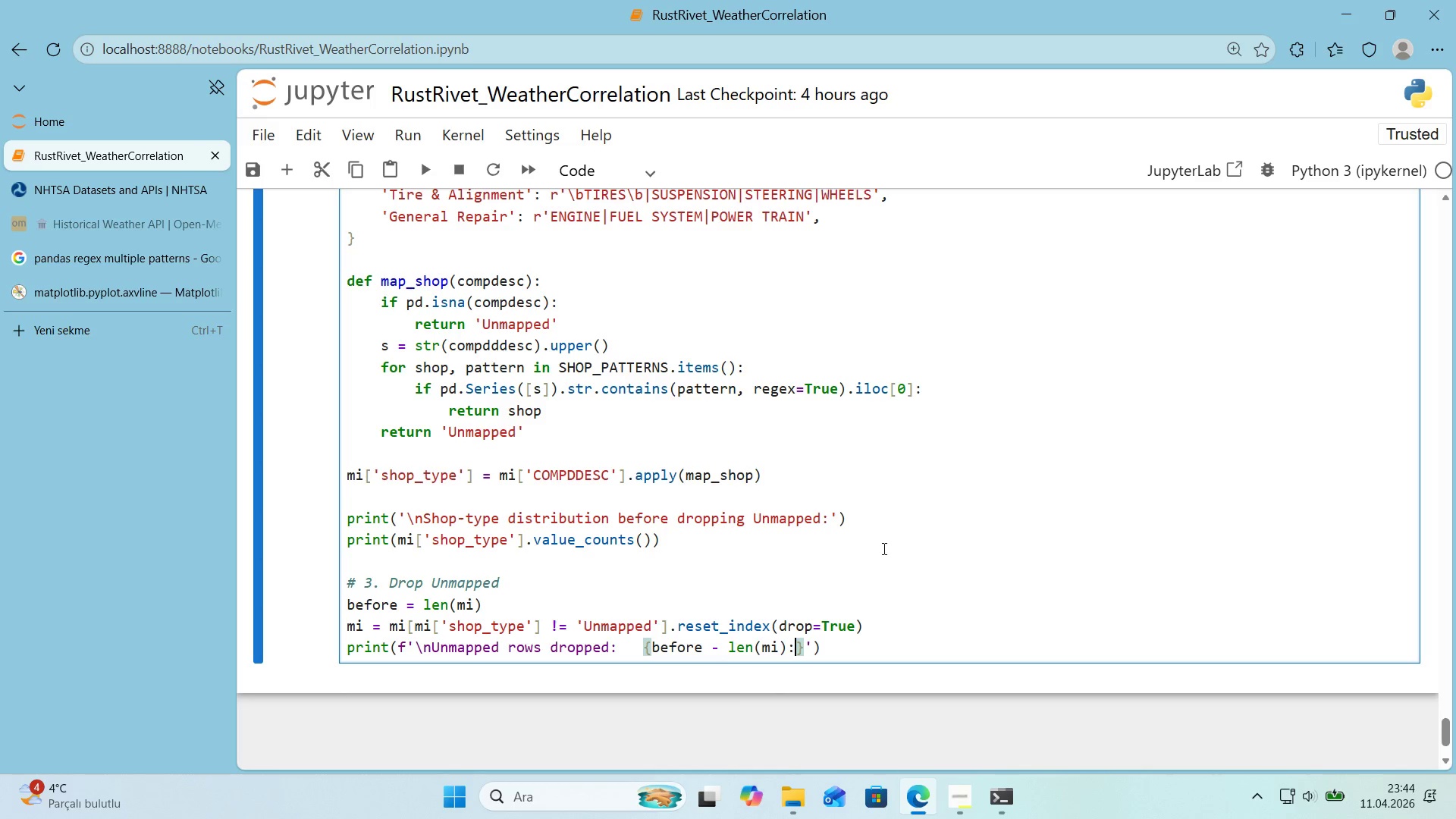 
key(Shift+Period)
 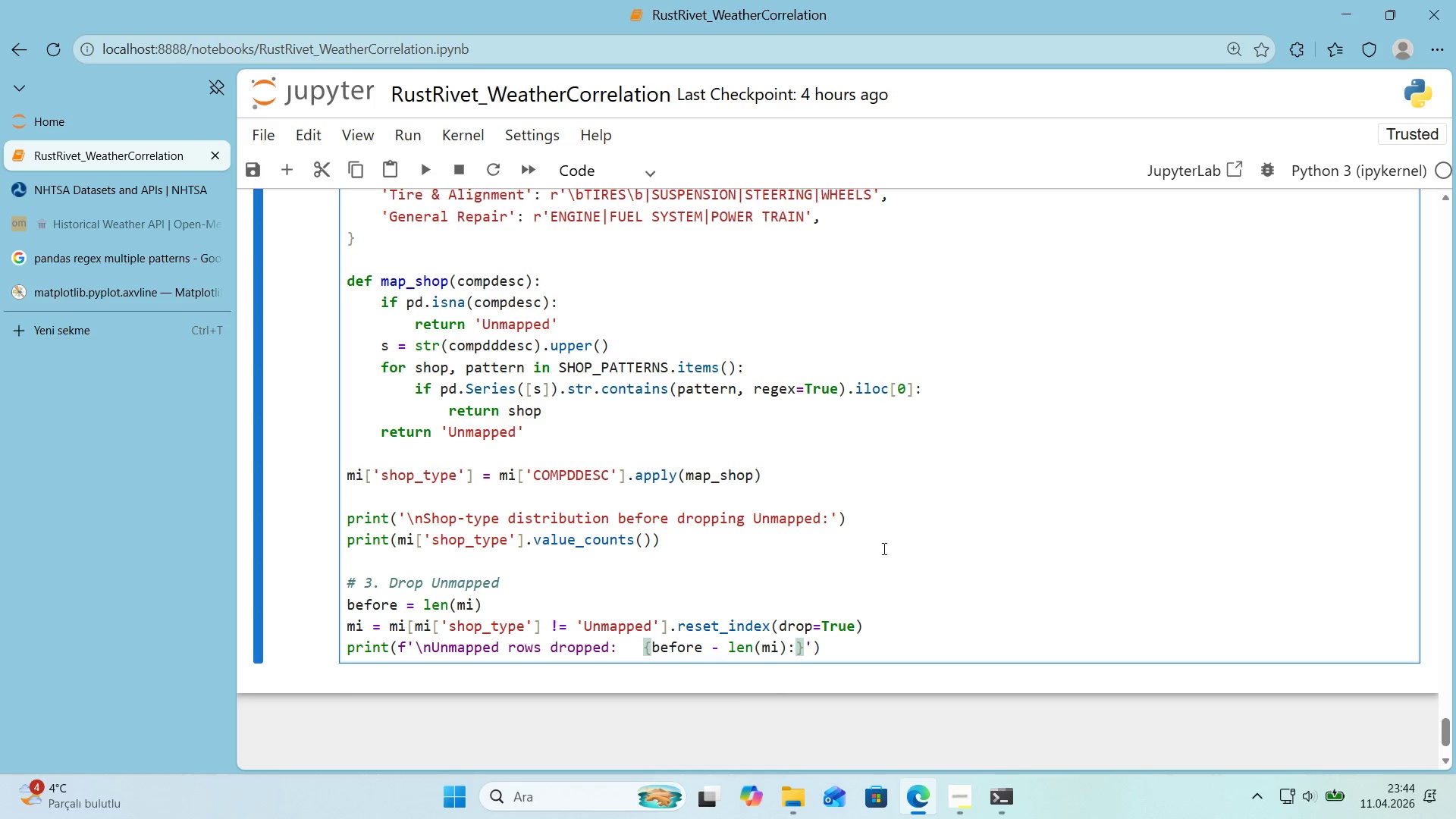 
key(Comma)
 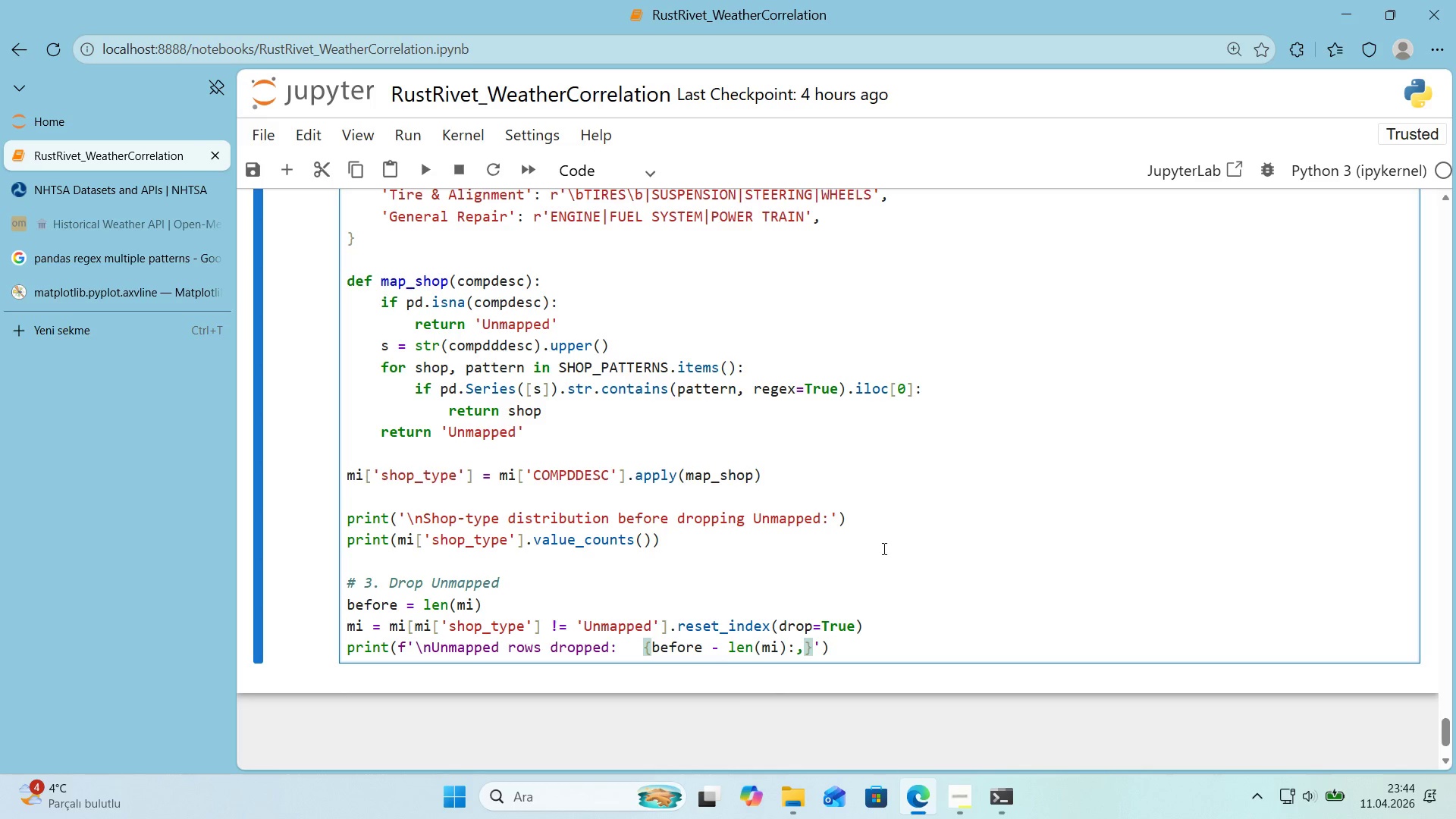 
key(ArrowRight)
 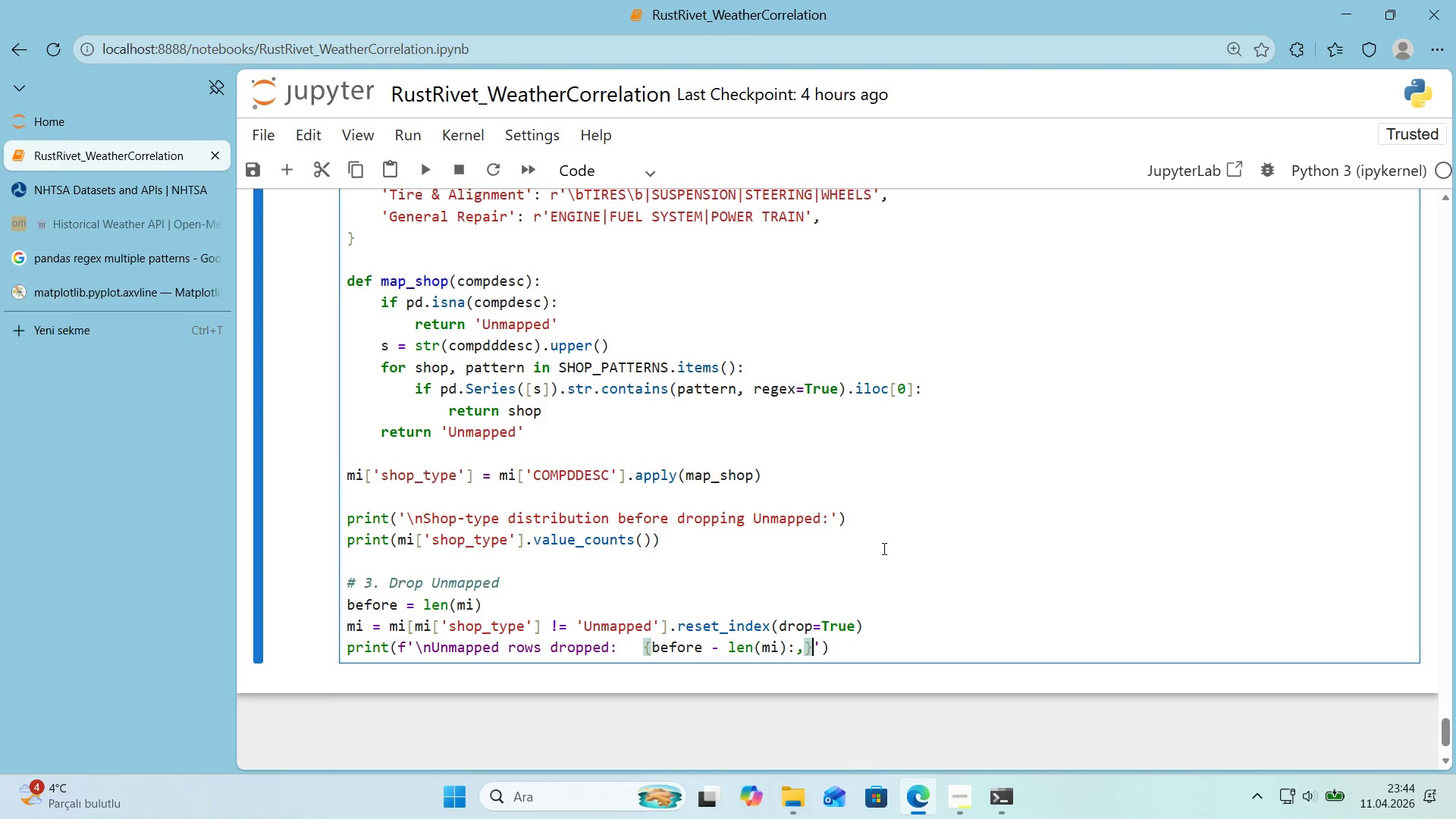 
key(ArrowRight)
 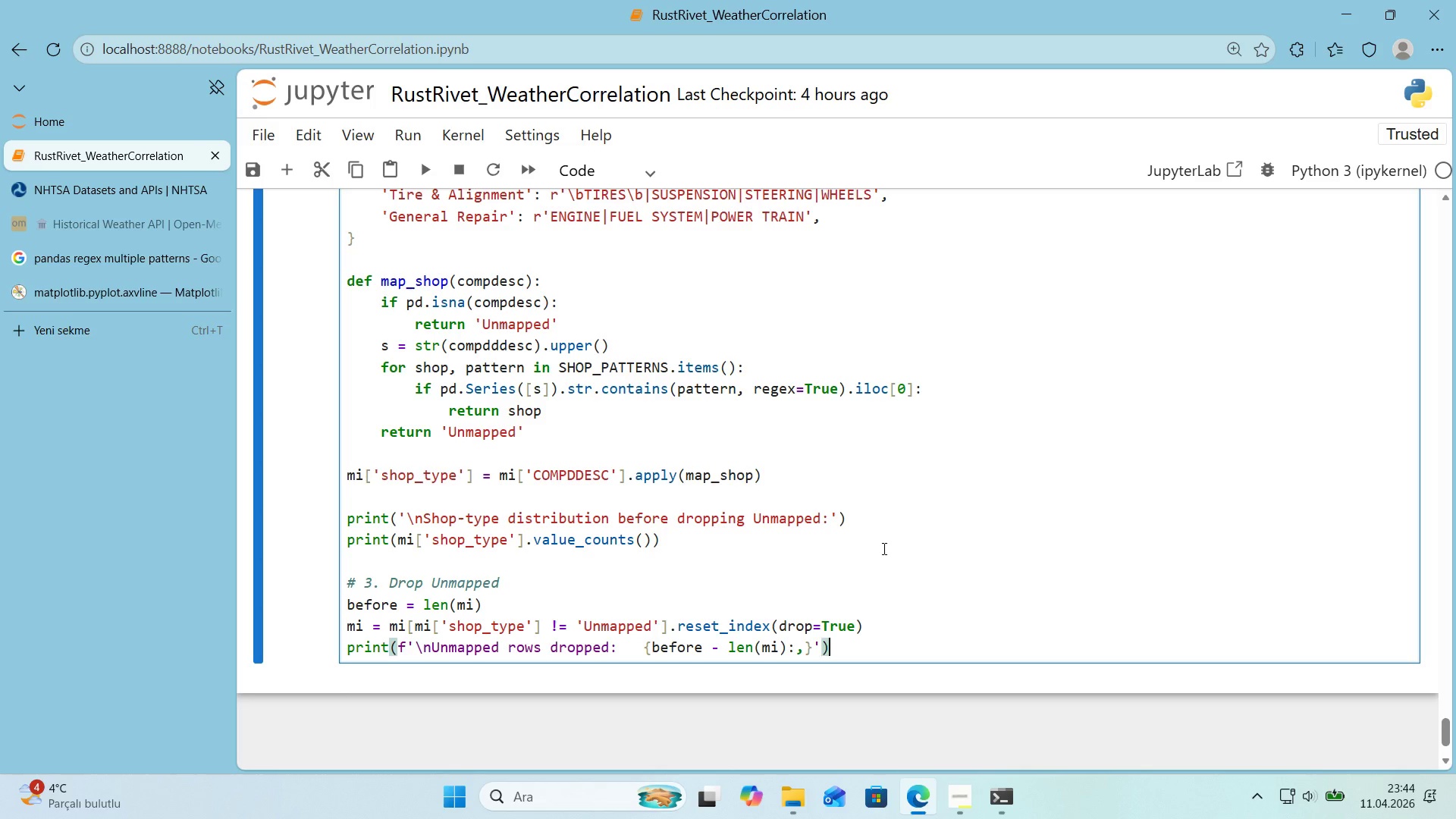 
key(ArrowRight)
 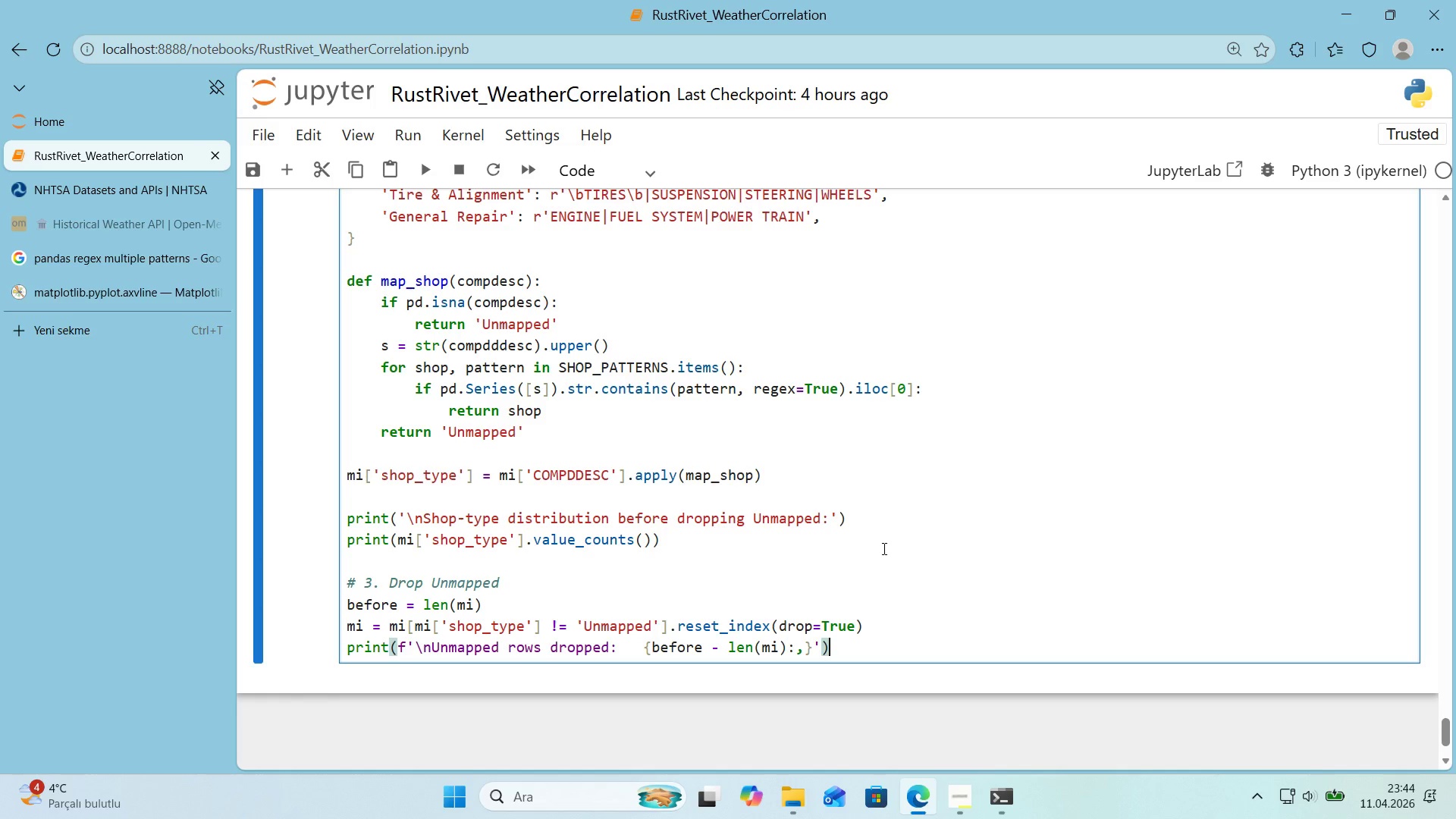 
key(Enter)
 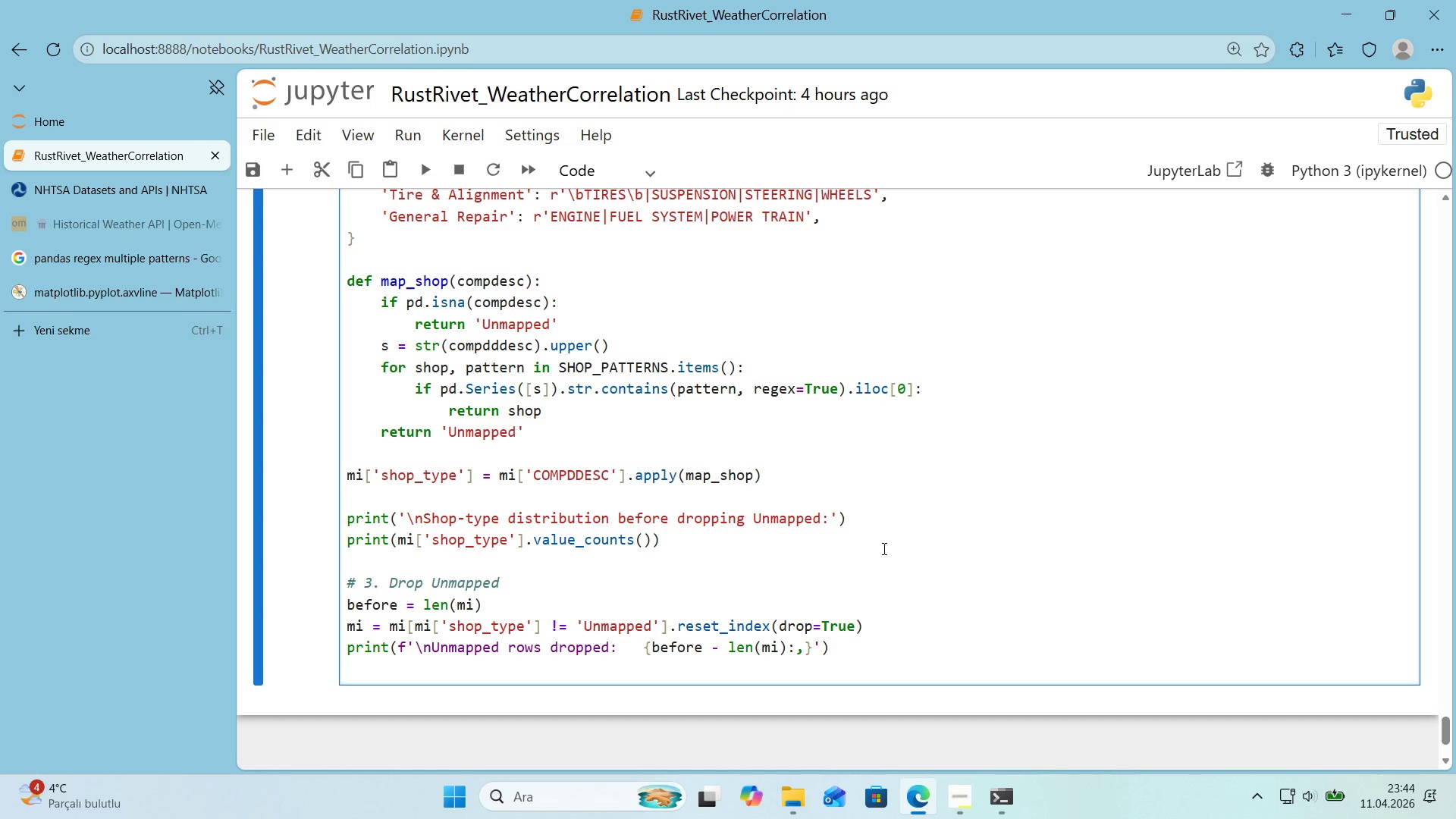 
type(pr'nt*()
 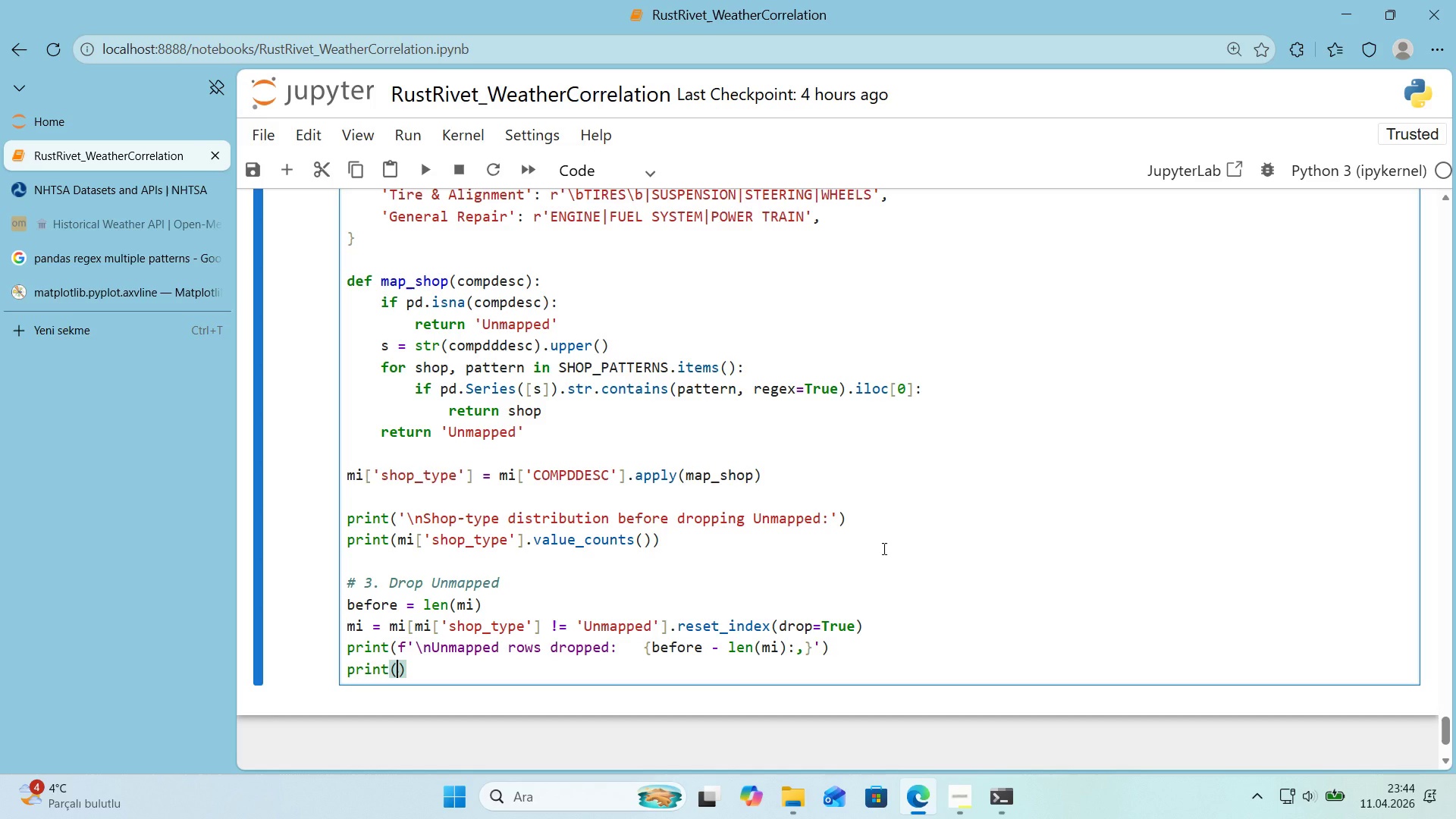 
 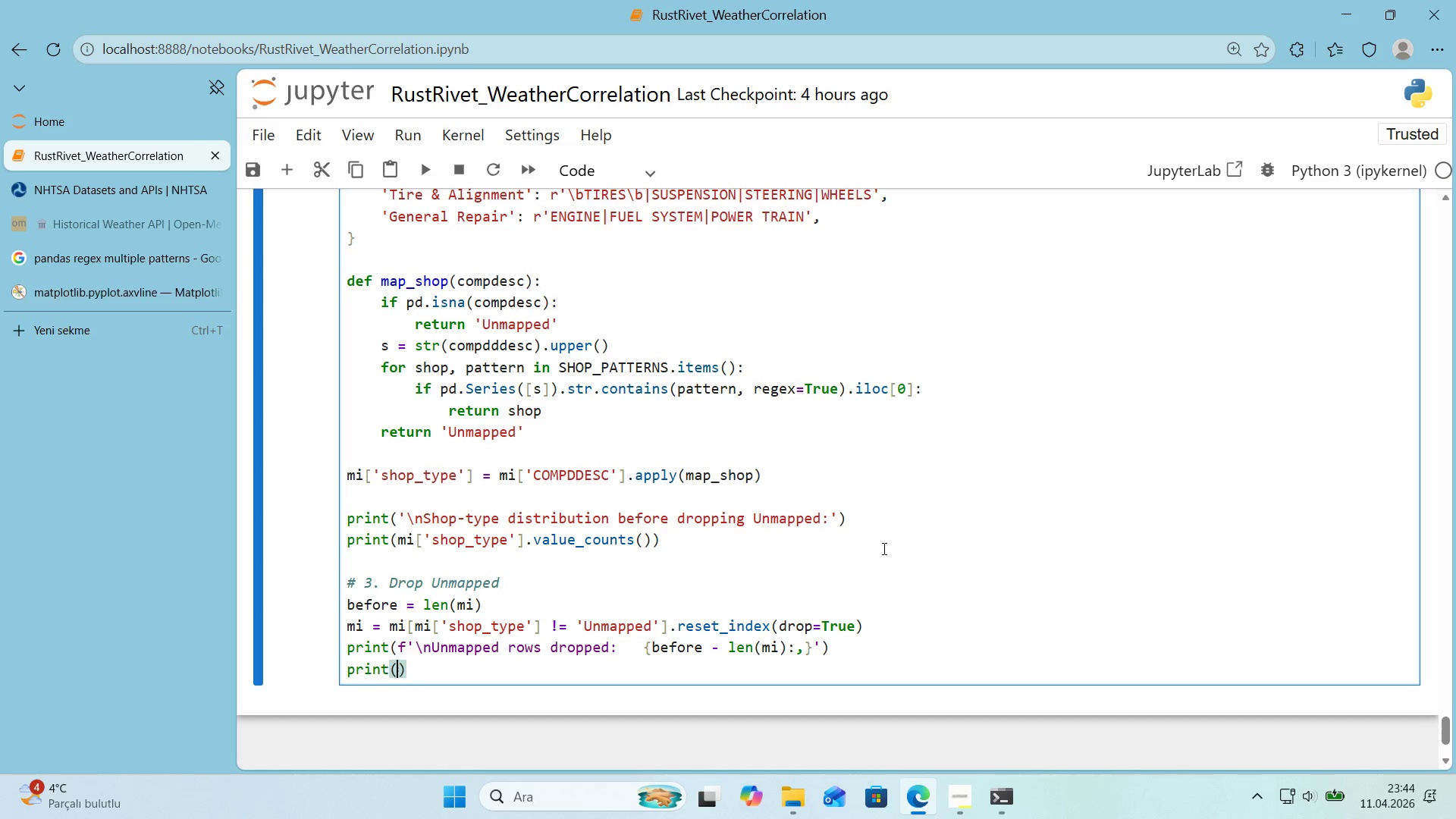 
key(ArrowLeft)
 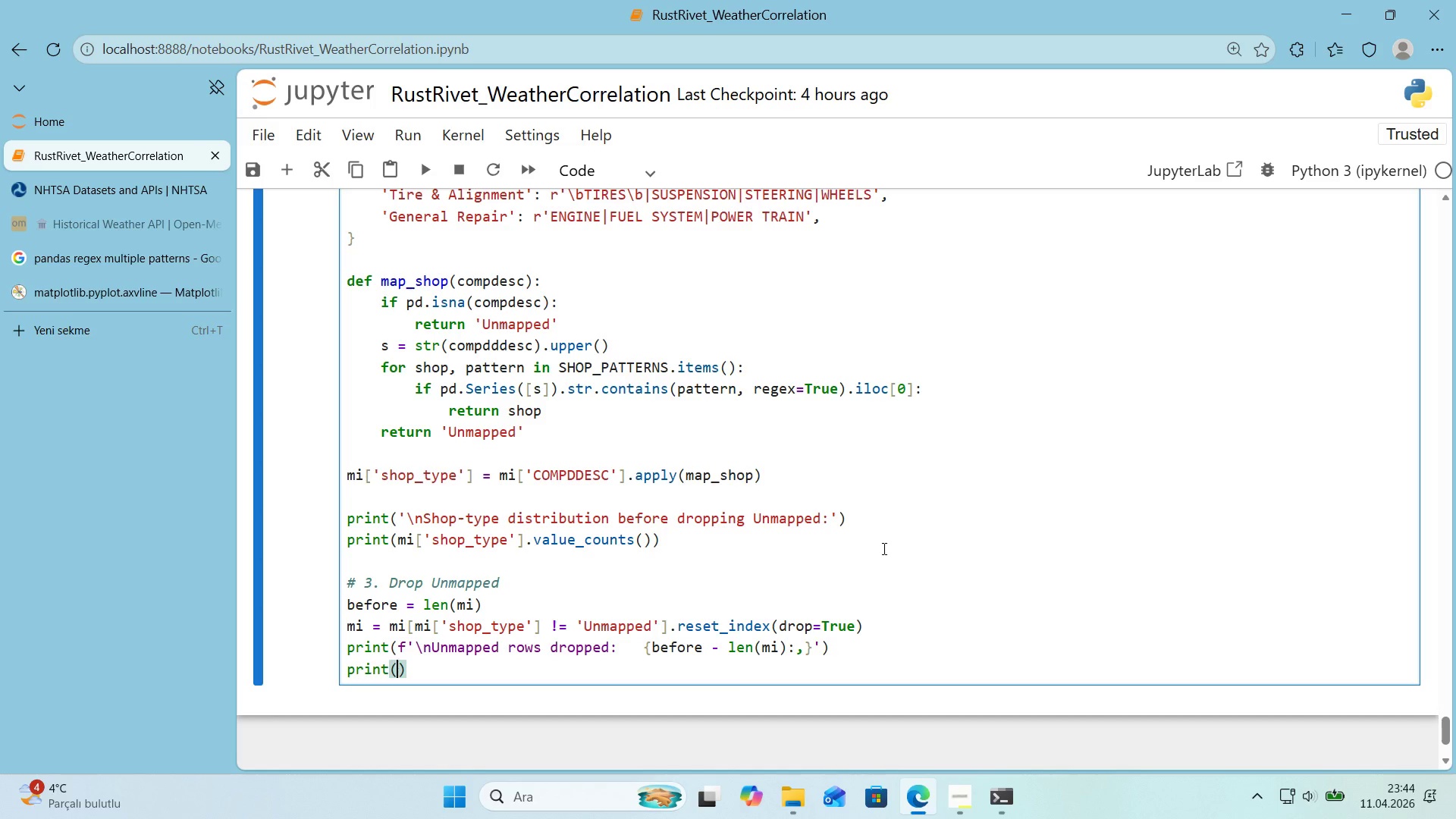 
type(F@@)
key(Backspace)
key(Backspace)
key(Backspace)
type(F@)
key(Backspace)
key(Backspace)
type(f@@)
 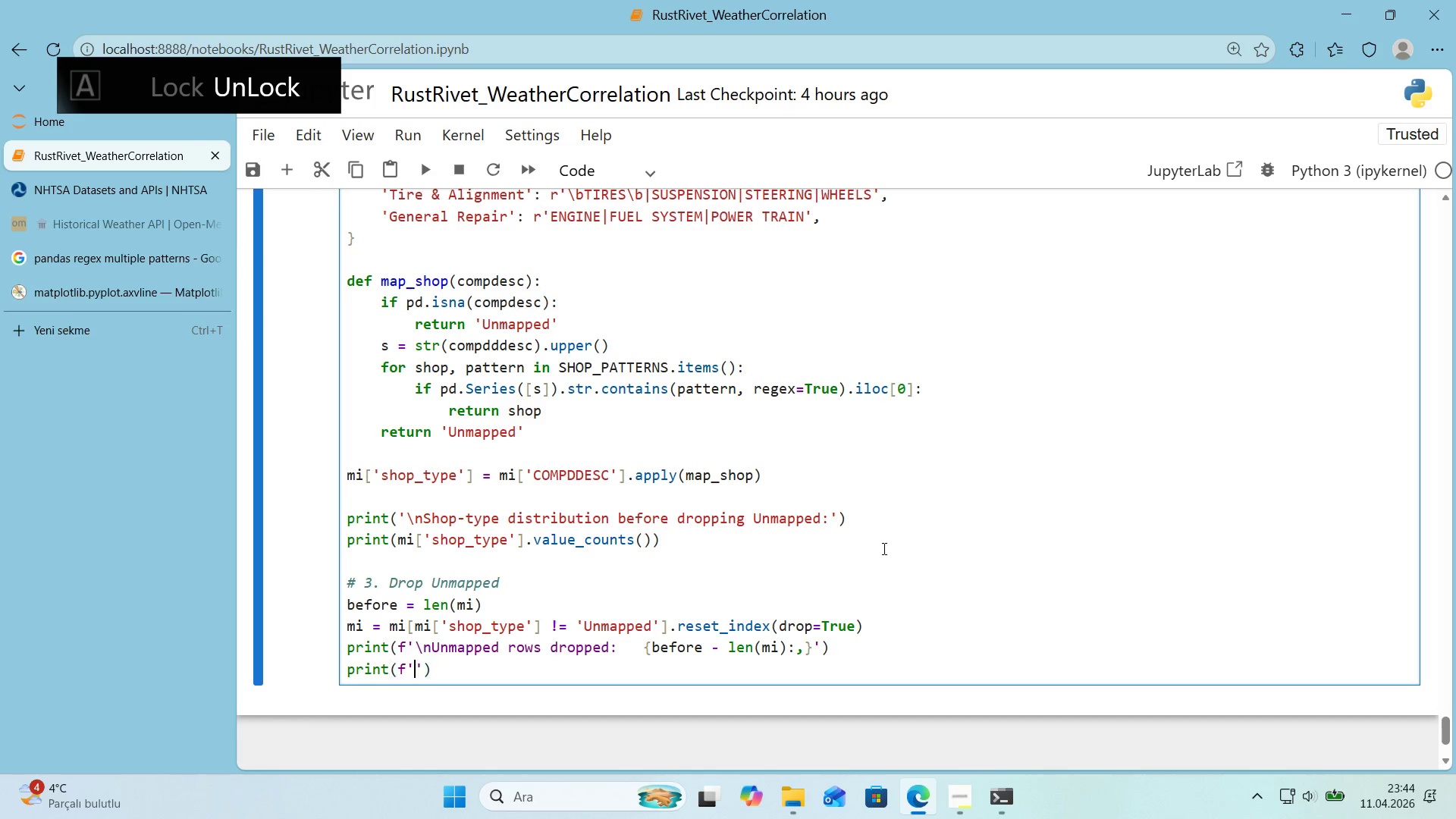 
key(ArrowLeft)
 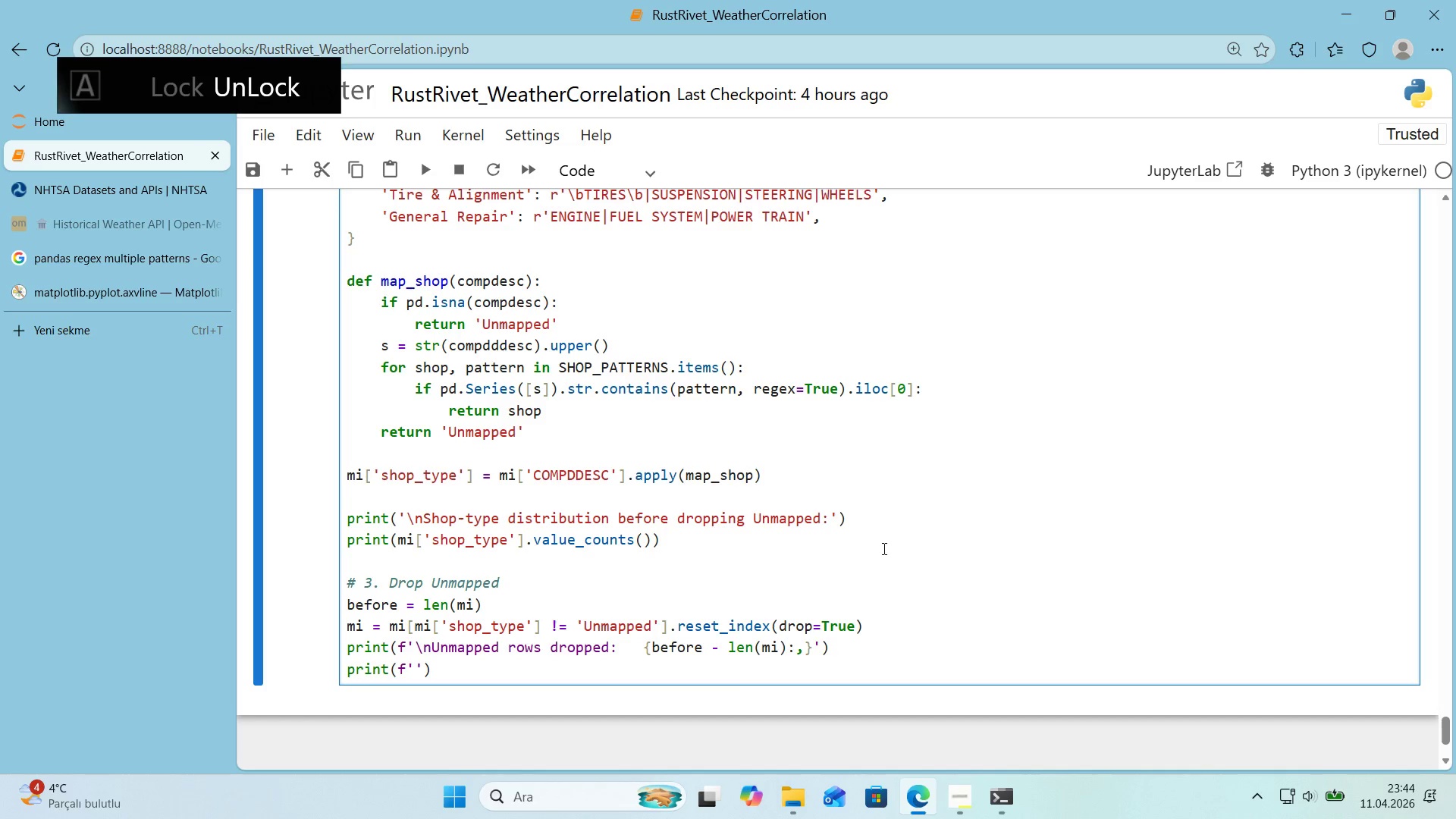 
type(F'nal mapped MI rows>    )
 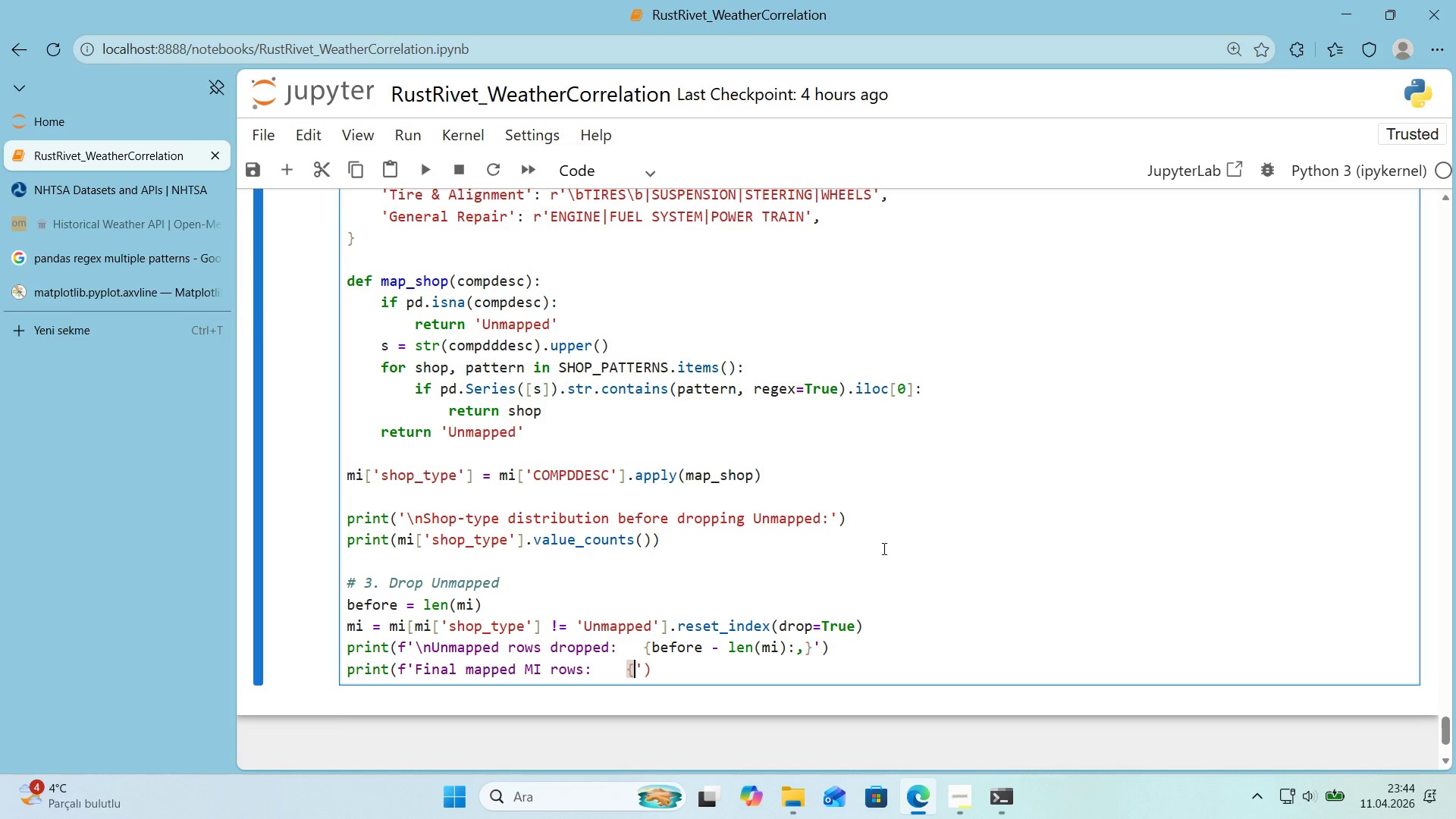 
key(Alt+Control+7)
 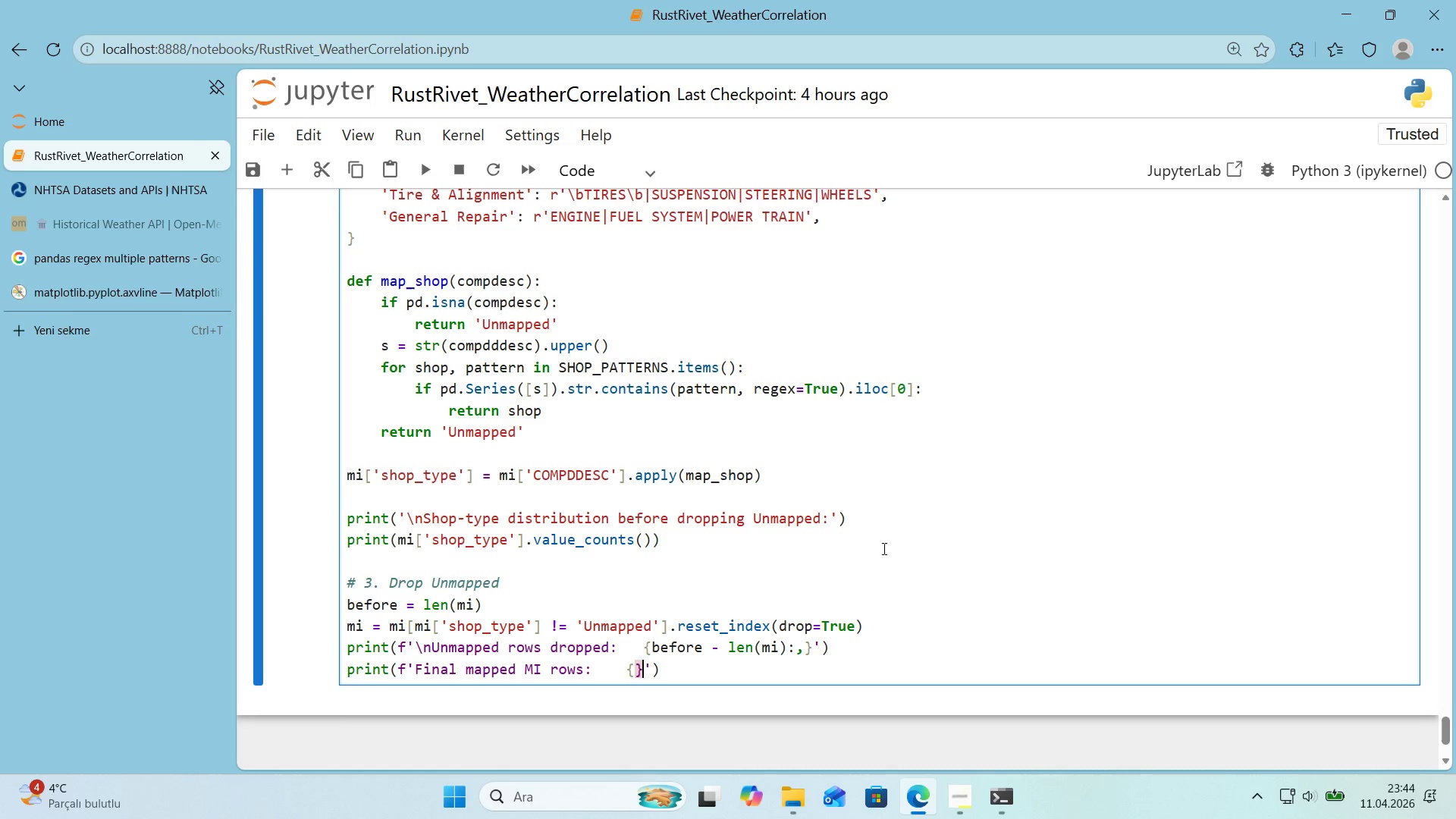 
key(Alt+Control+0)
 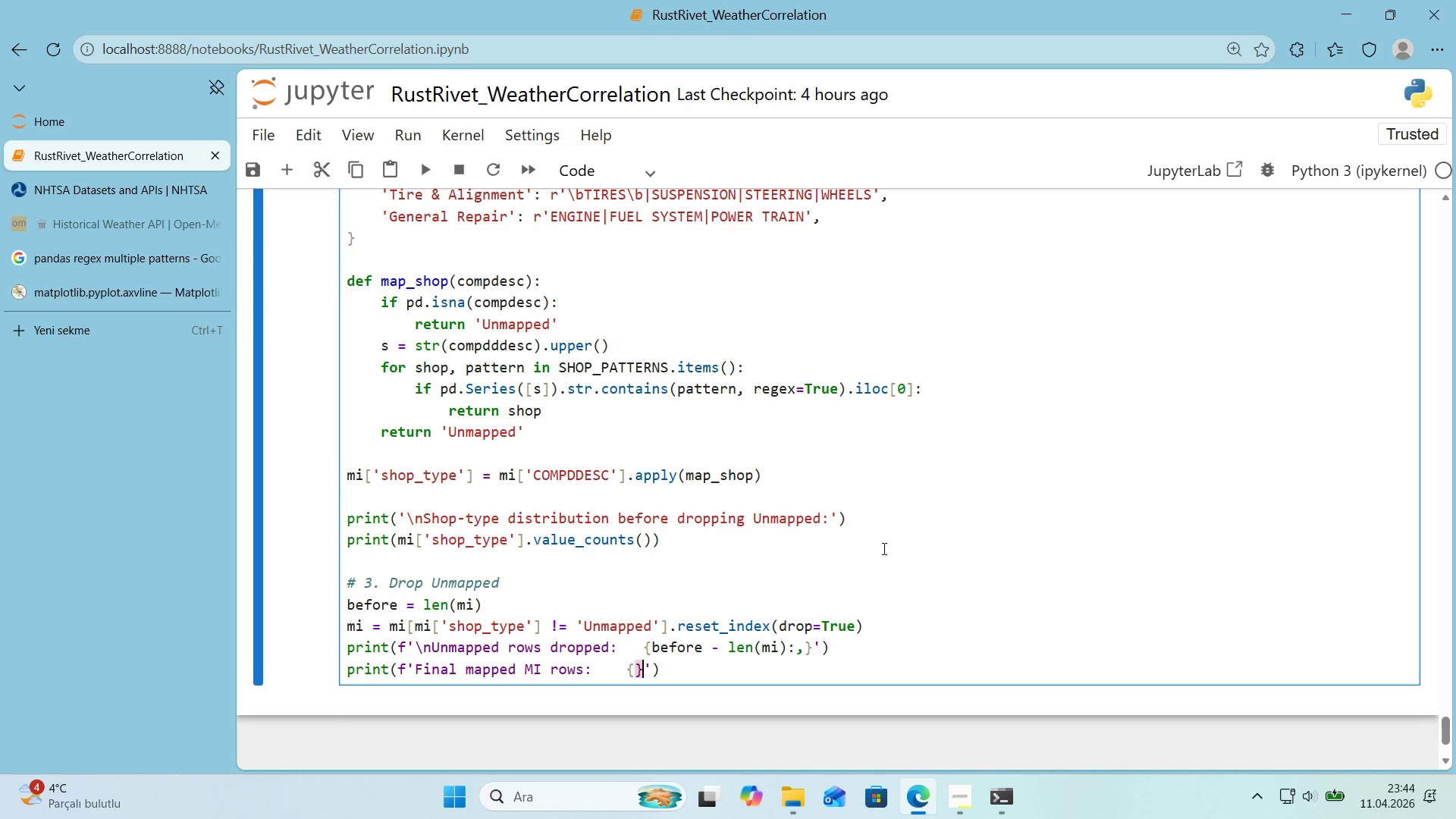 
key(ArrowLeft)
 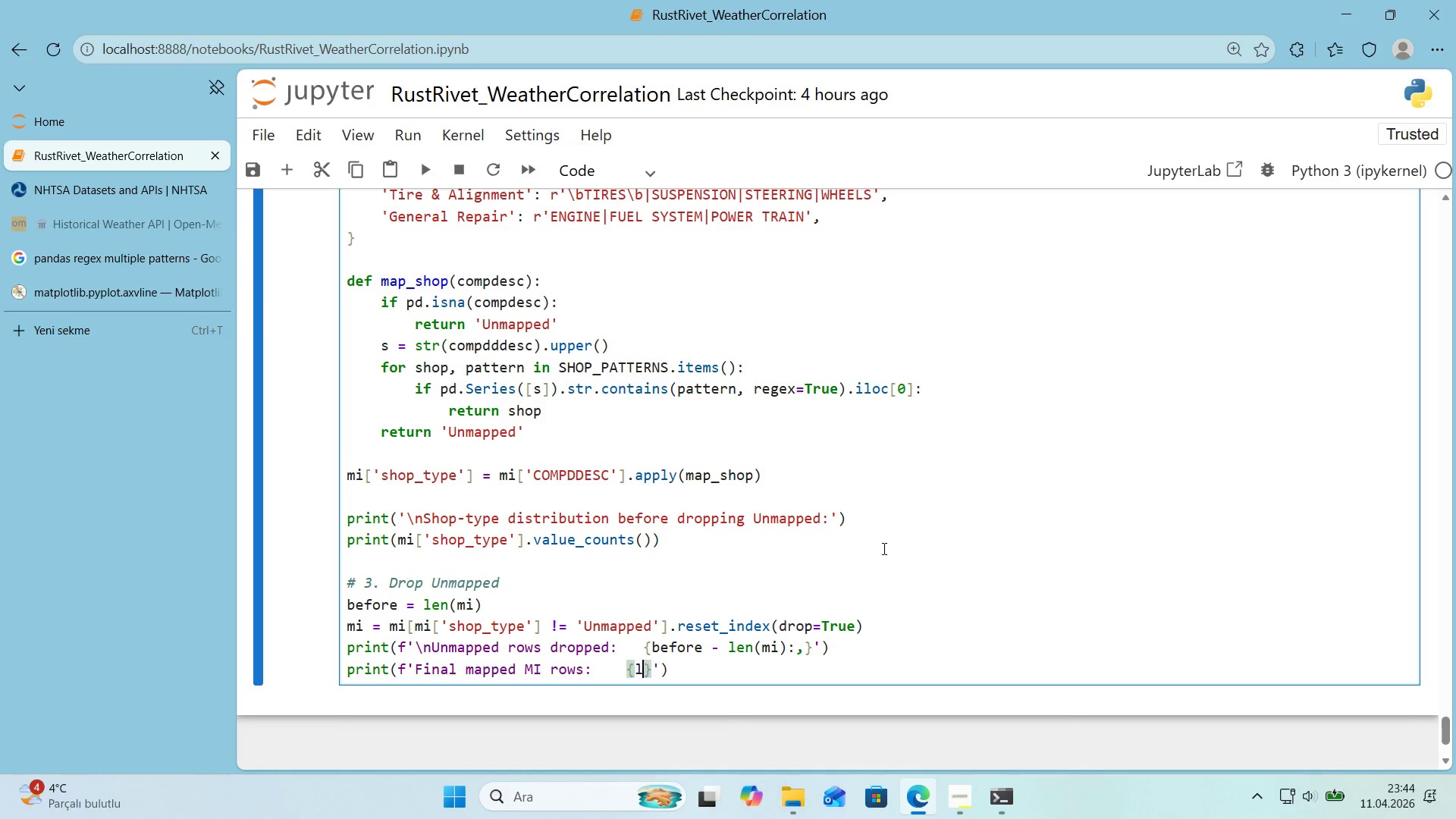 
type(len*()
 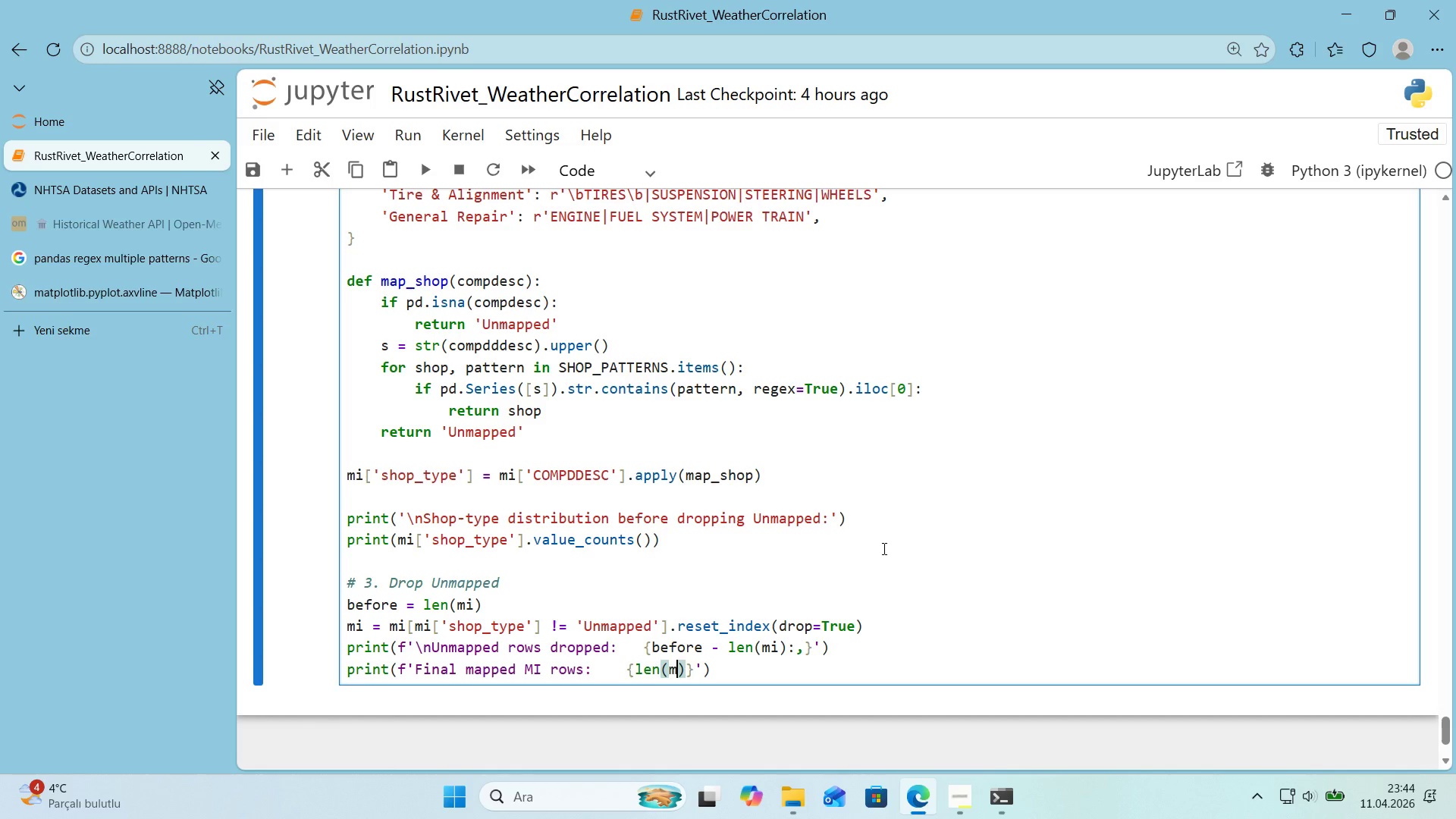 
 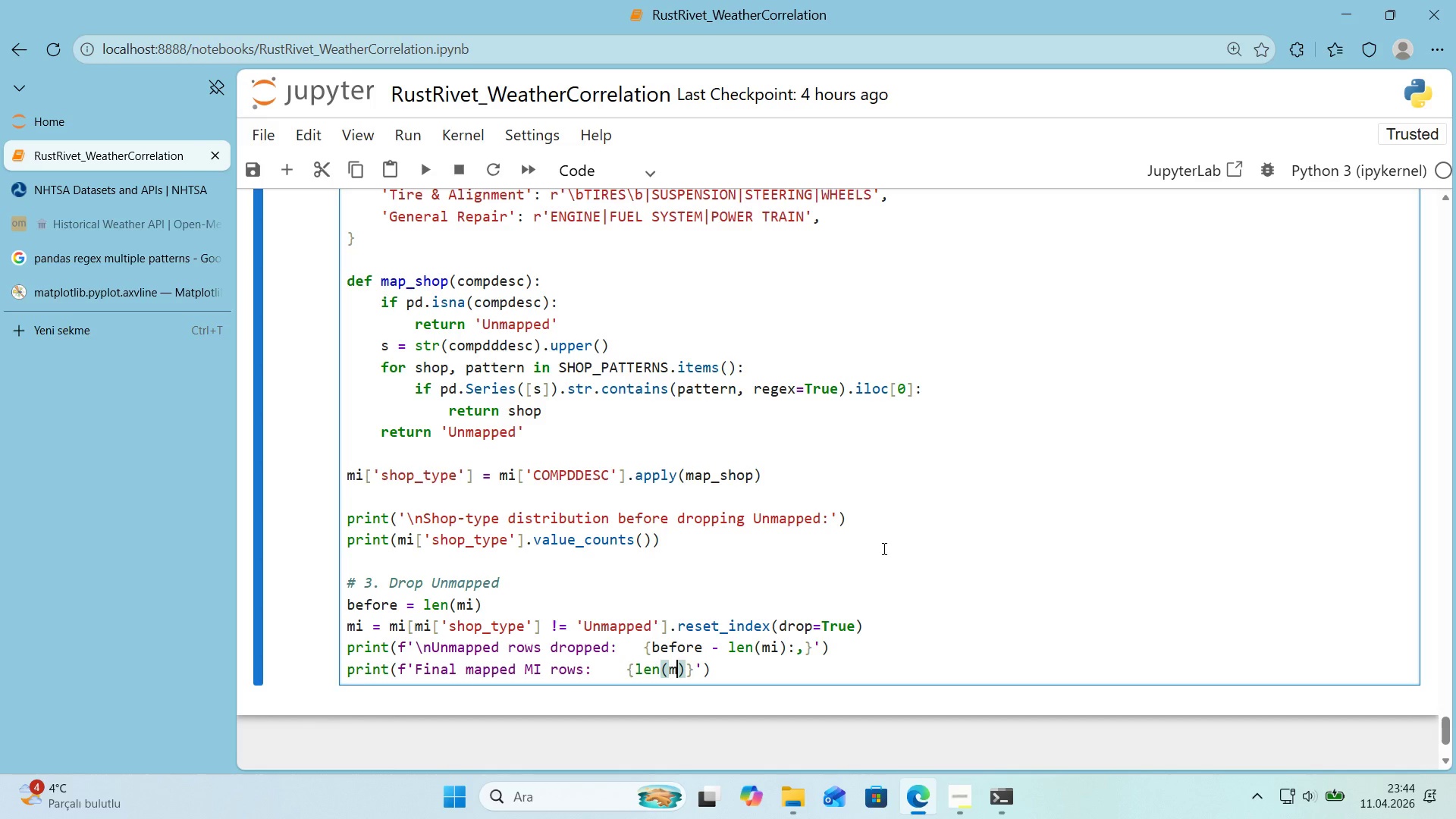 
key(ArrowLeft)
 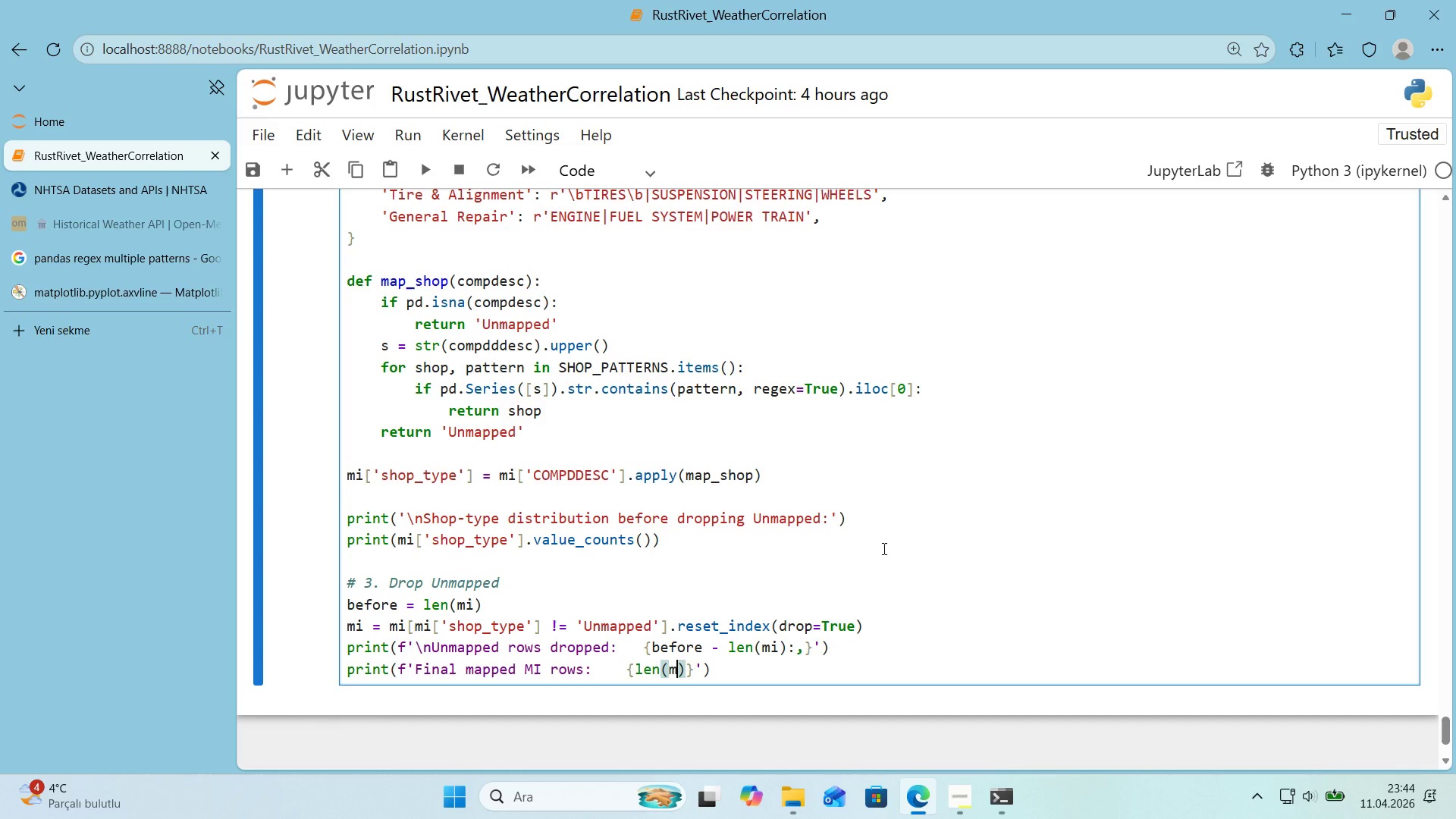 
key(M)
 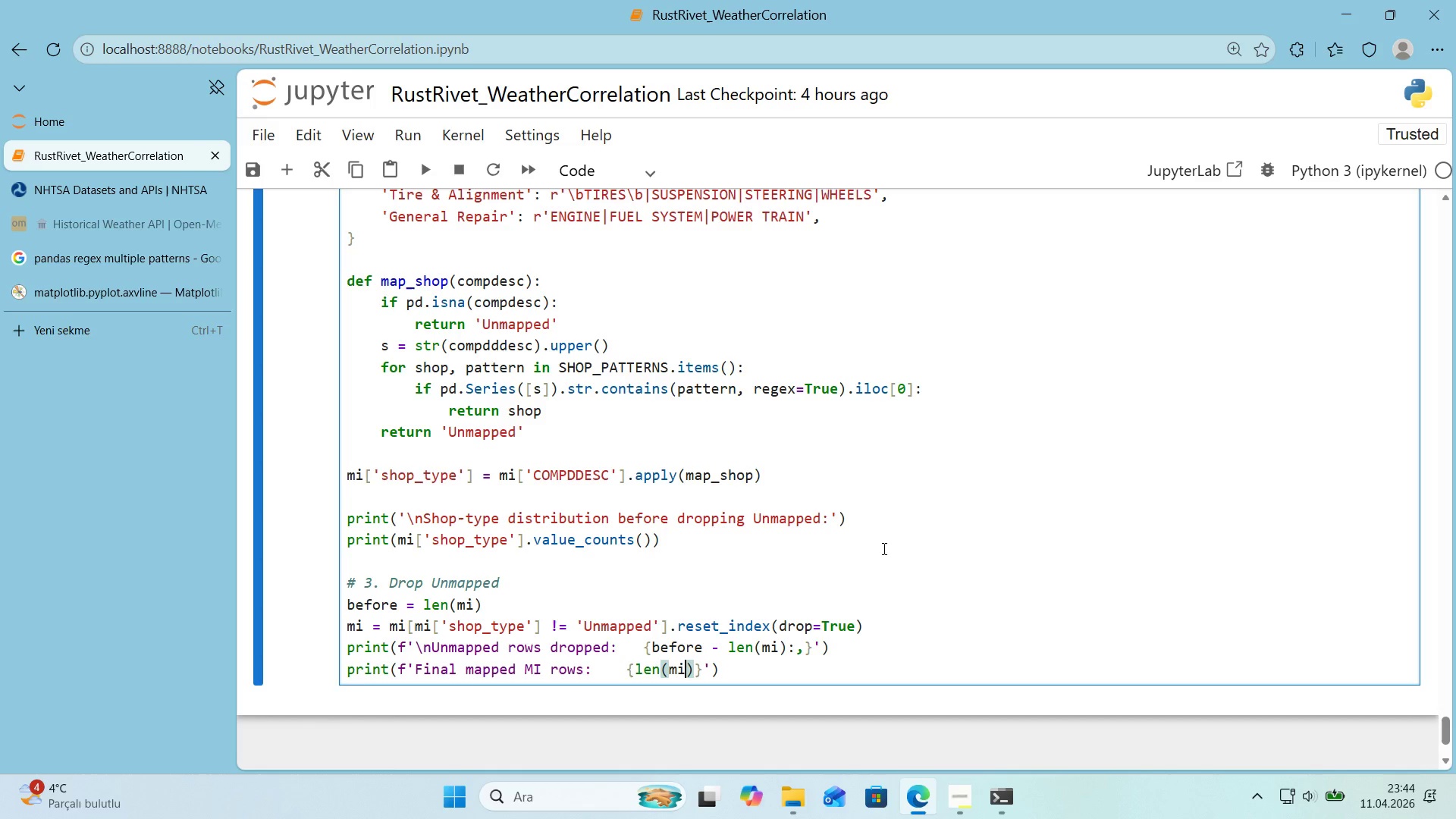 
key(Quote)
 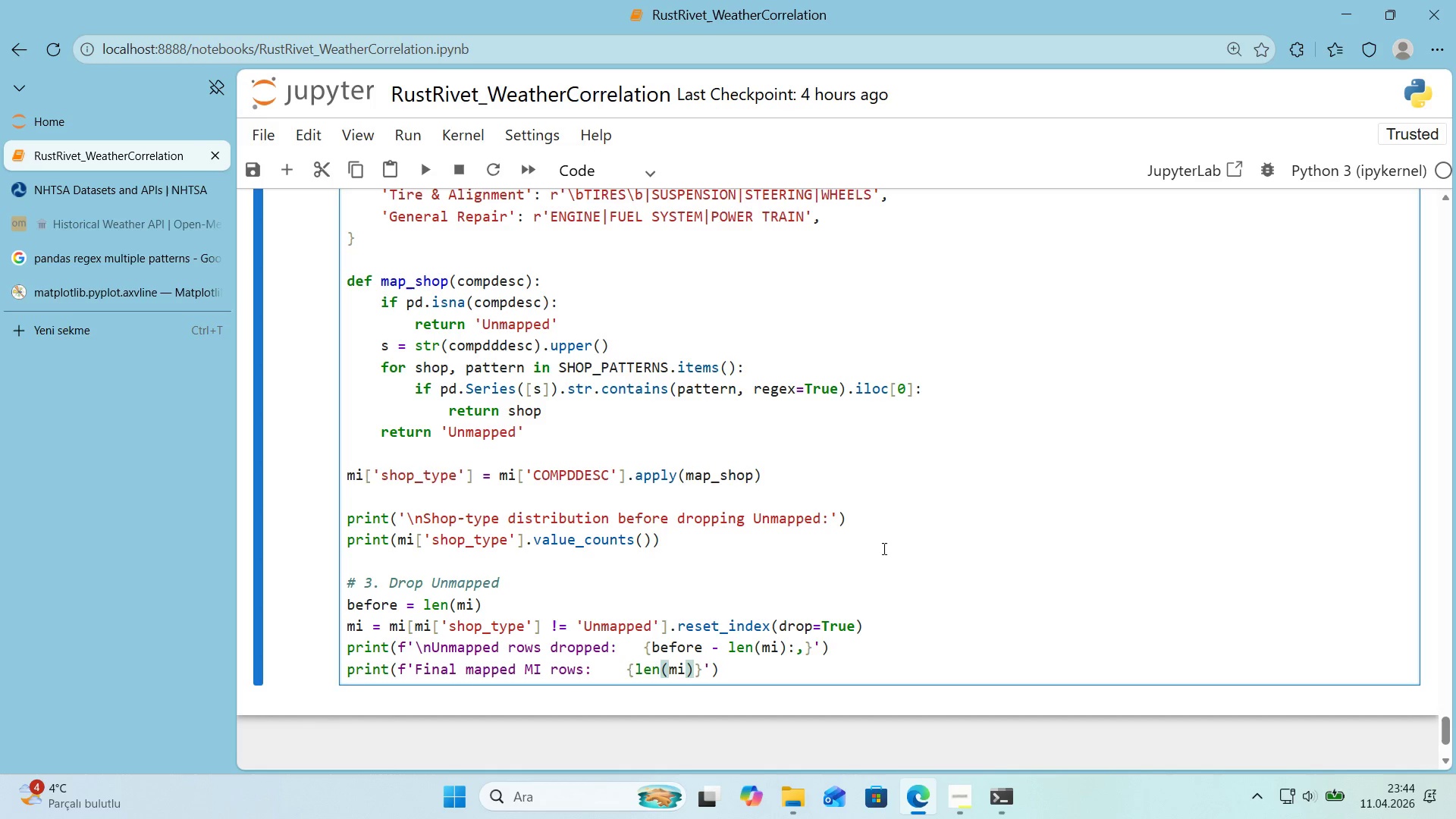 
key(ArrowRight)
 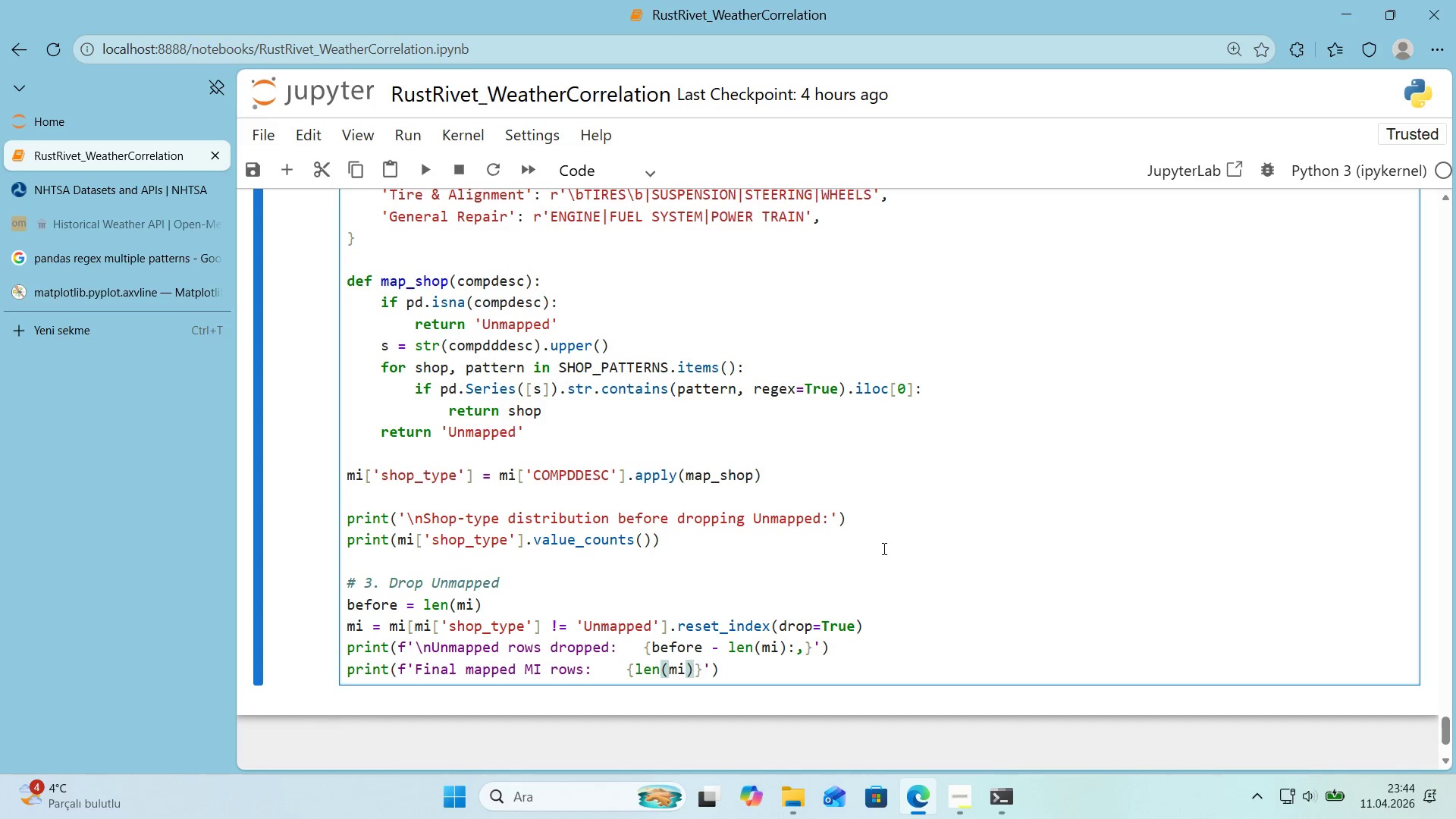 
key(Shift+Period)
 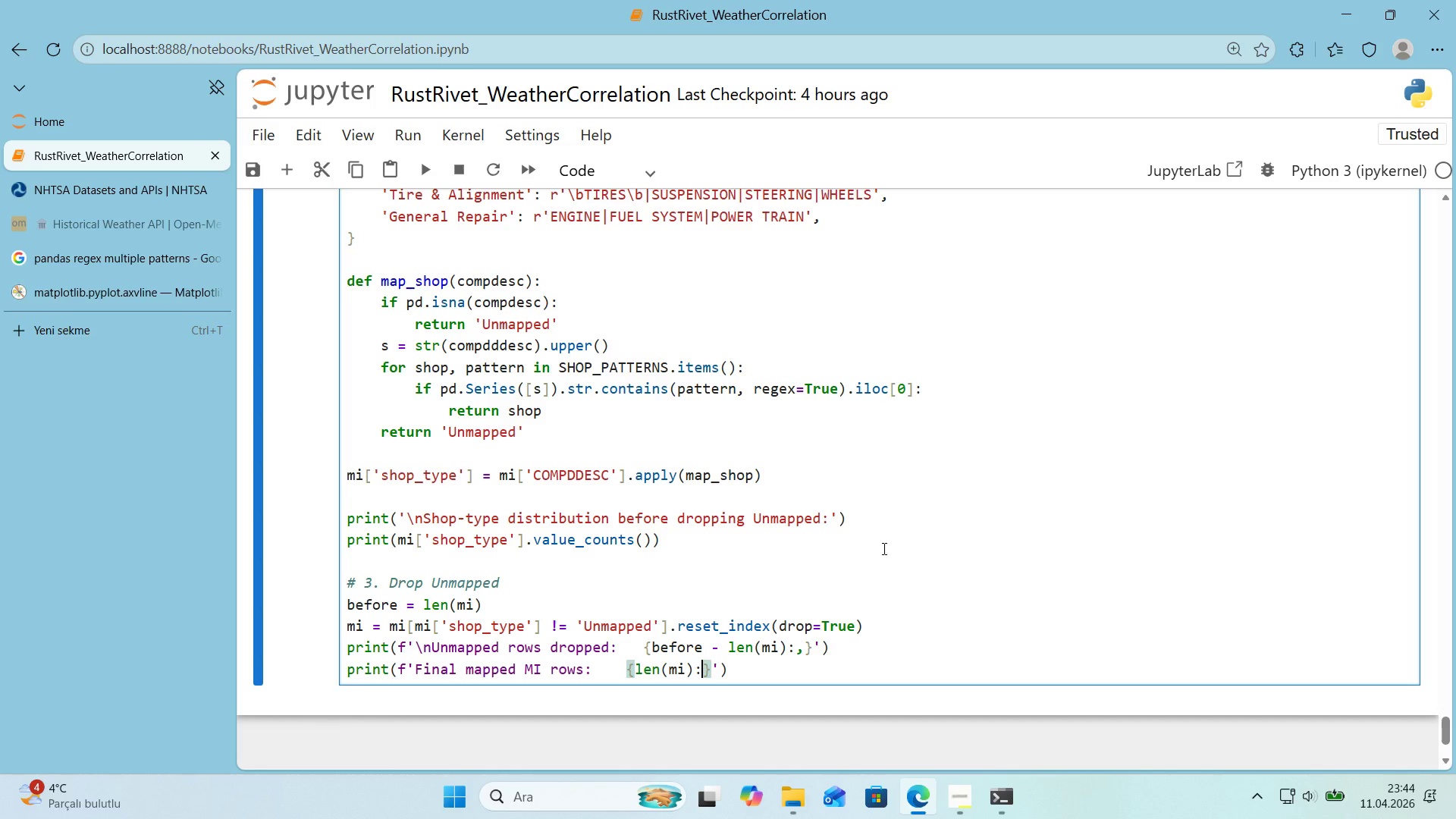 
key(Comma)
 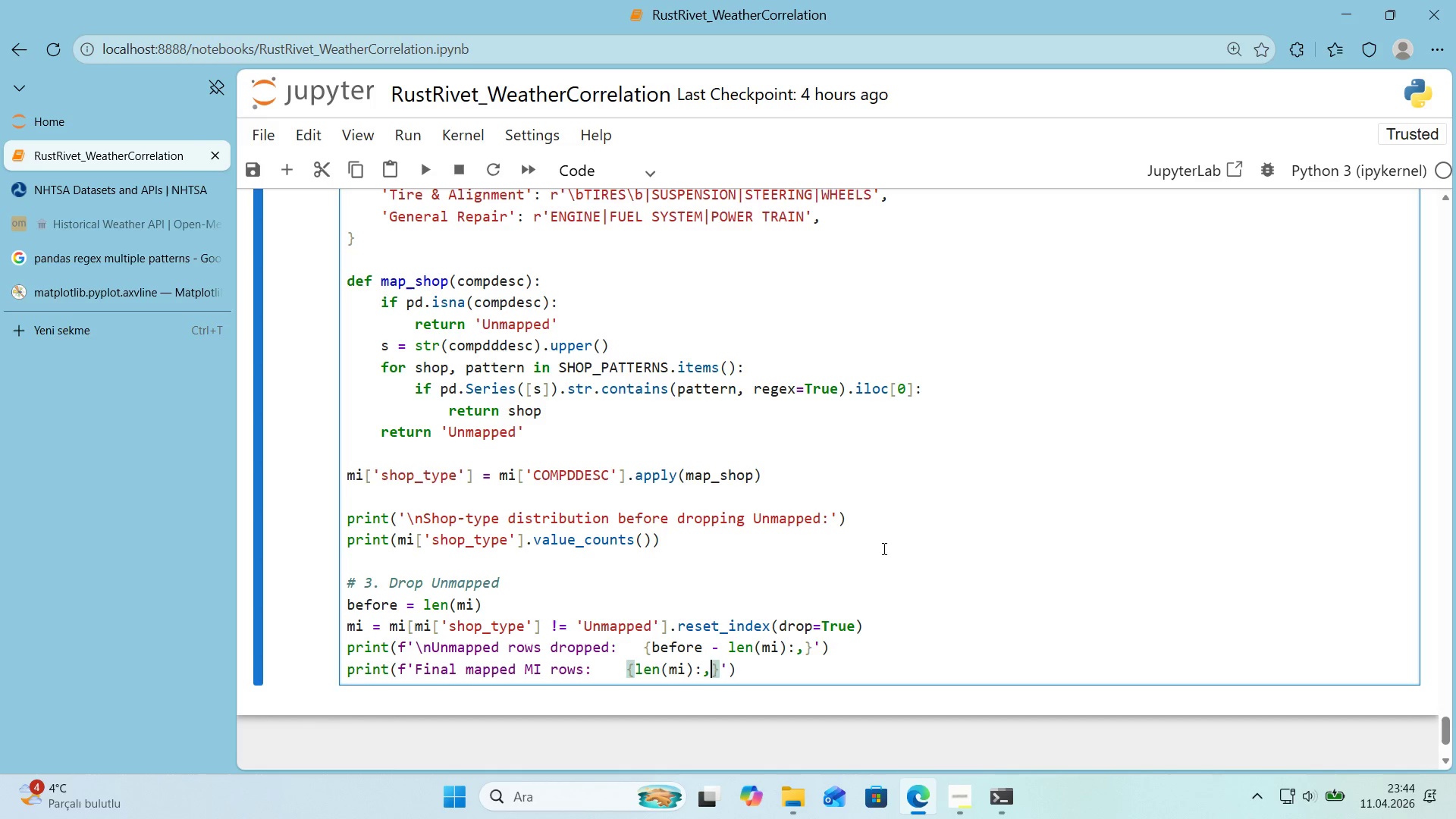 
key(ArrowRight)
 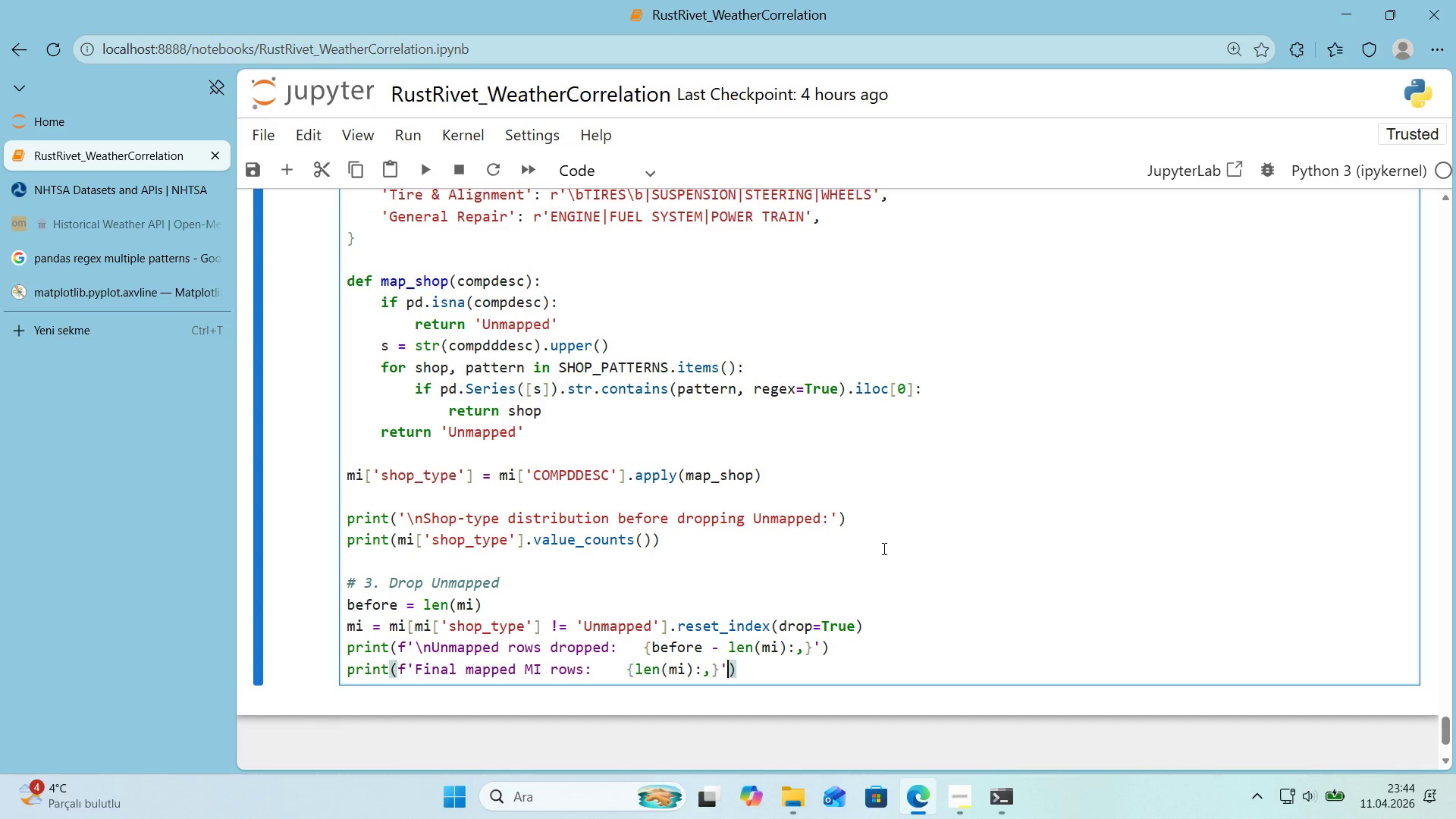 
key(ArrowRight)
 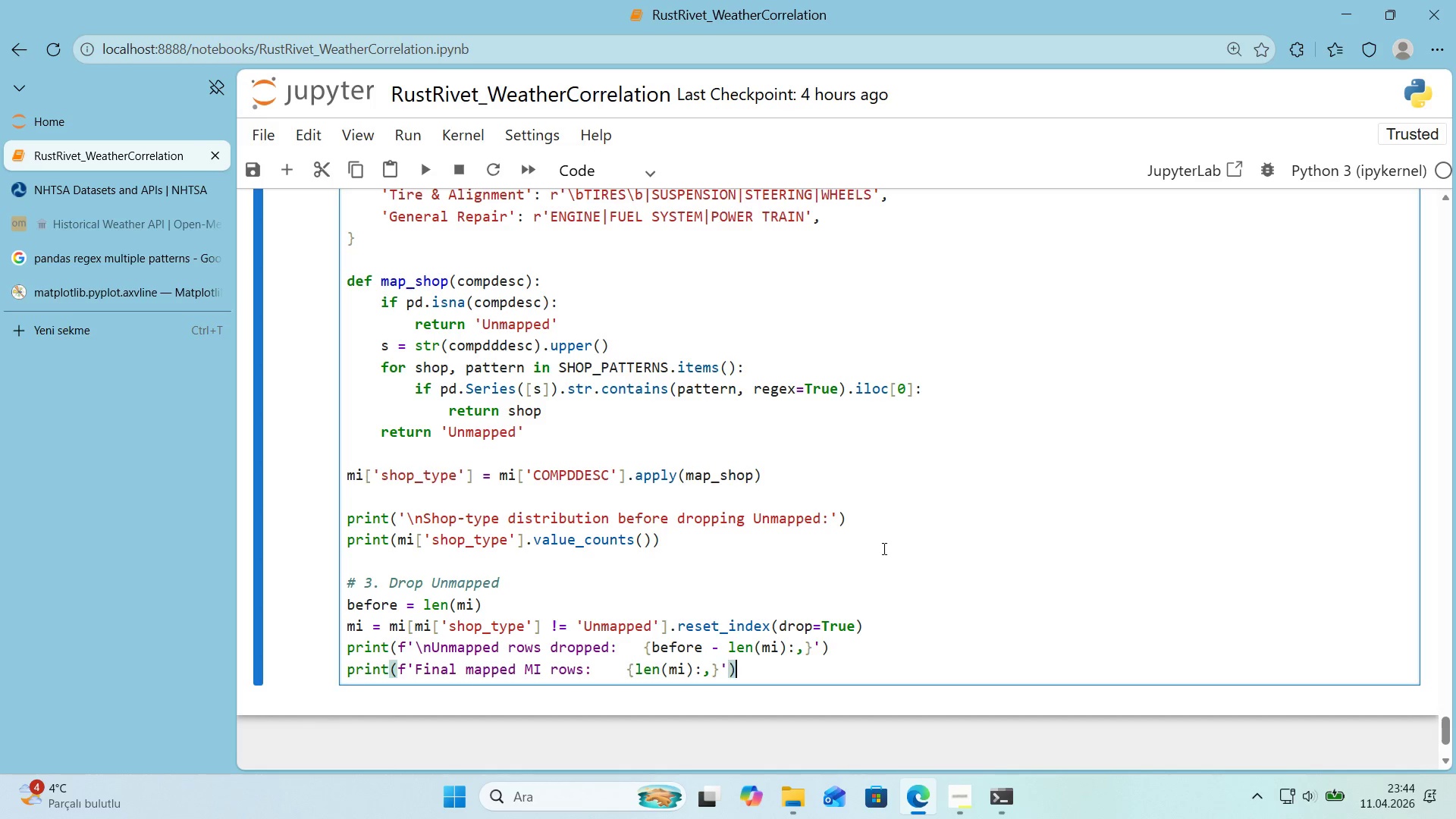 
key(ArrowRight)
 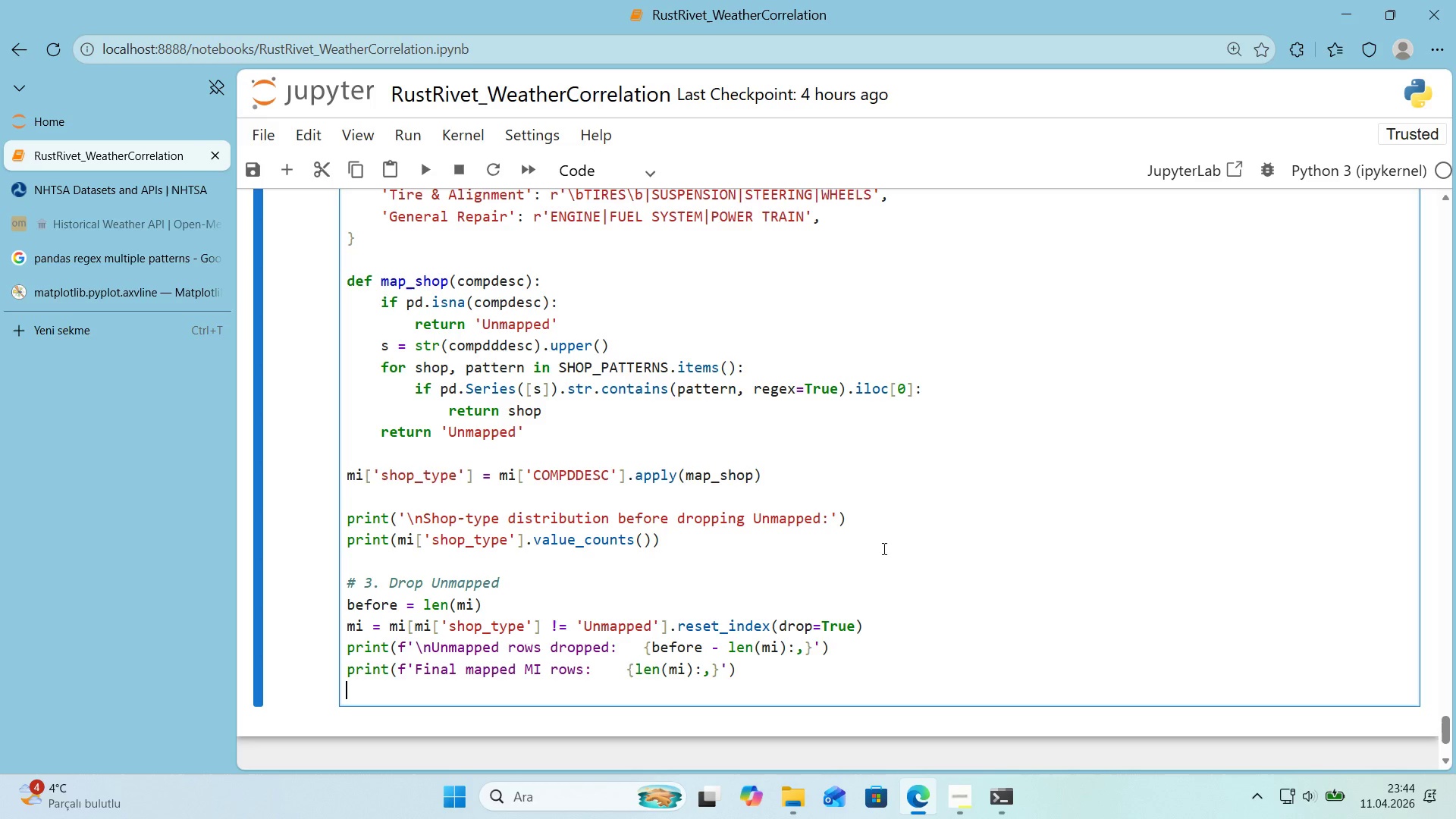 
key(Enter)
 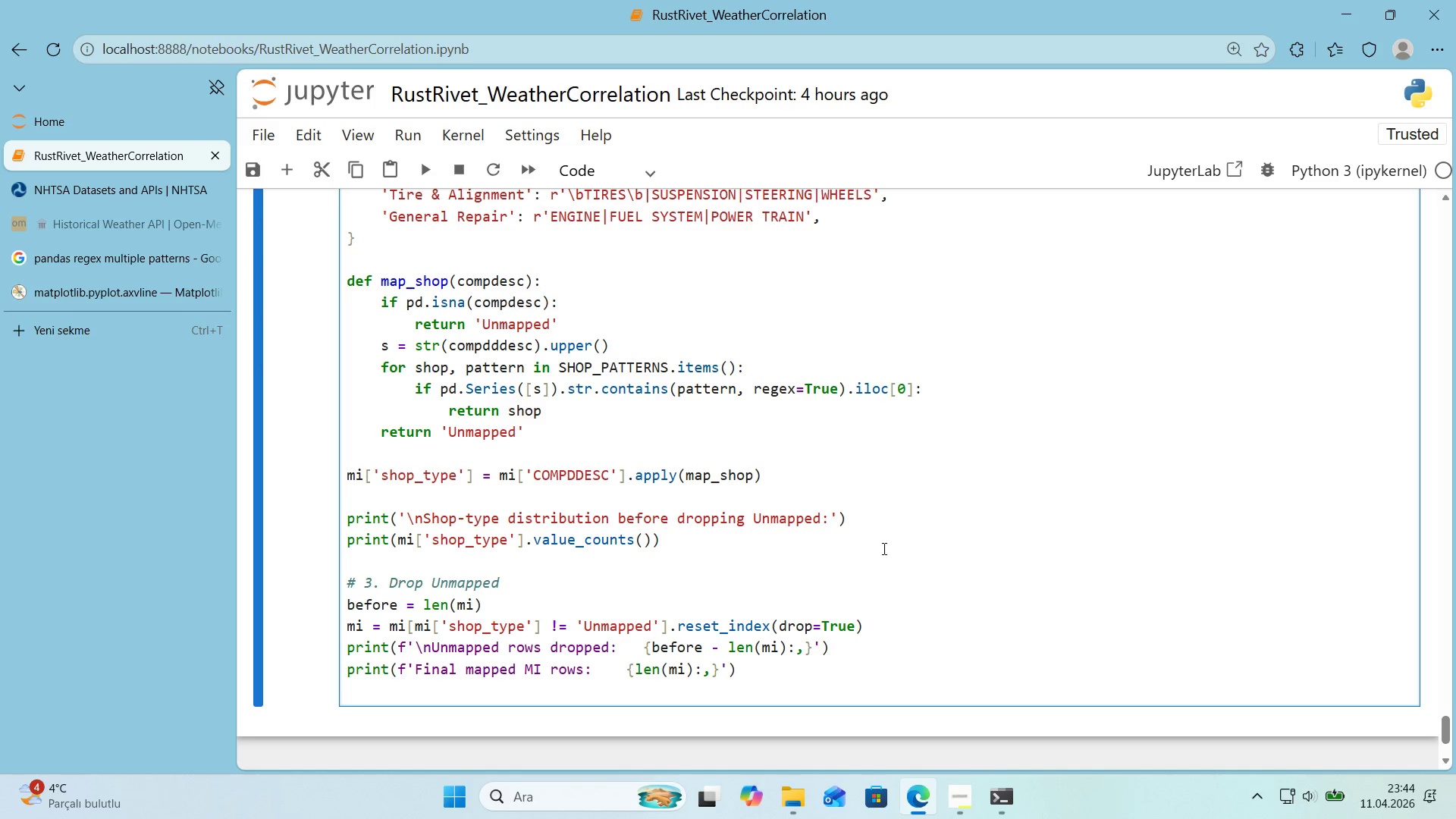 
key(Enter)
 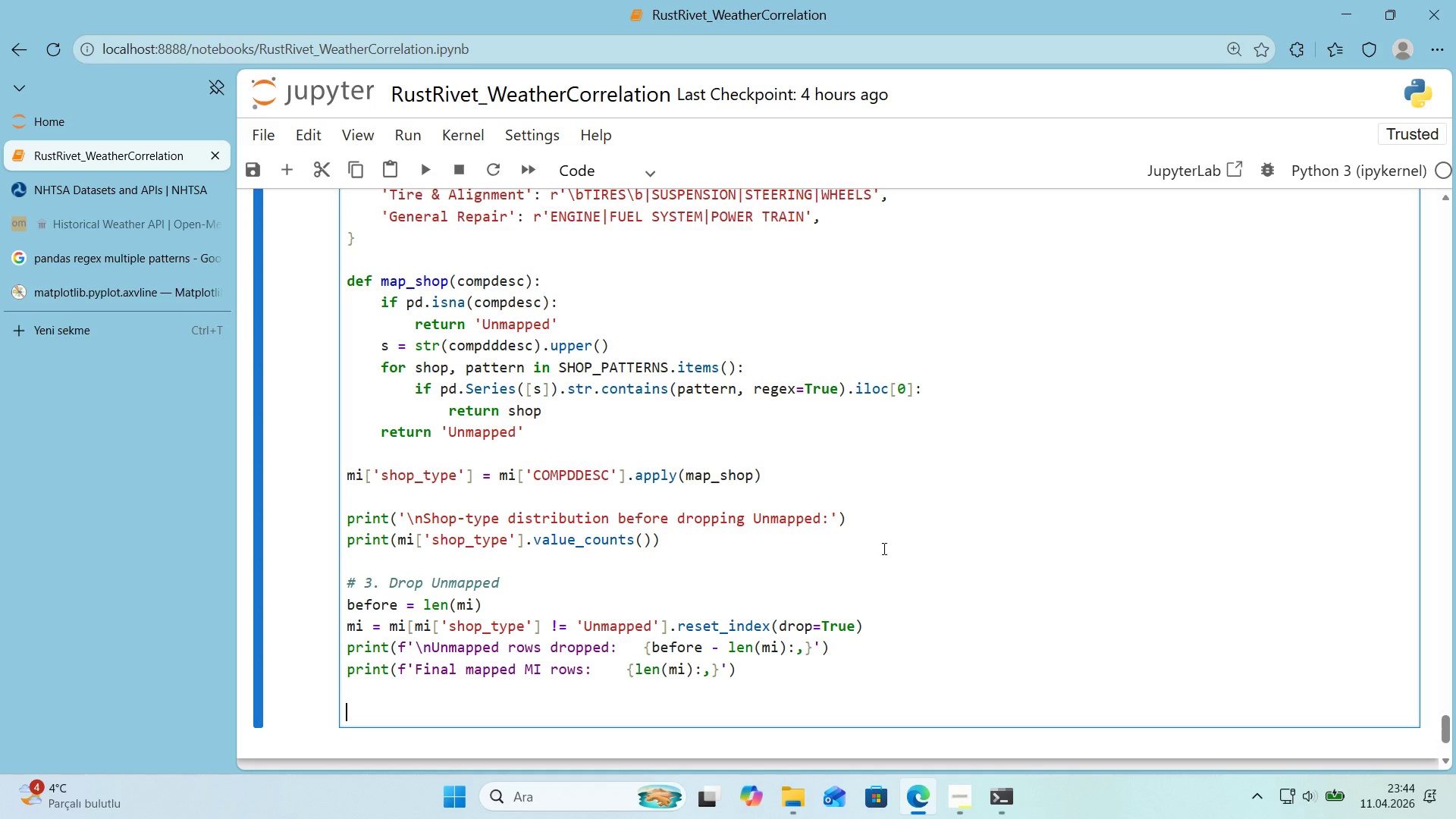 
key(Alt+Control+AltRight)
 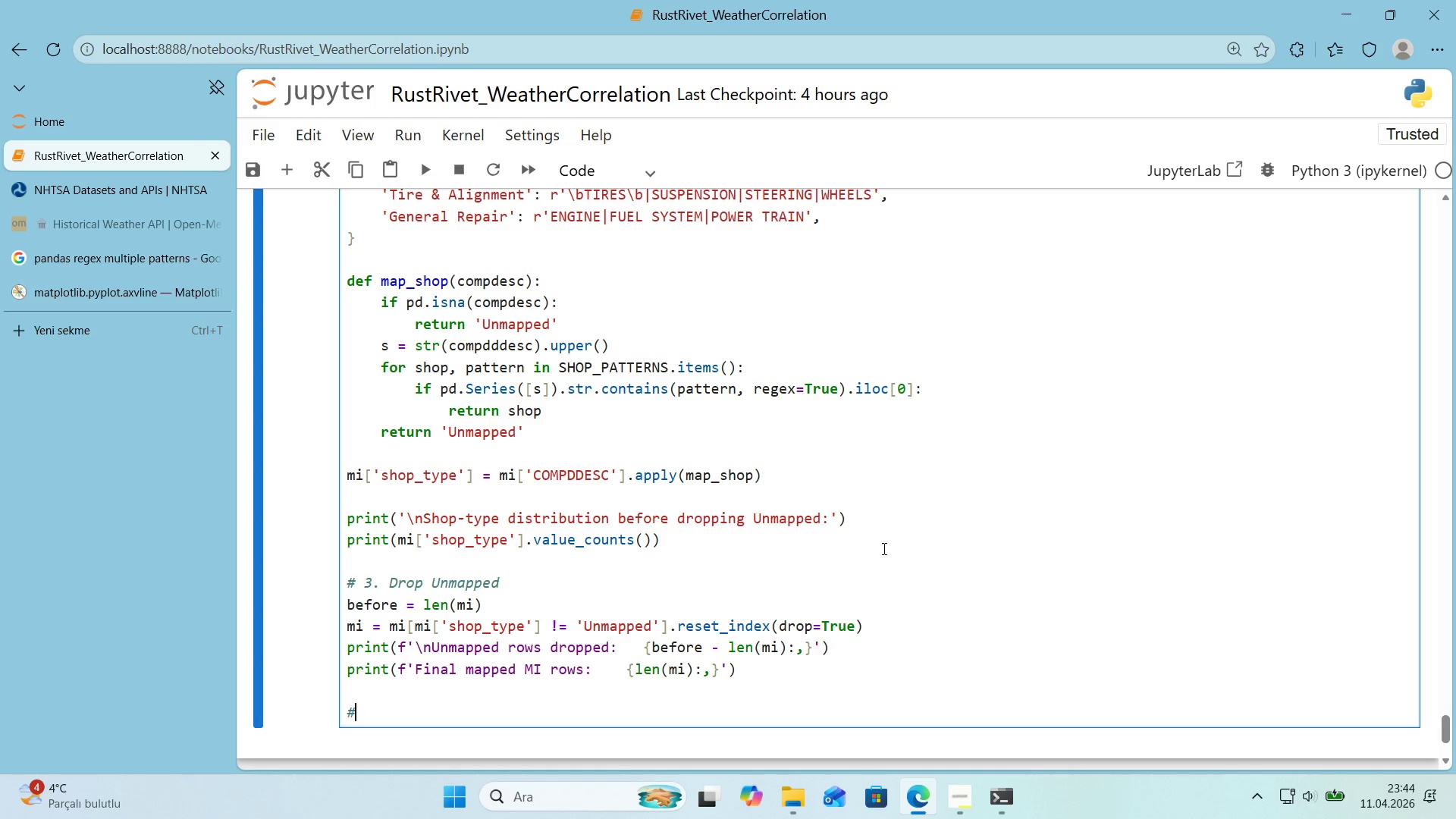 
key(Control+ControlLeft)
 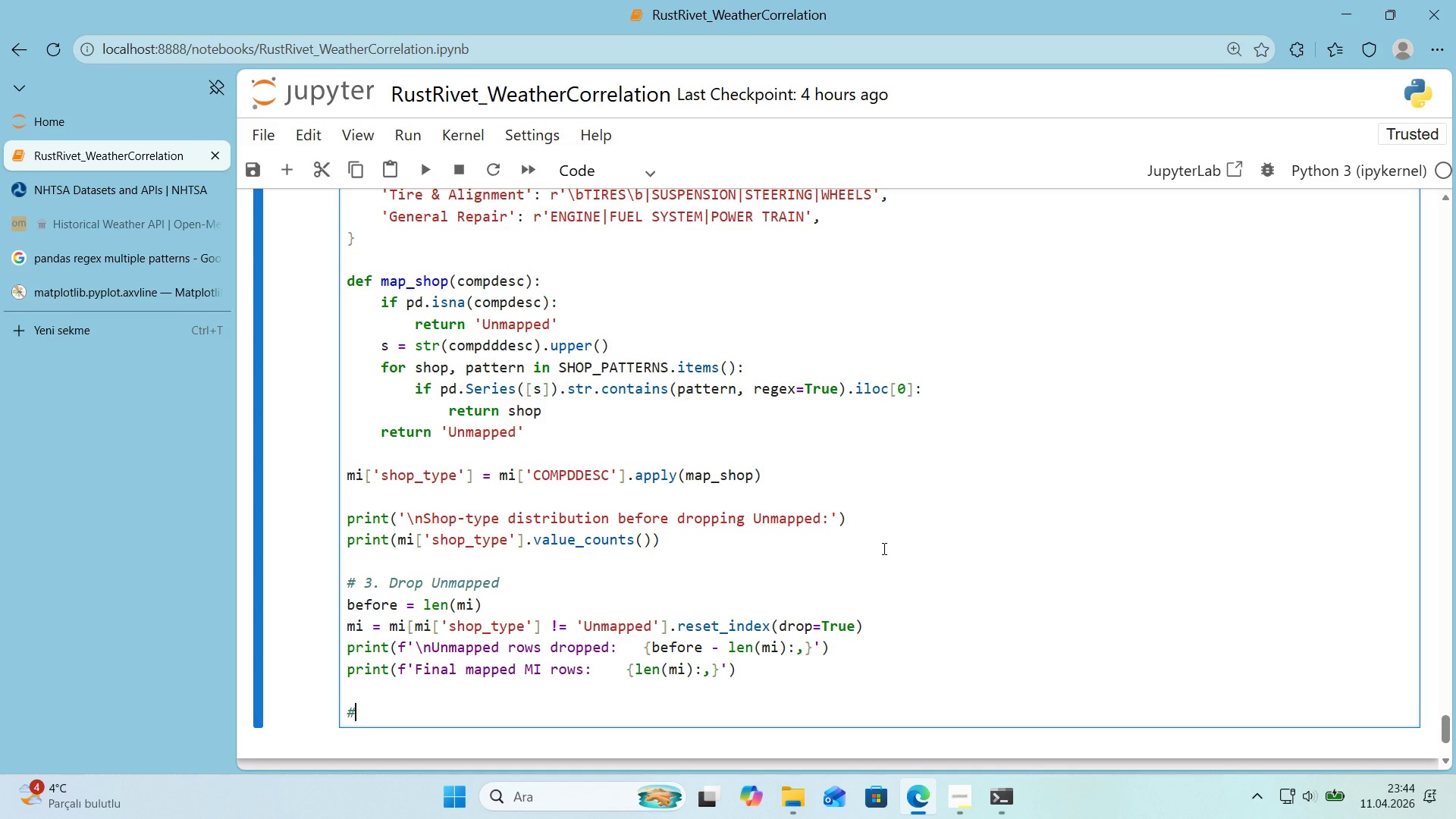 
key(Alt+Control+3)
 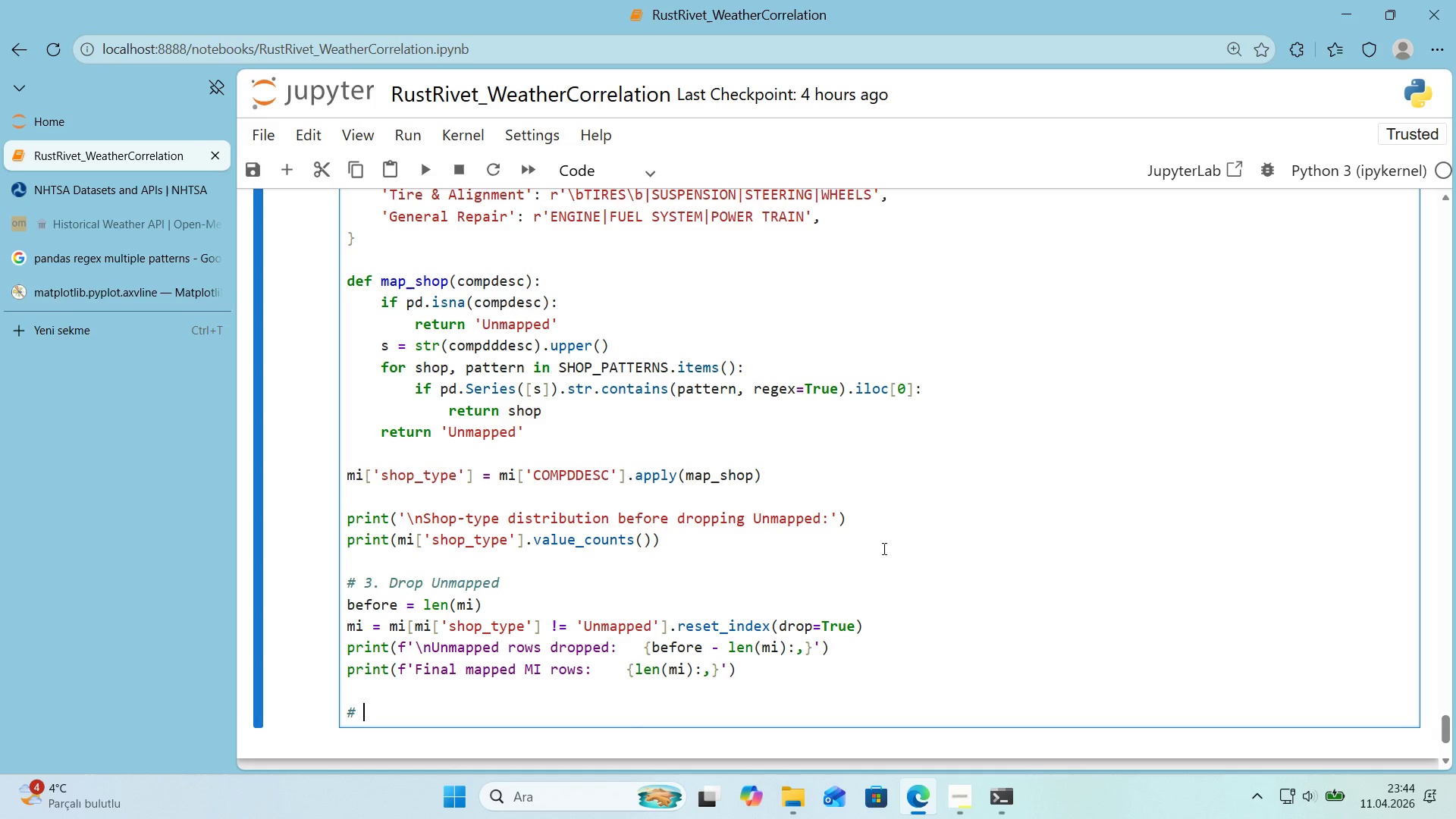 
type( 4.Rename + enforce rt)
key(Backspace)
key(Backspace)
type(types)
 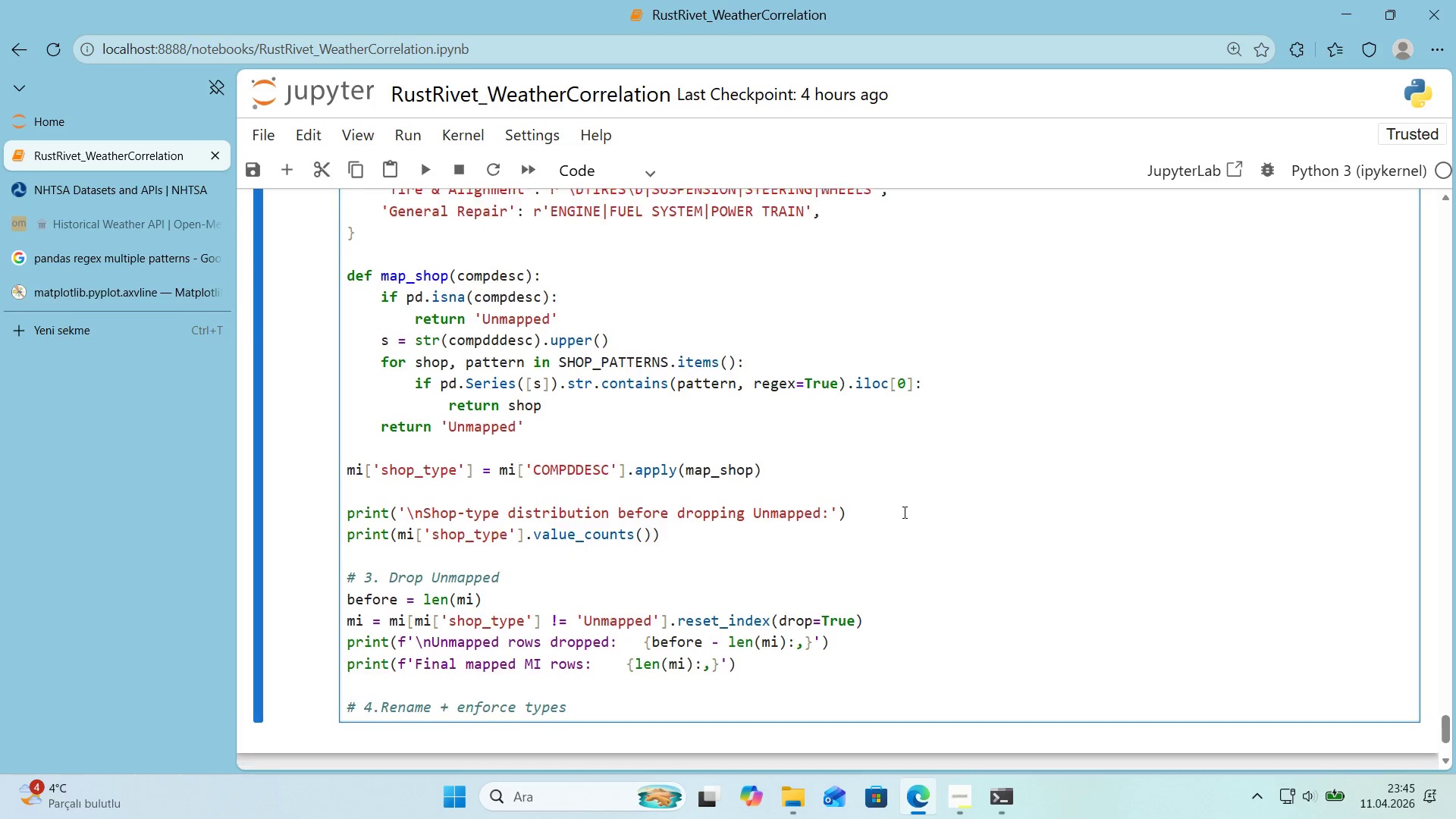 
scroll: coordinate [903, 512], scroll_direction: down, amount: 1.0
 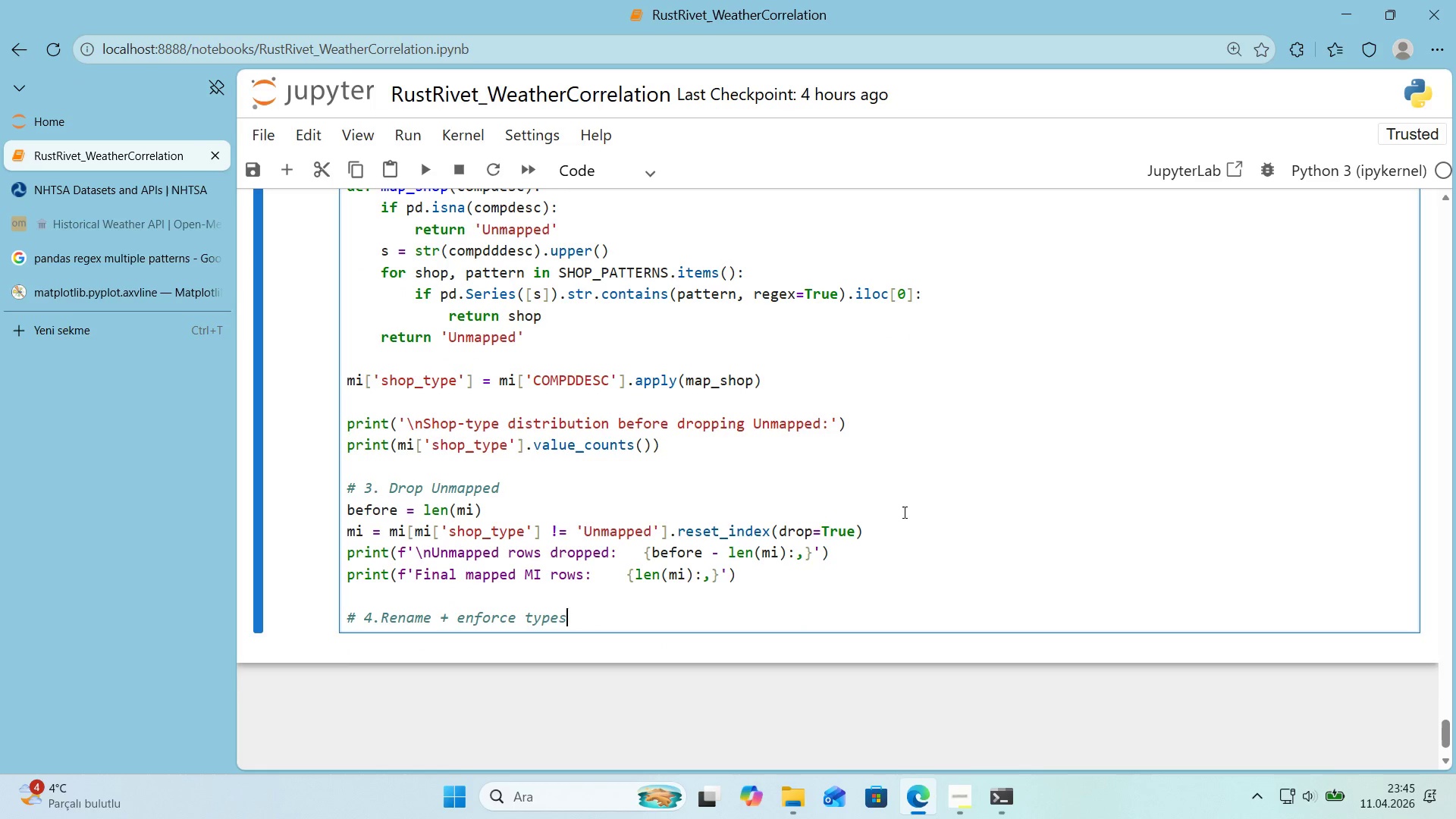 
key(Enter)
 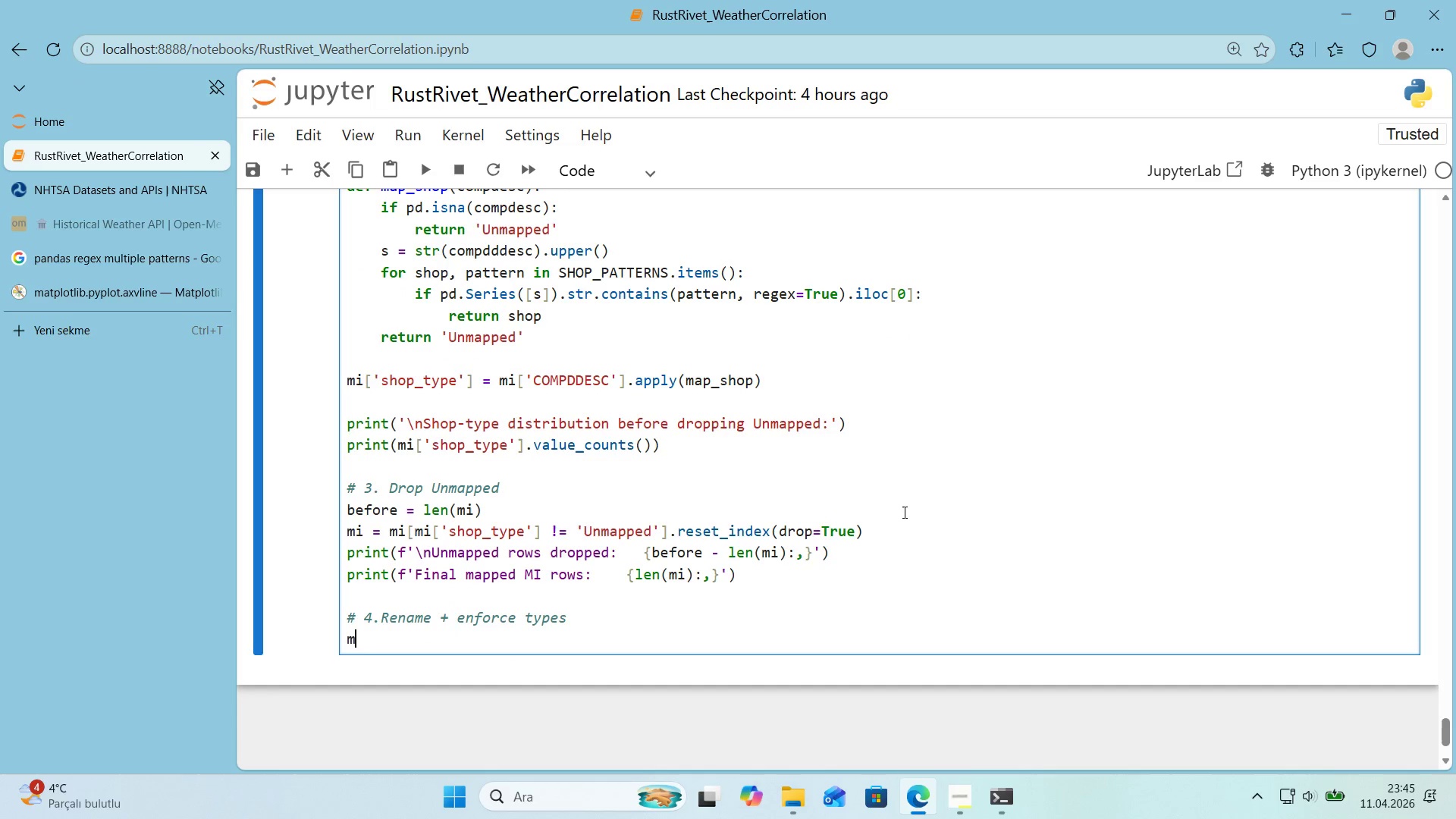 
type(m' ) m'.rename*()
 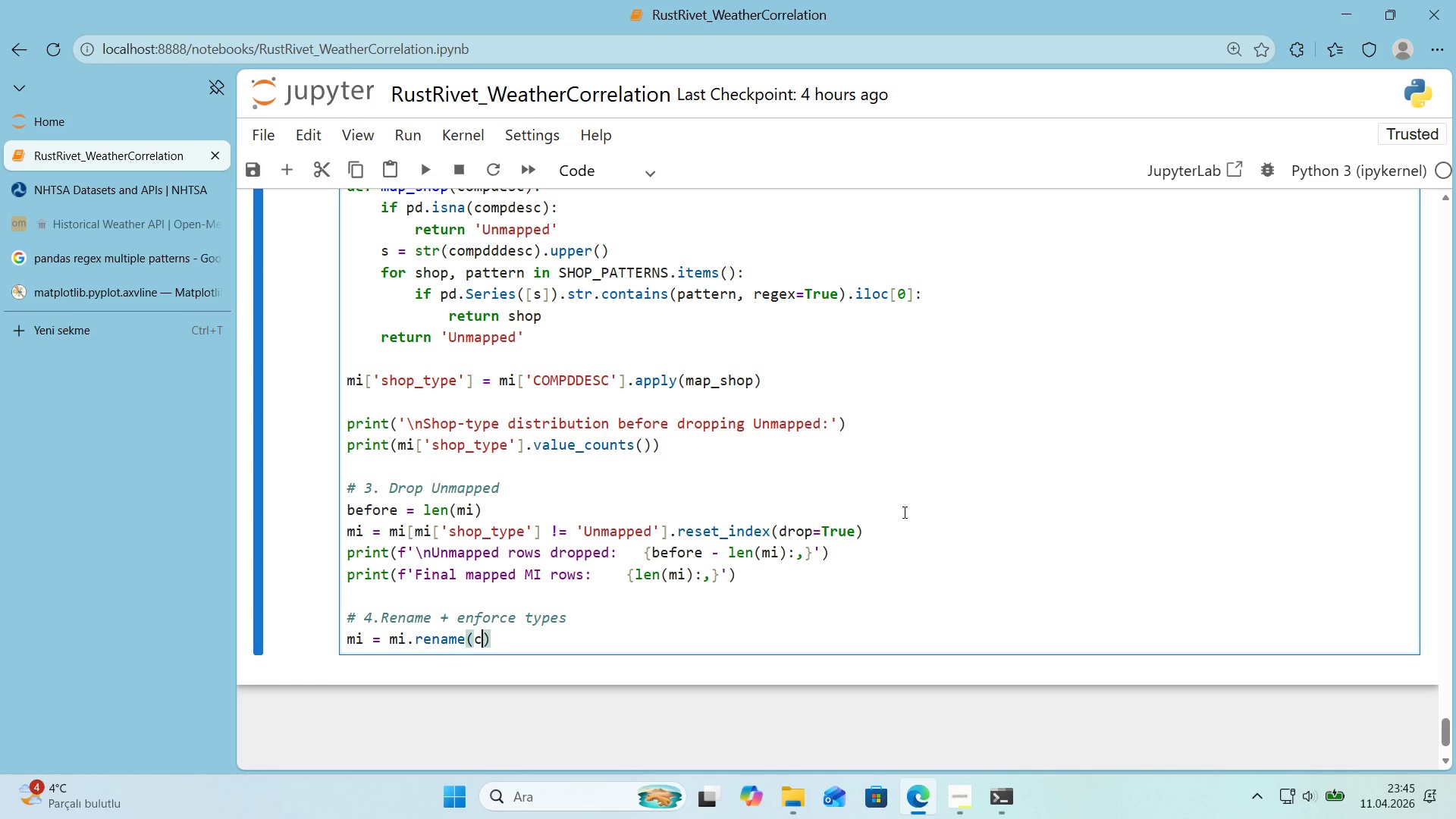 
 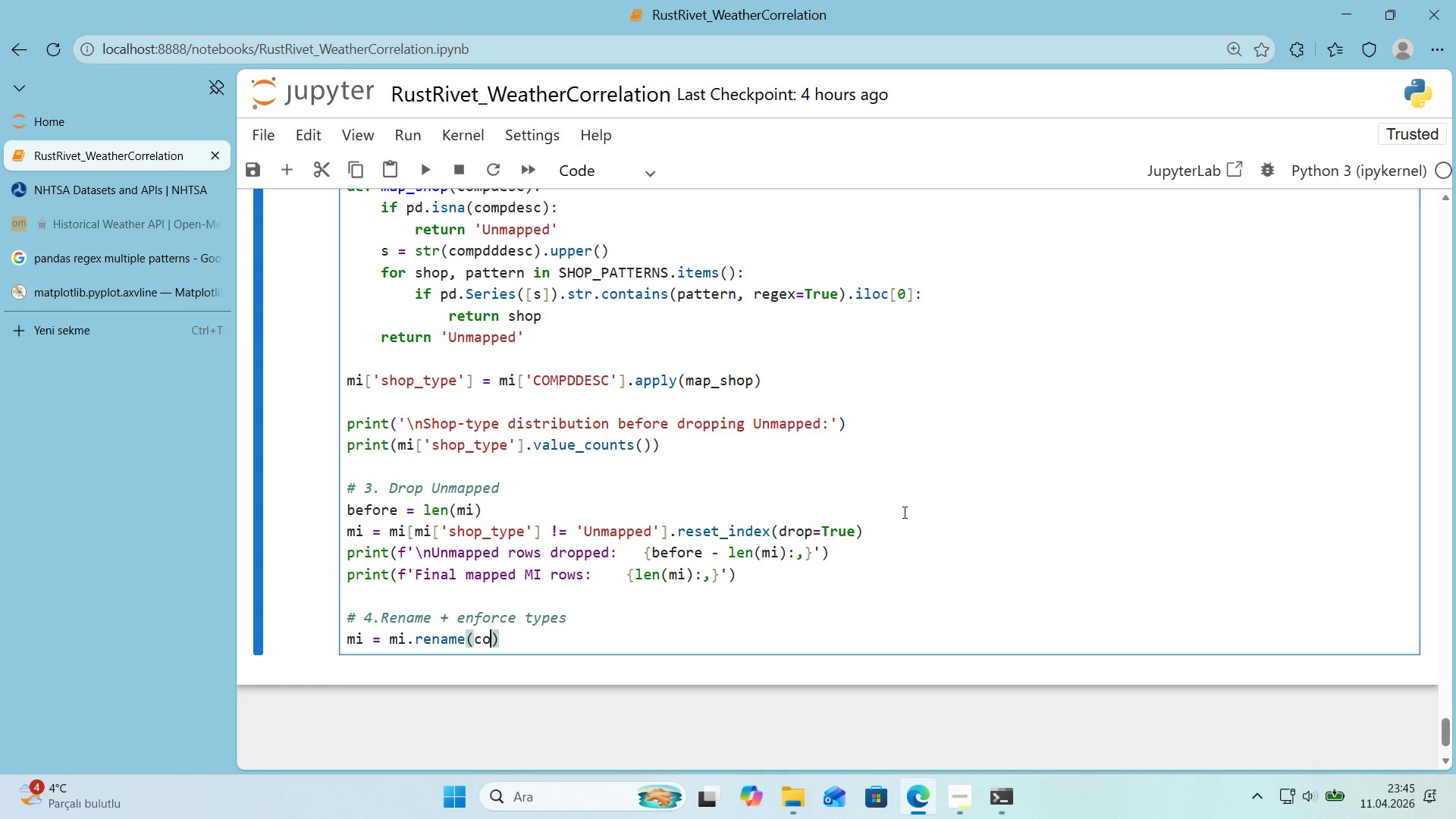 
key(ArrowLeft)
 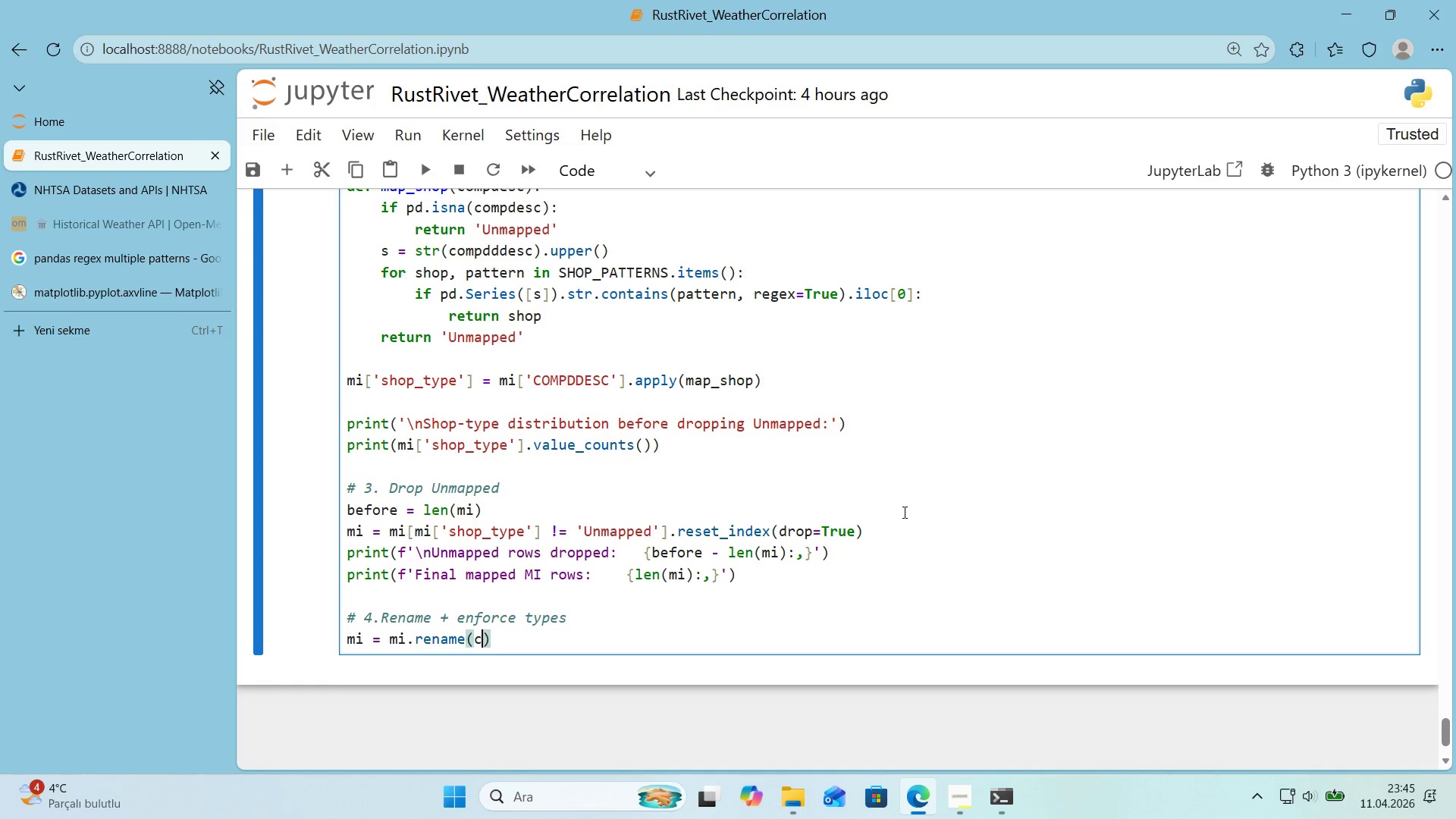 
type(columns))
 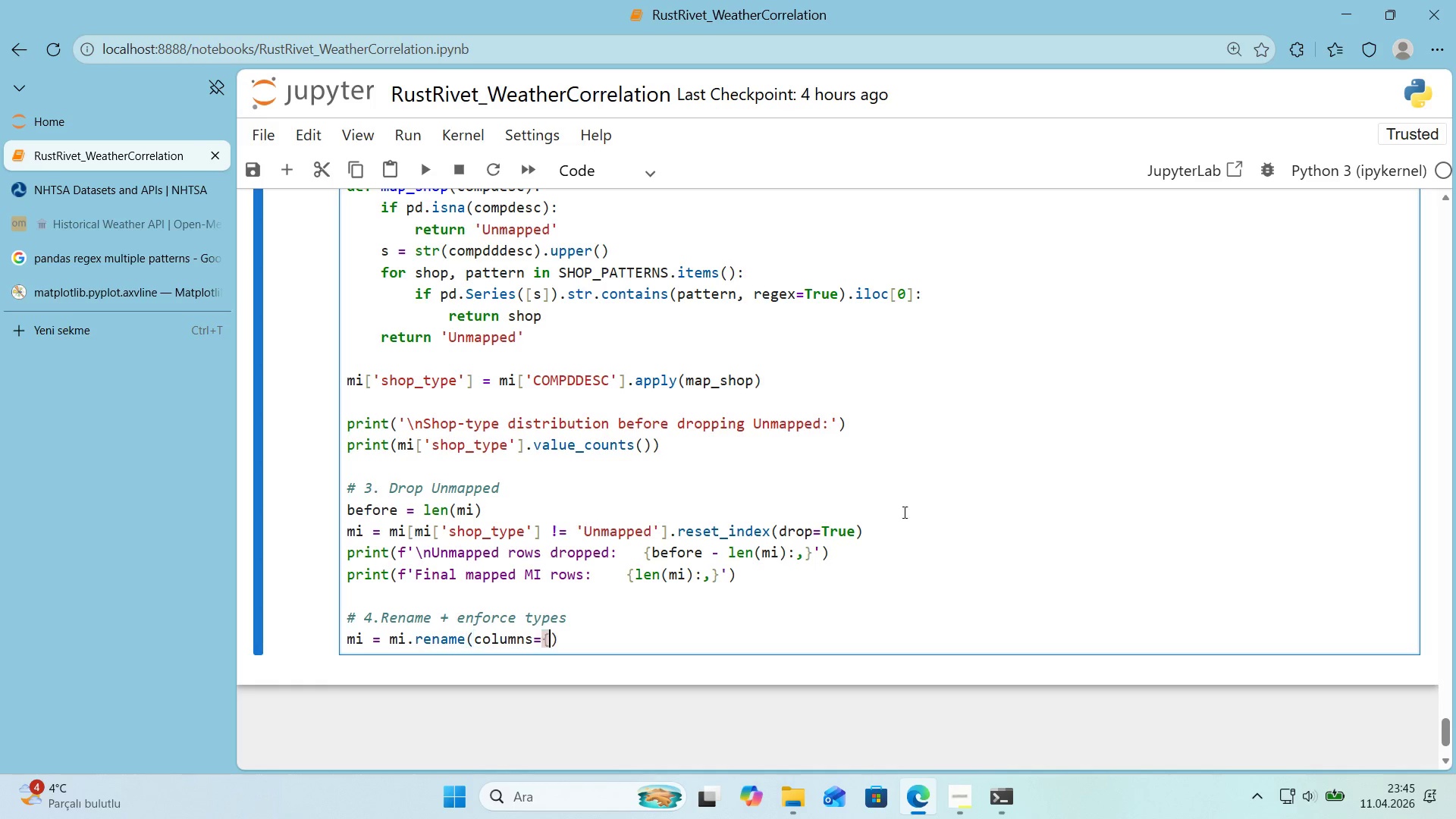 
key(Alt+Control+7)
 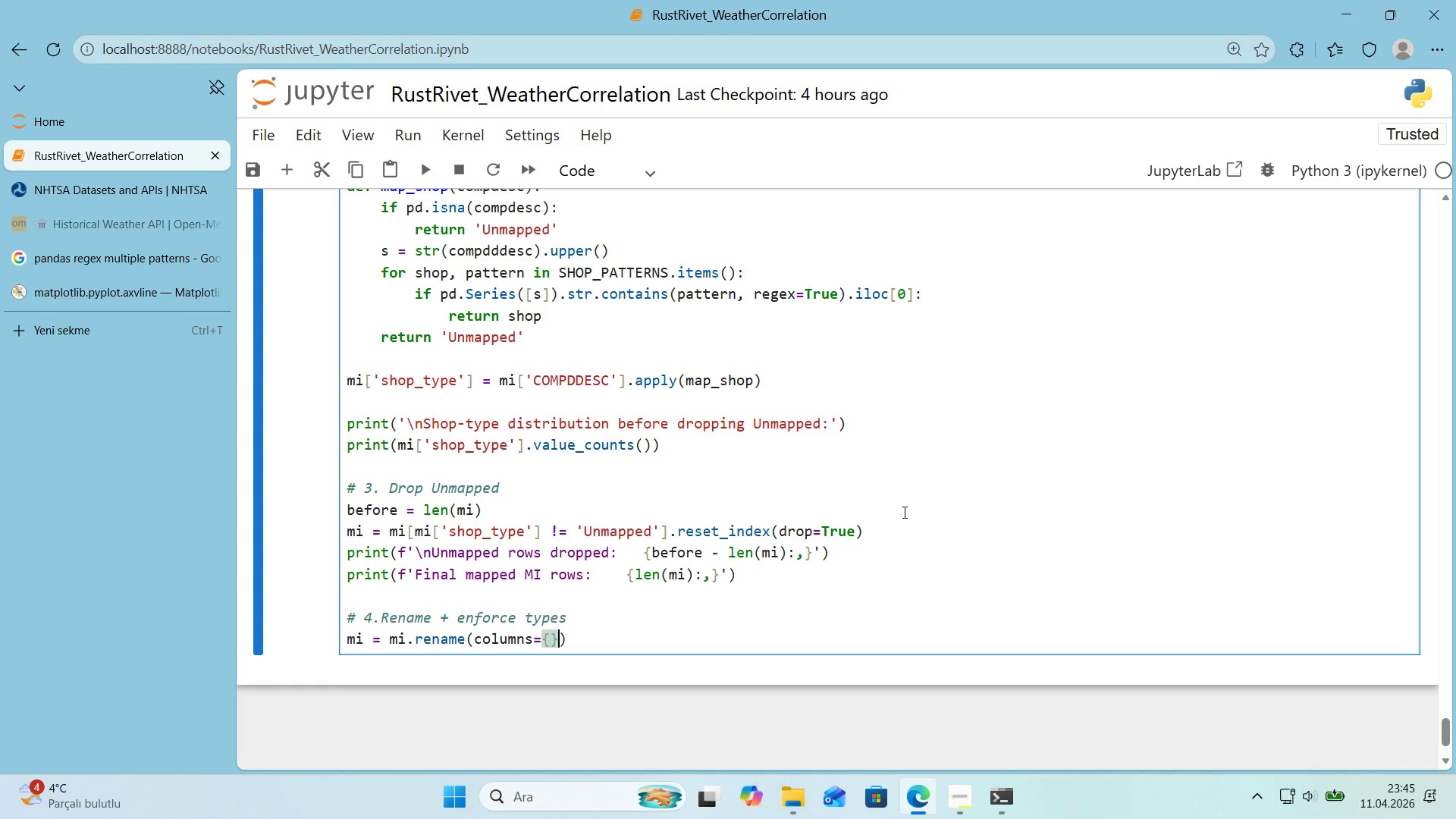 
key(Alt+Control+0)
 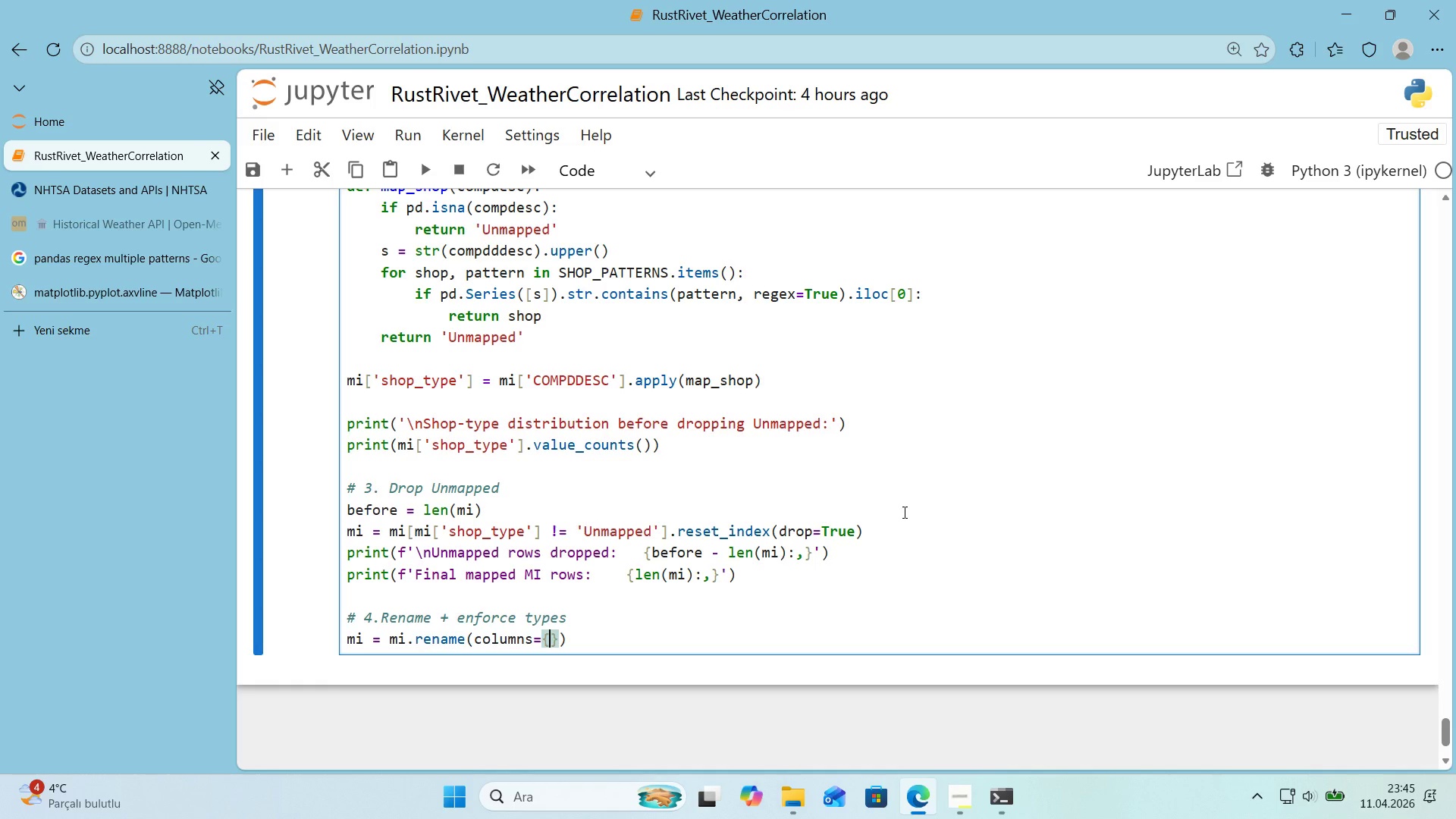 
key(ArrowLeft)
 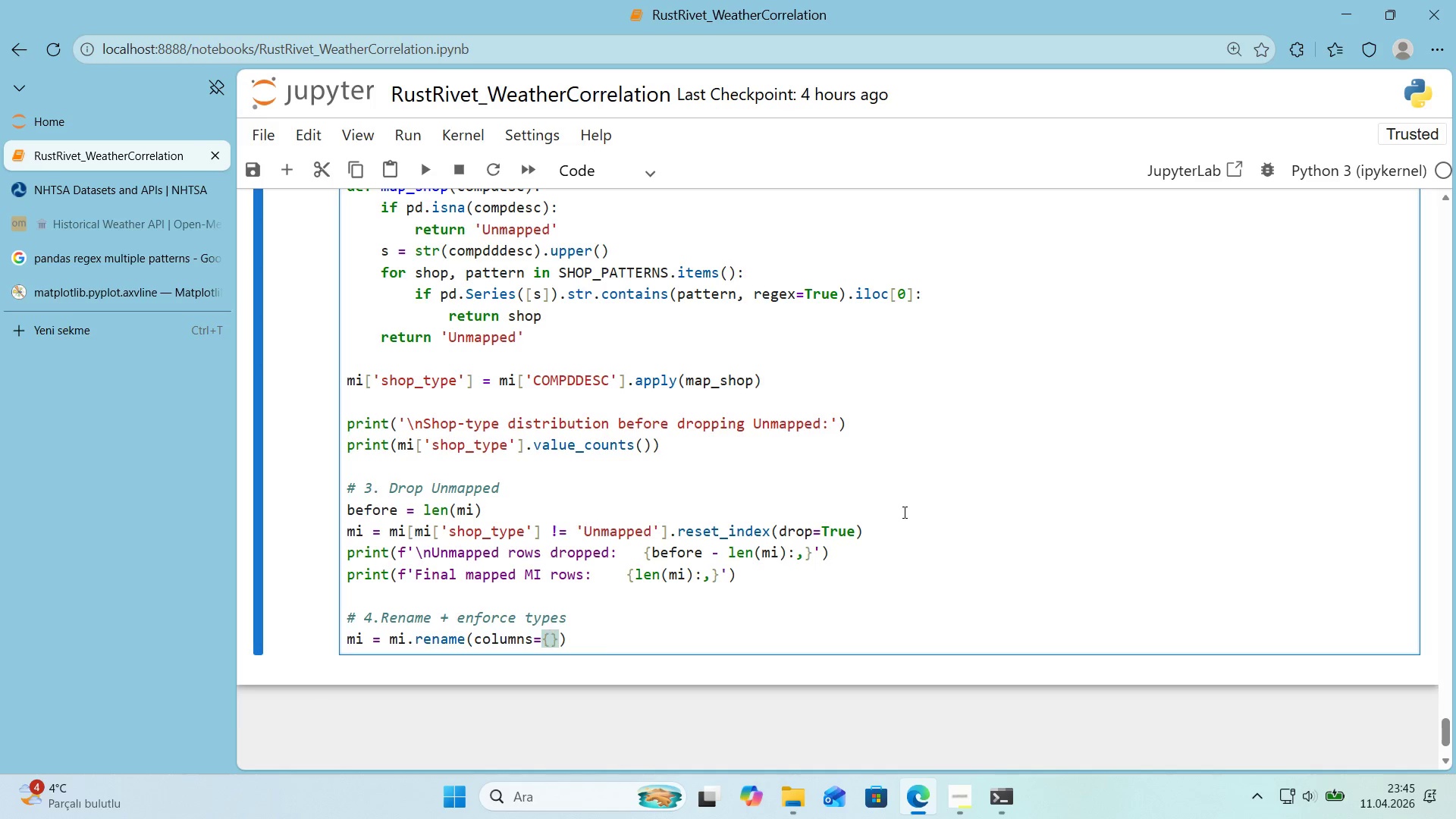 
key(Enter)
 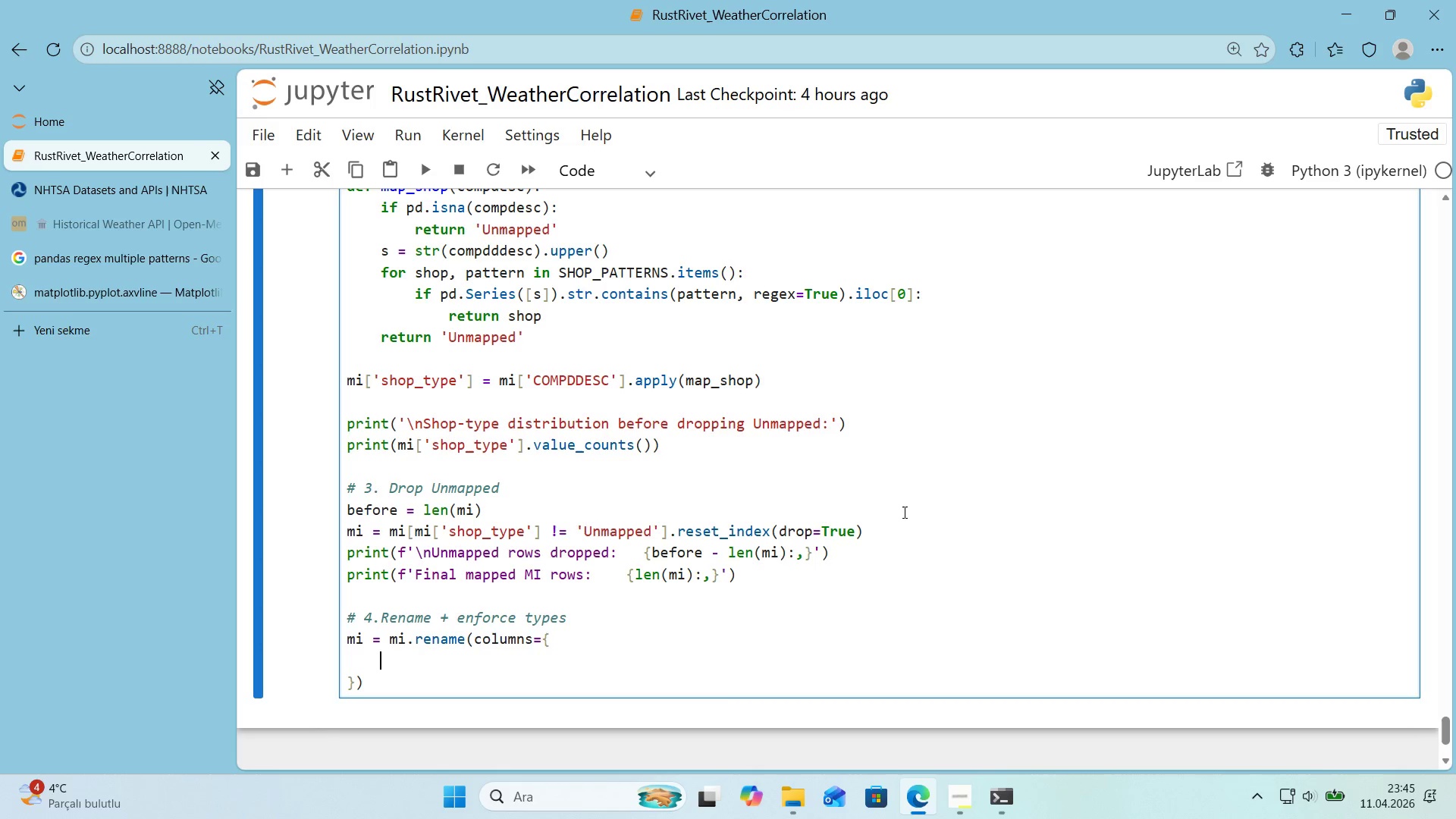 
type(@@)
 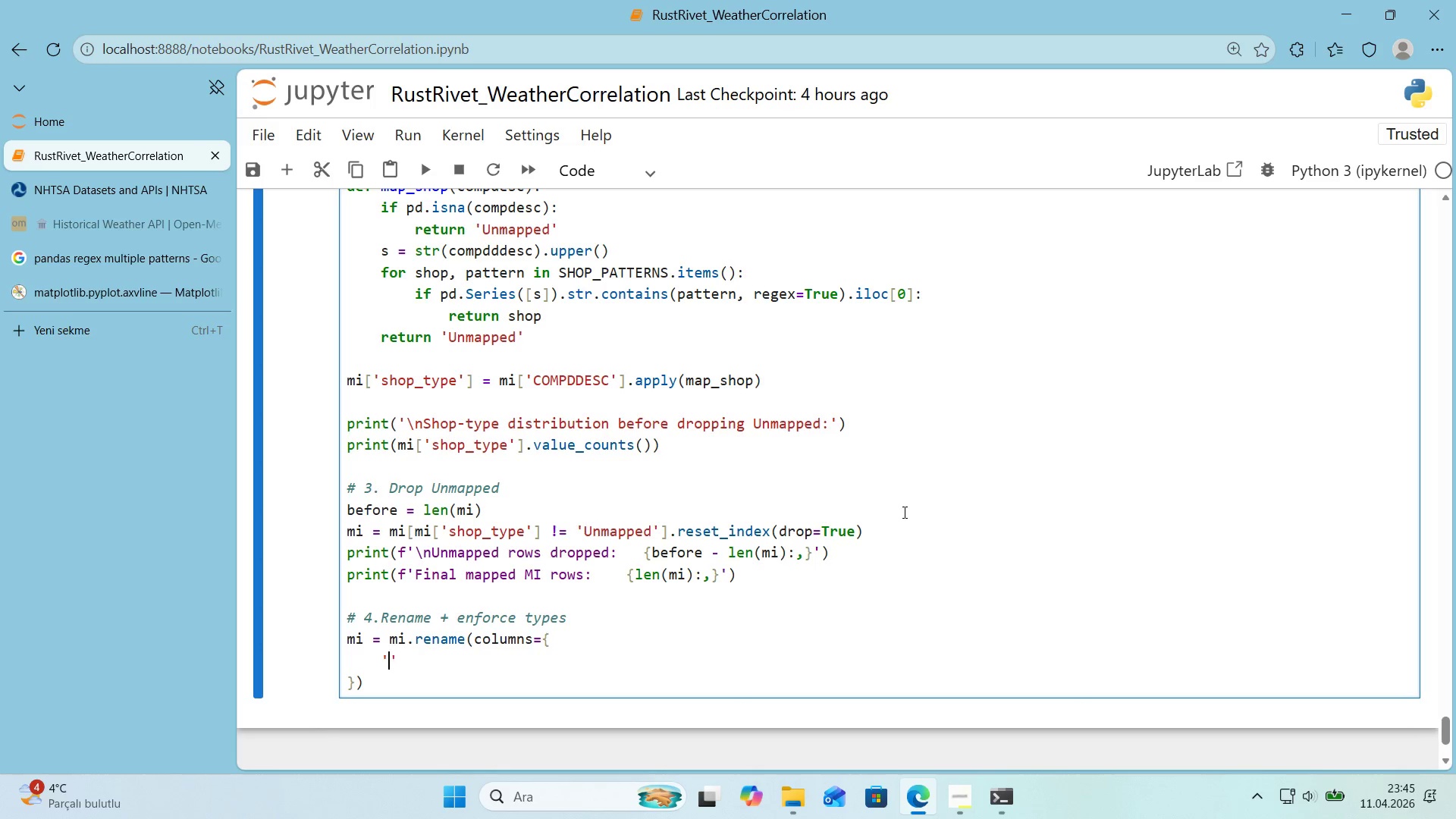 
key(ArrowLeft)
 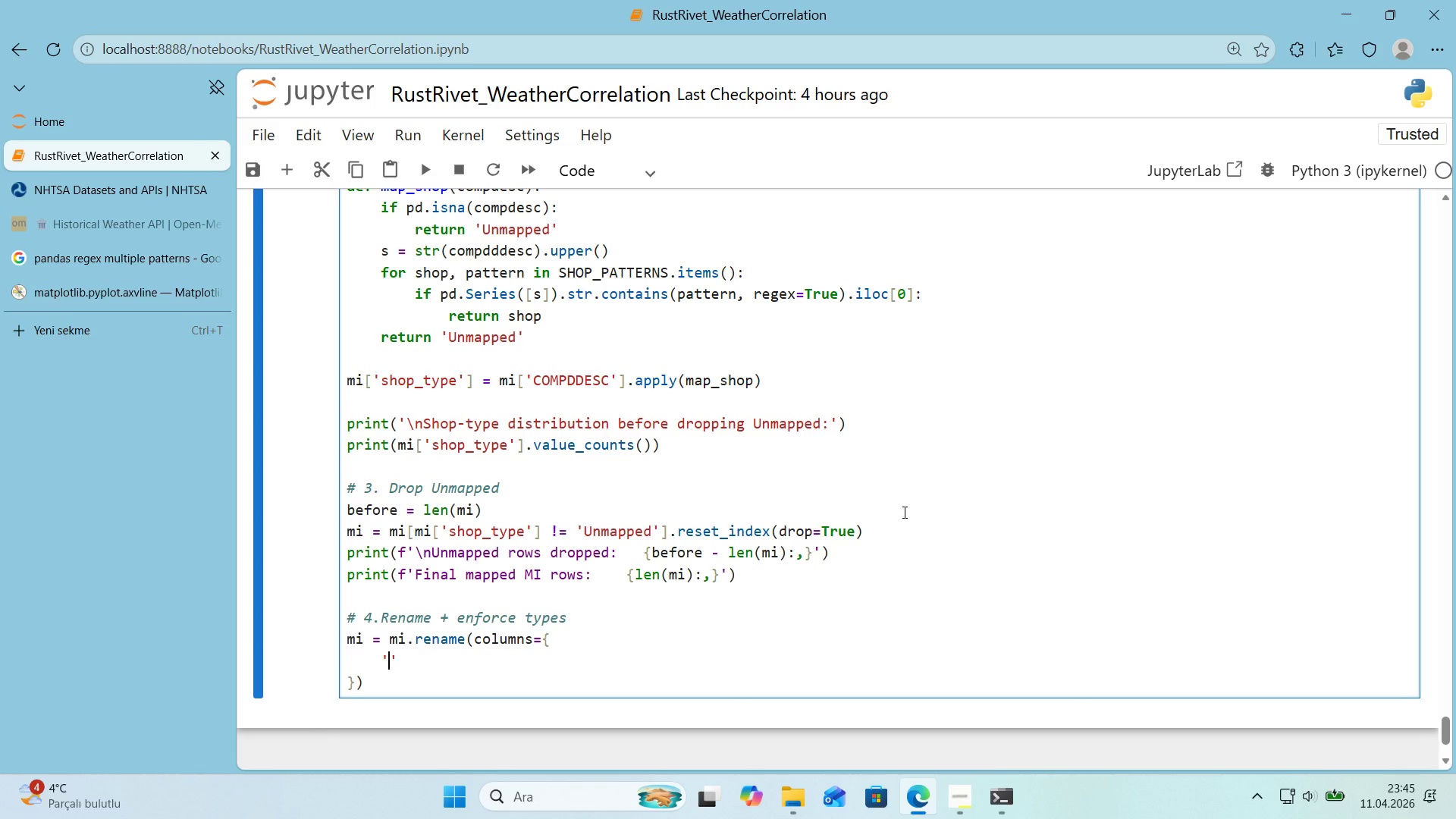 
type(CMPLID)
 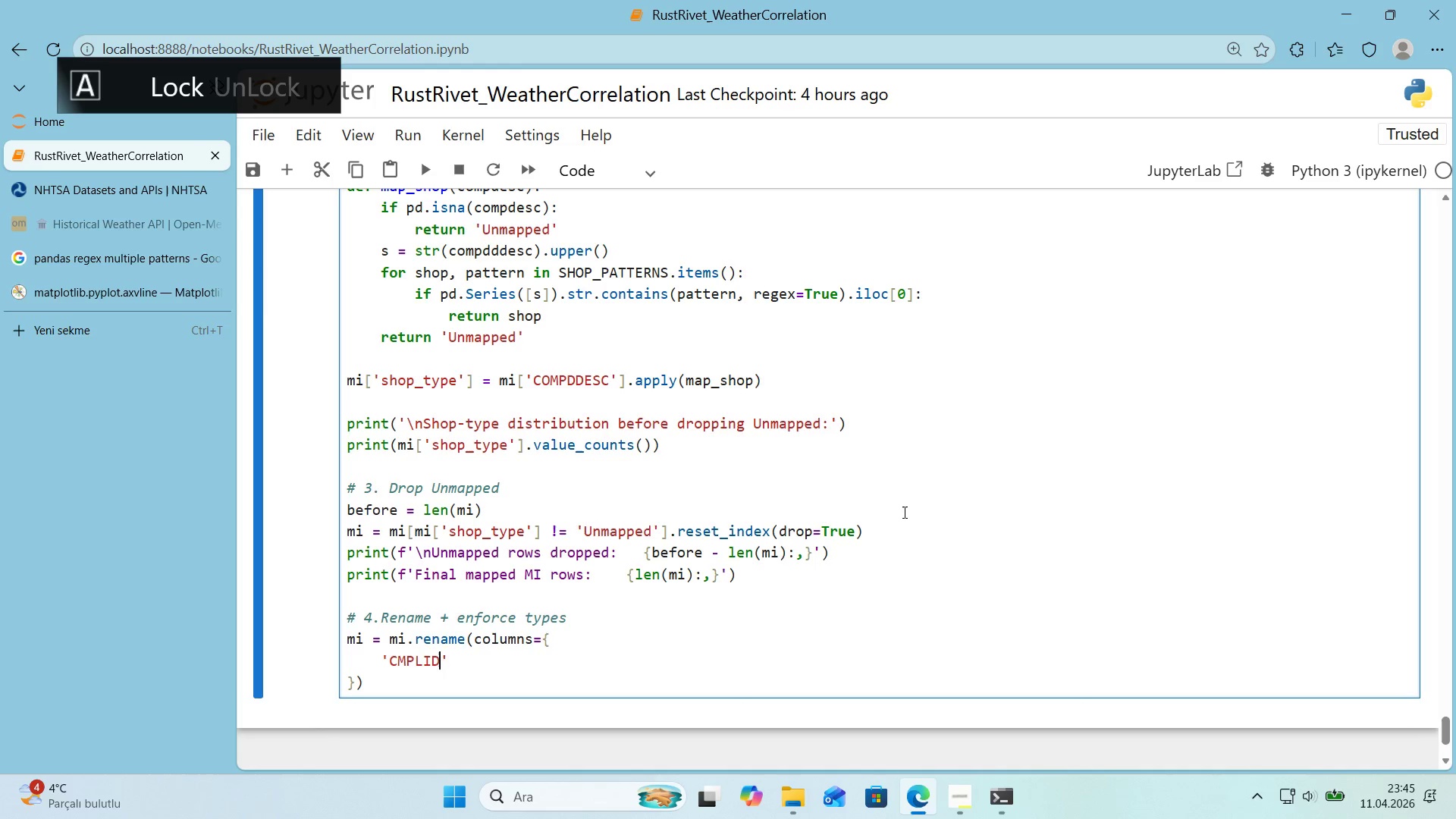 
key(ArrowRight)
 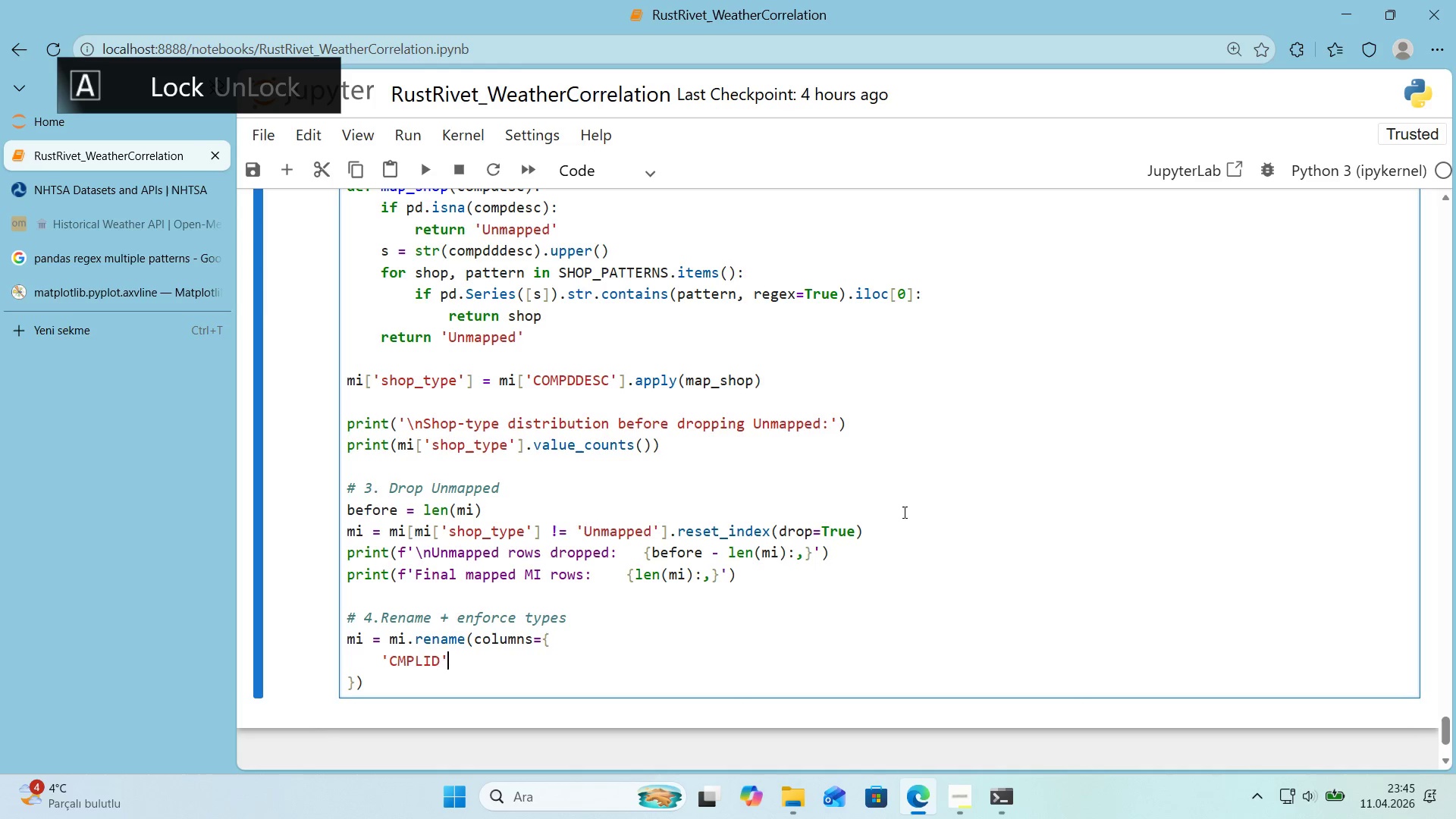 
type(> @@)
 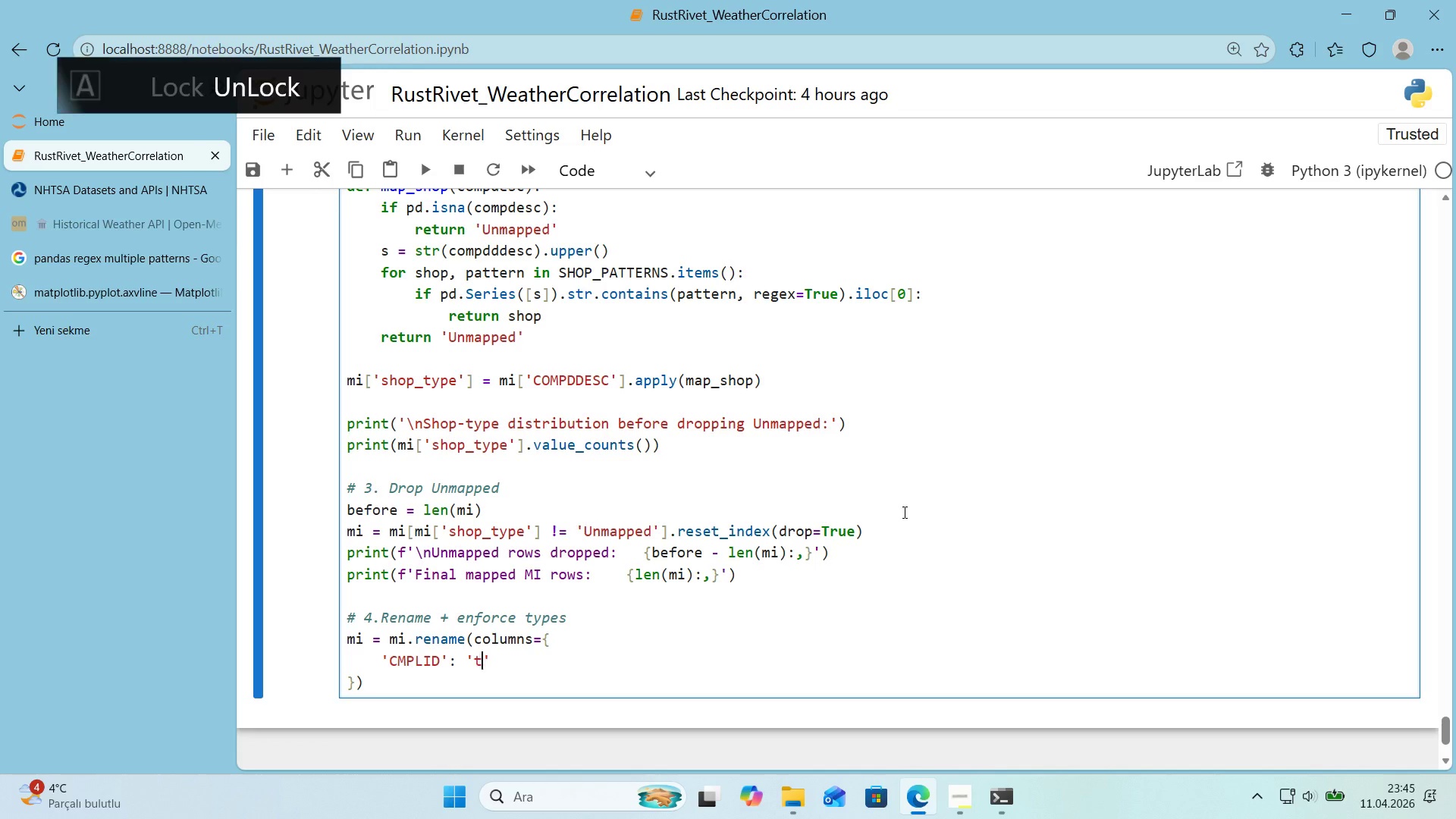 
 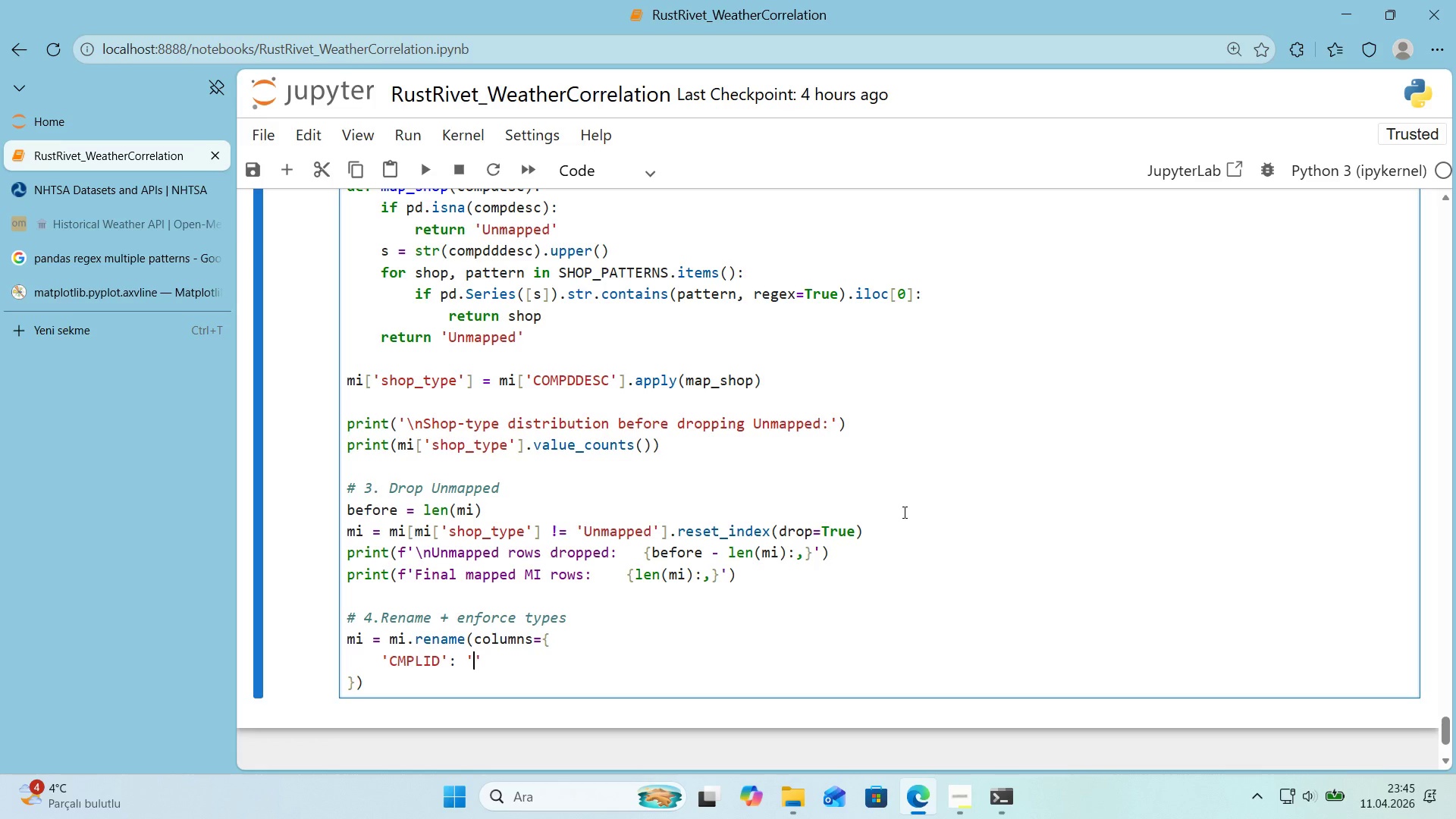 
key(ArrowLeft)
 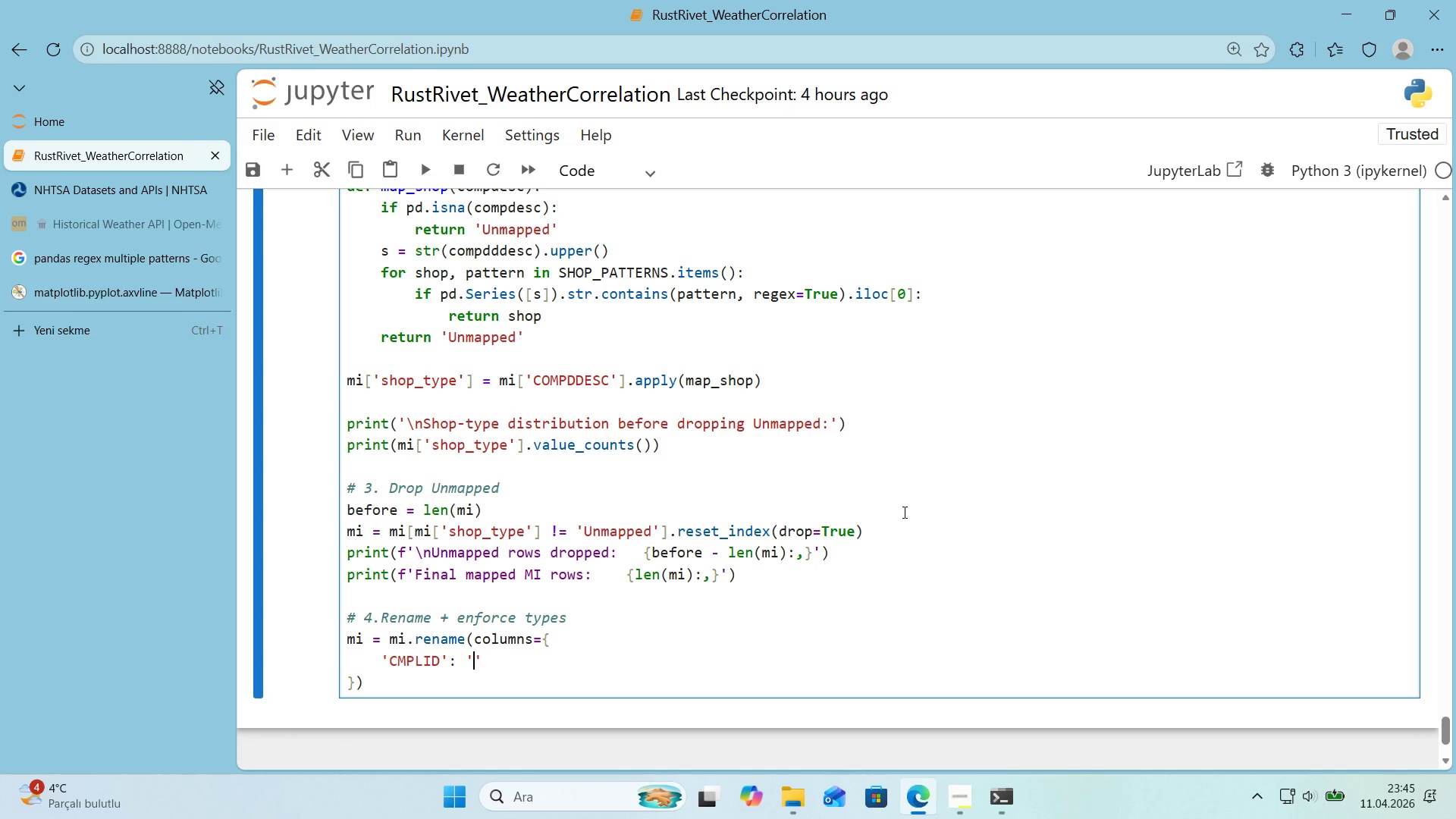 
type(t'cket_'d)
 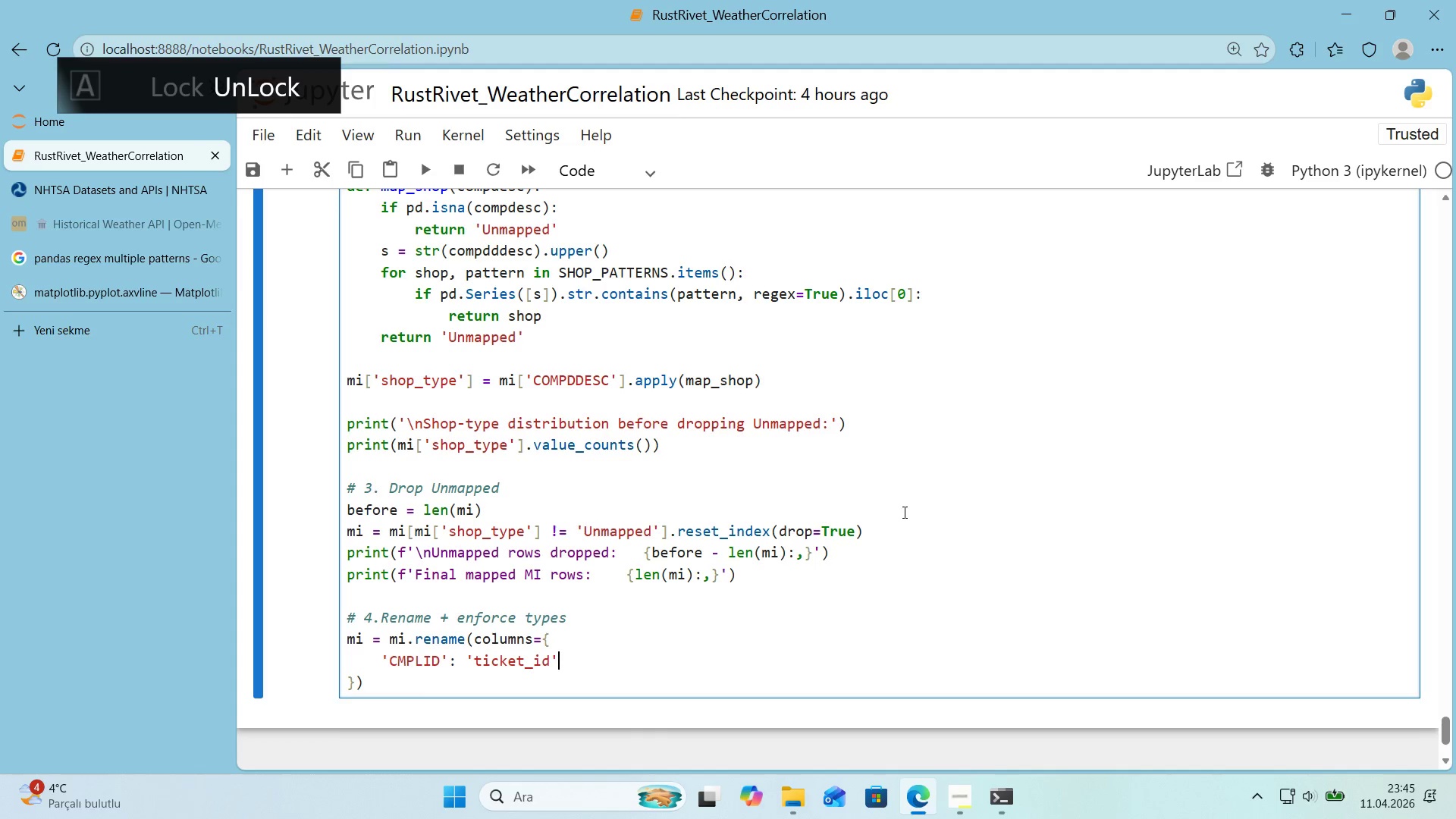 
 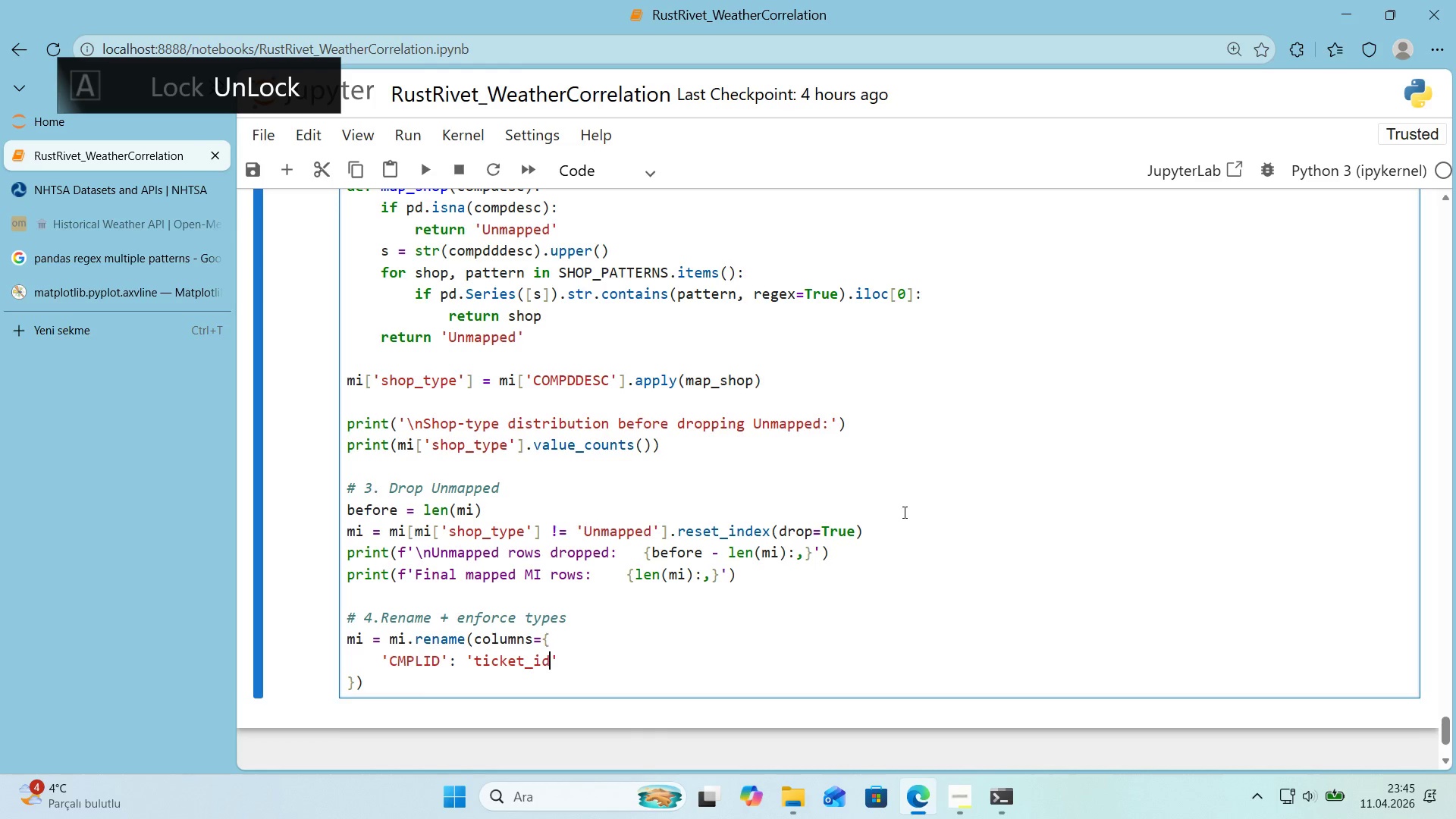 
key(ArrowRight)
 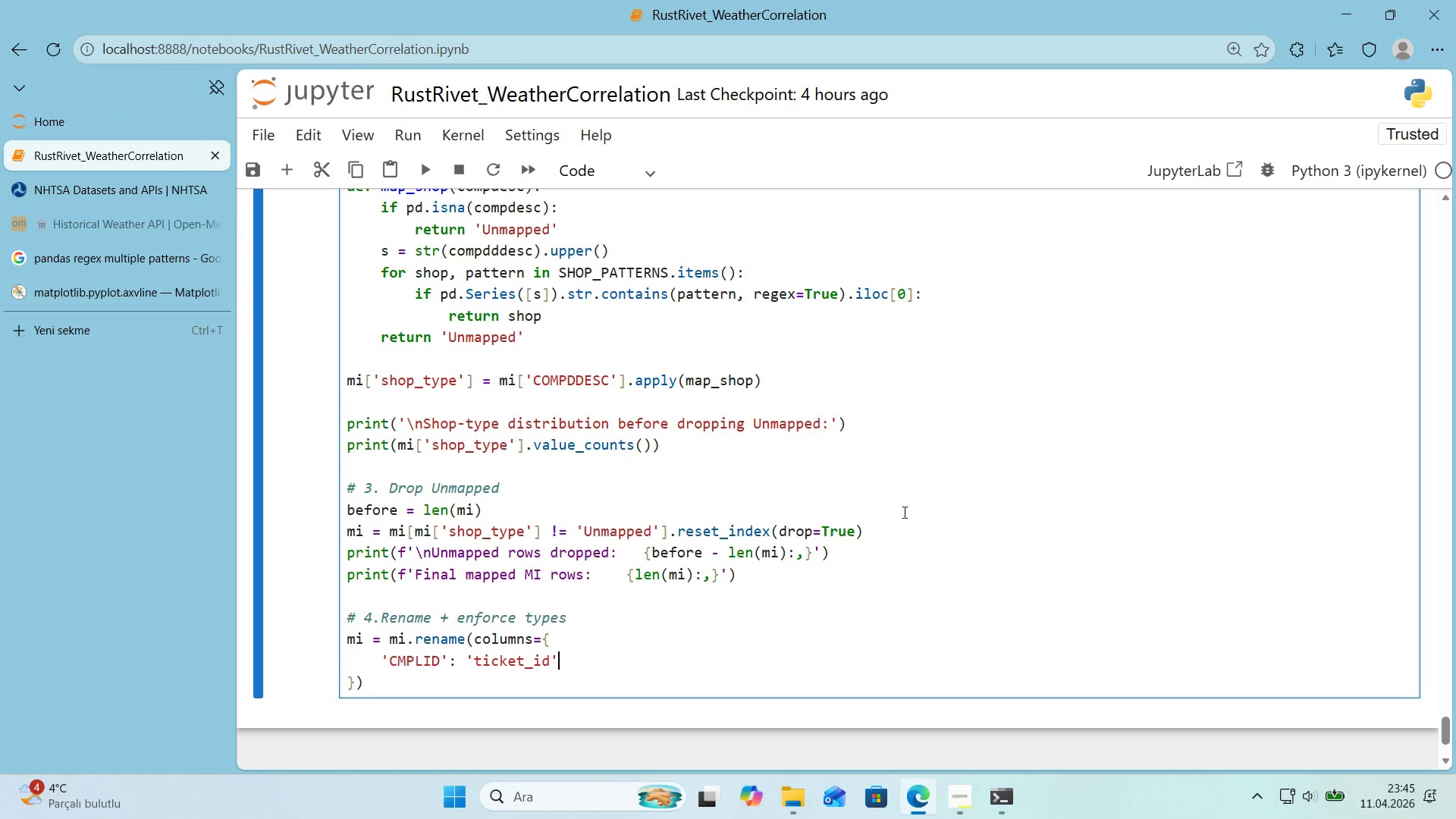 
key(Comma)
 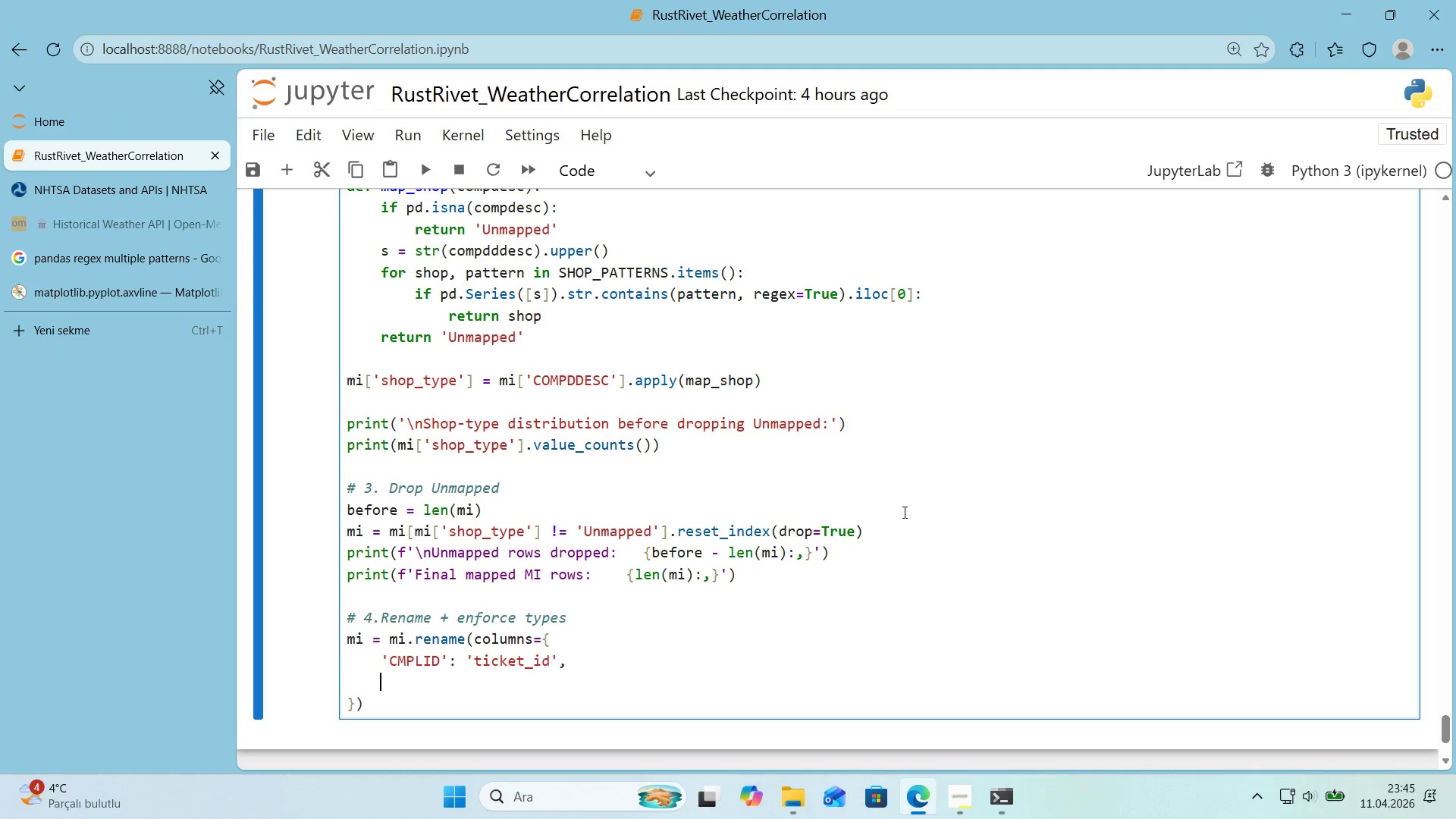 
key(Enter)
 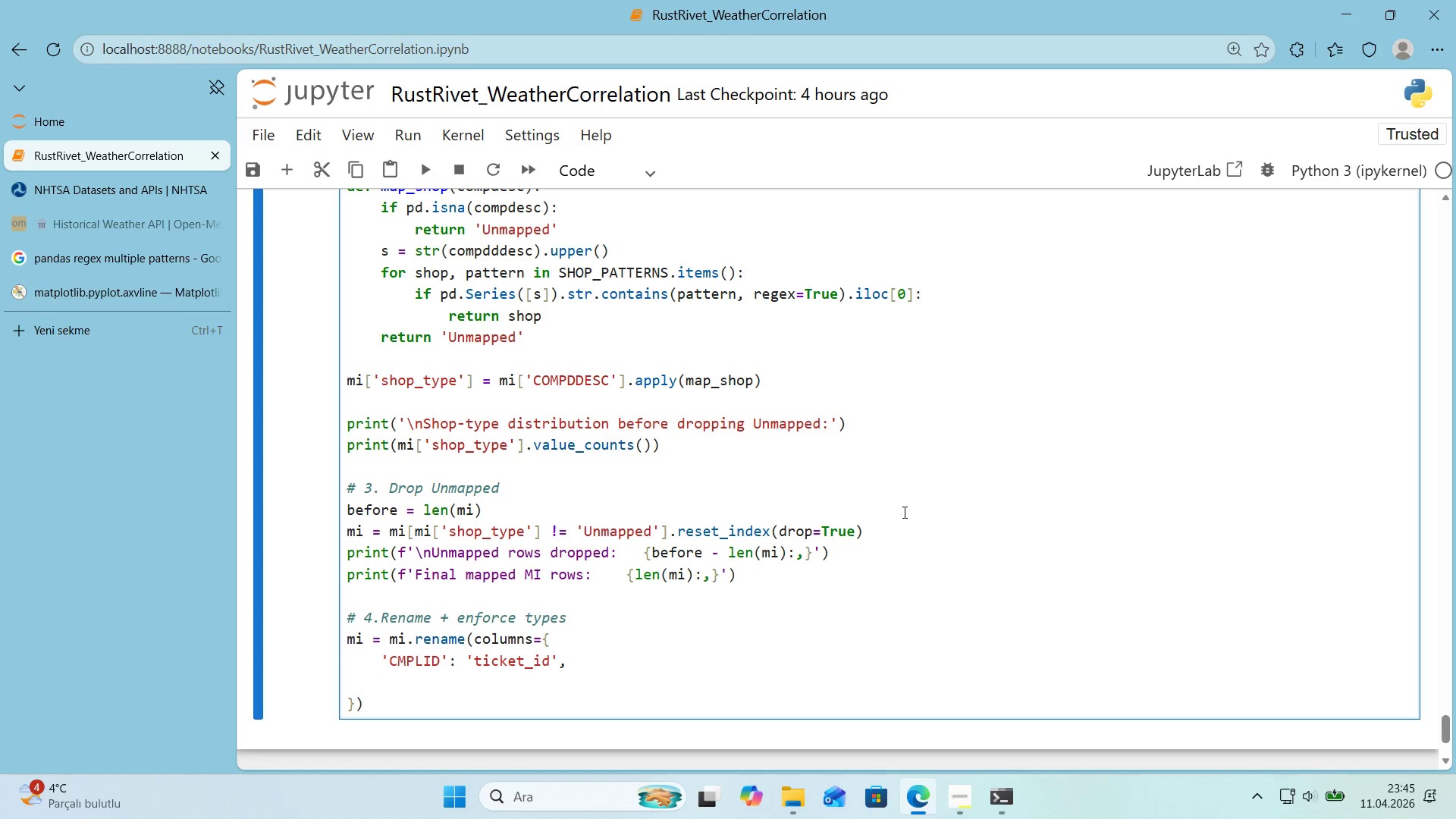 
wait(29.7)
 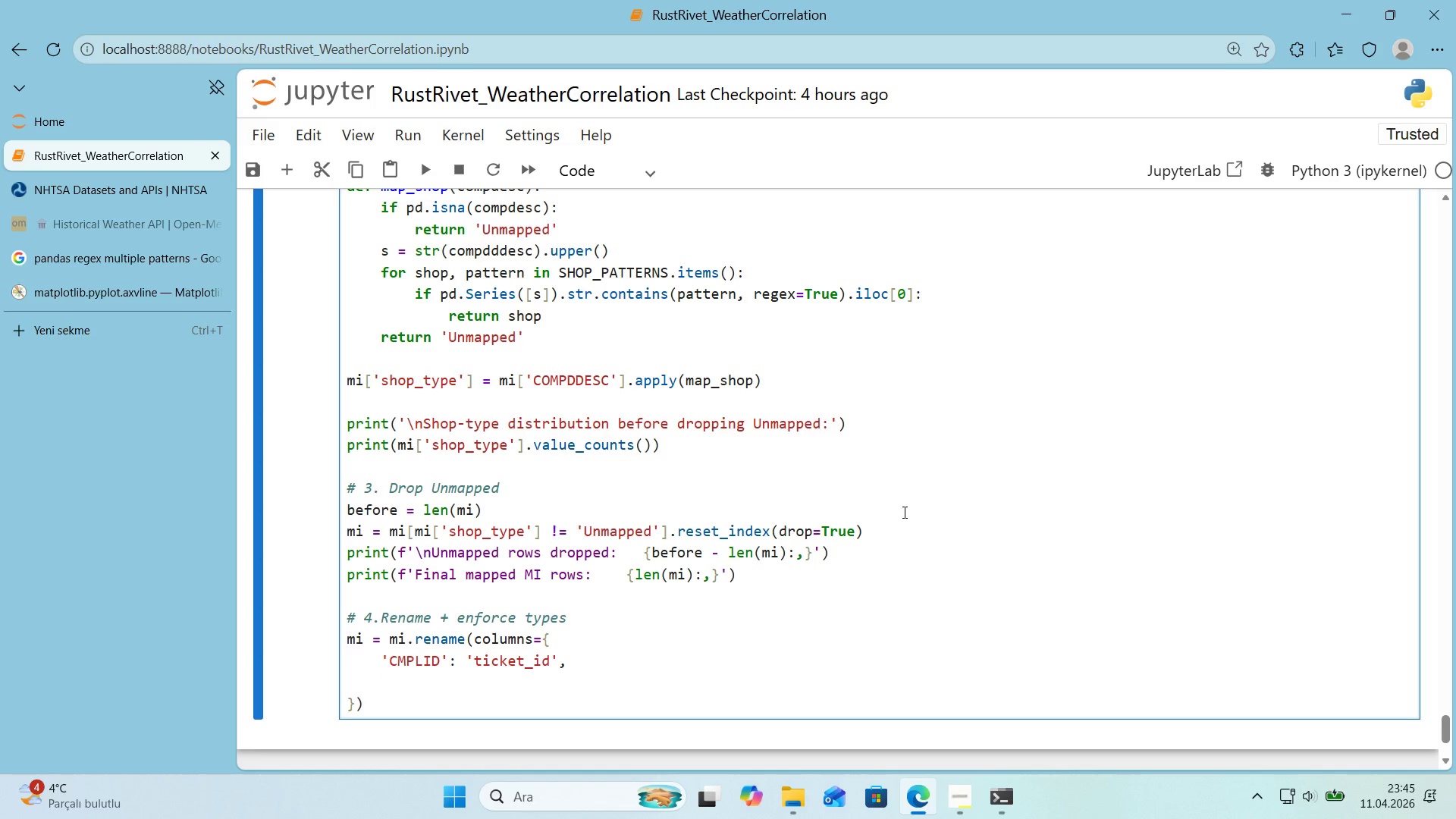 
type(2)
key(Backspace)
type(@@)
 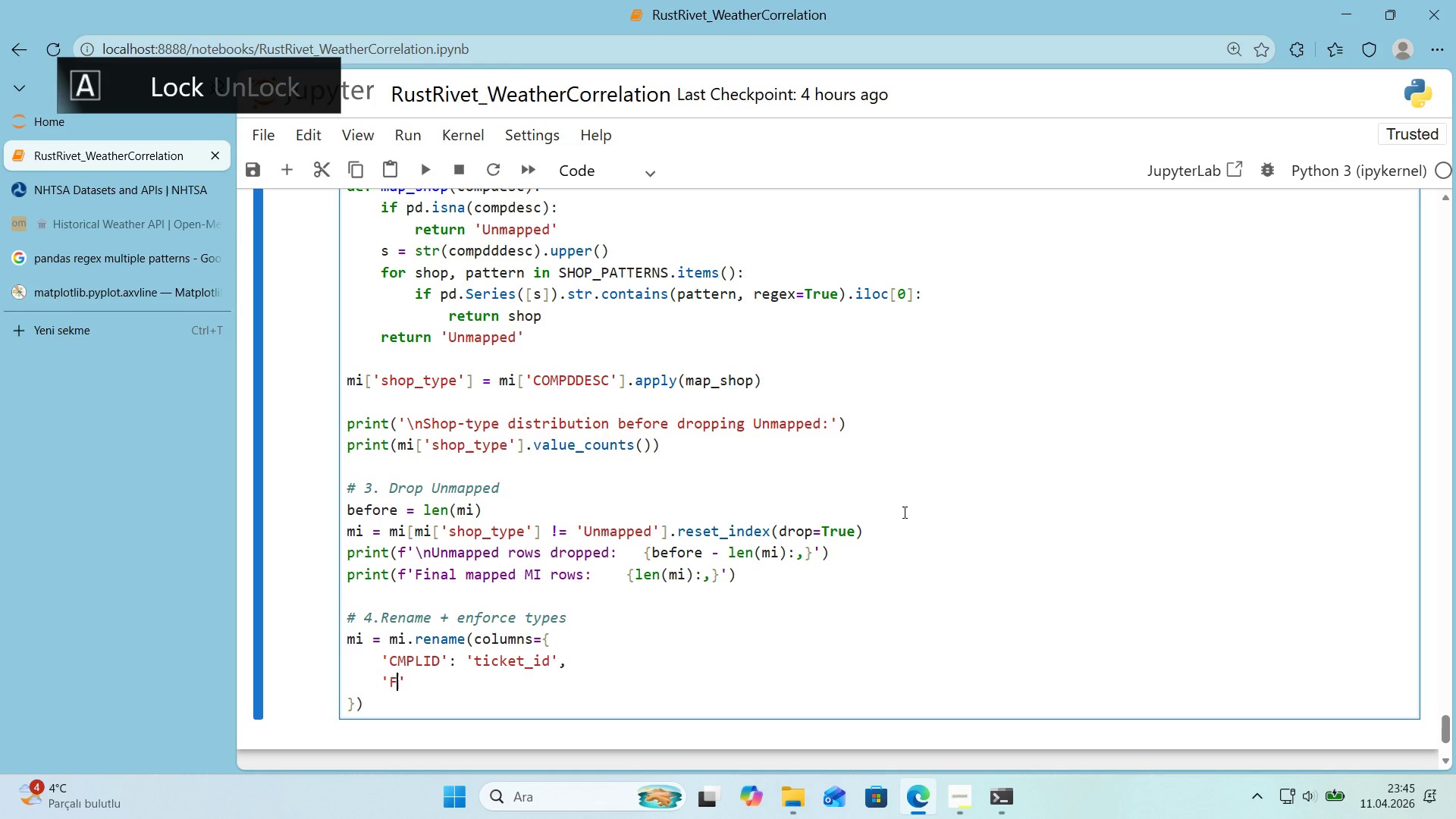 
 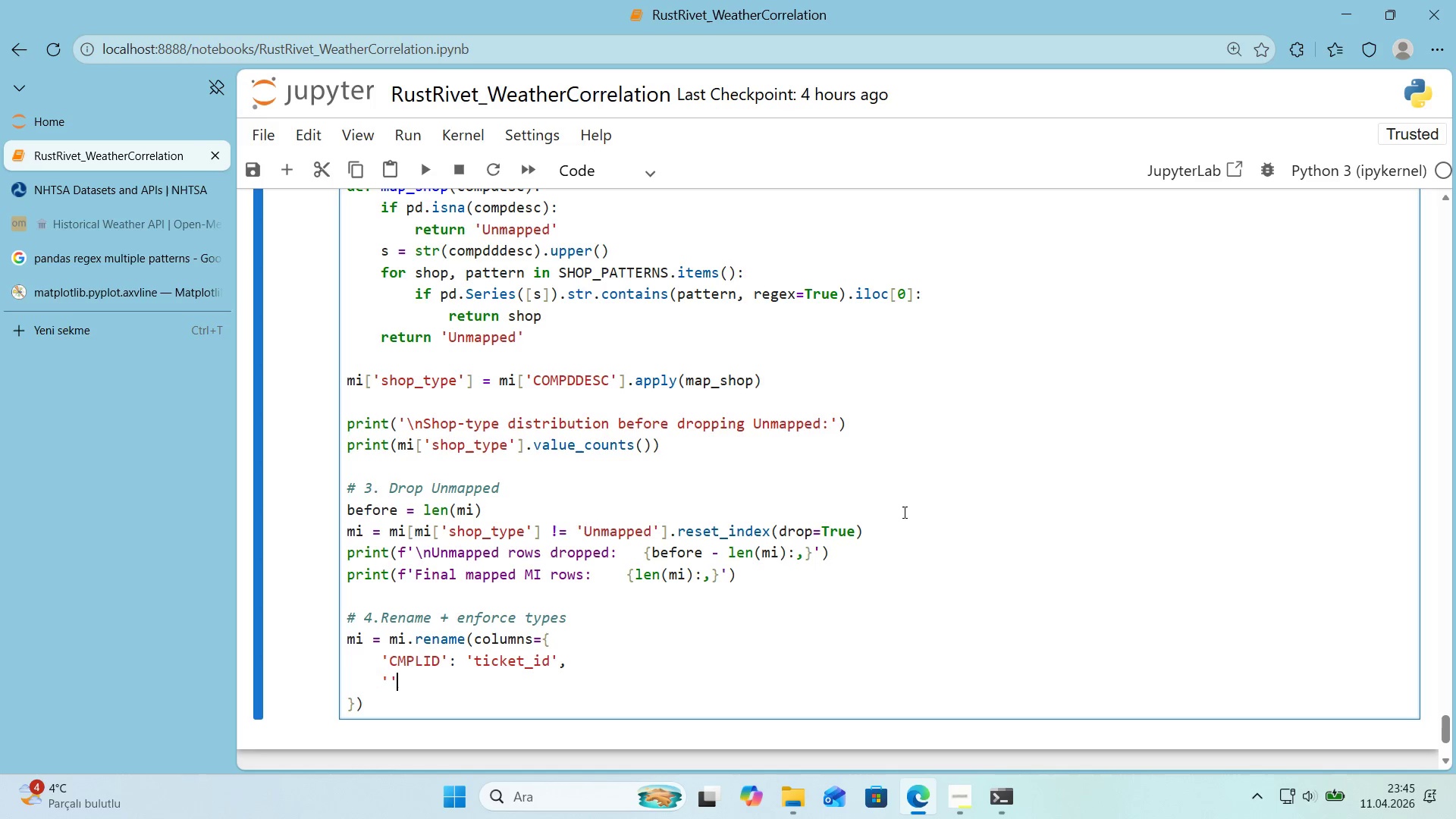 
key(ArrowLeft)
 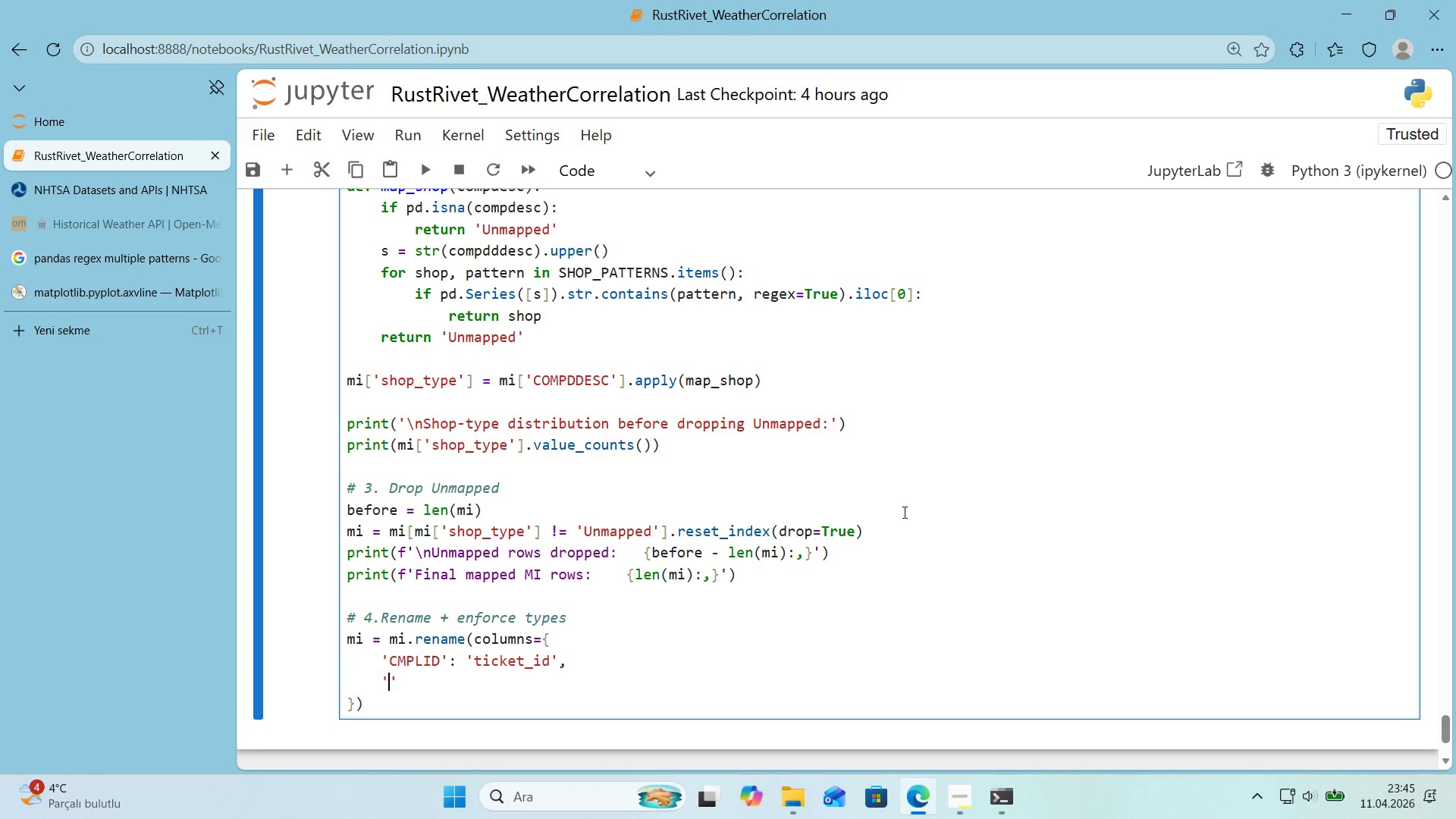 
type(FAILDATE_dt)
 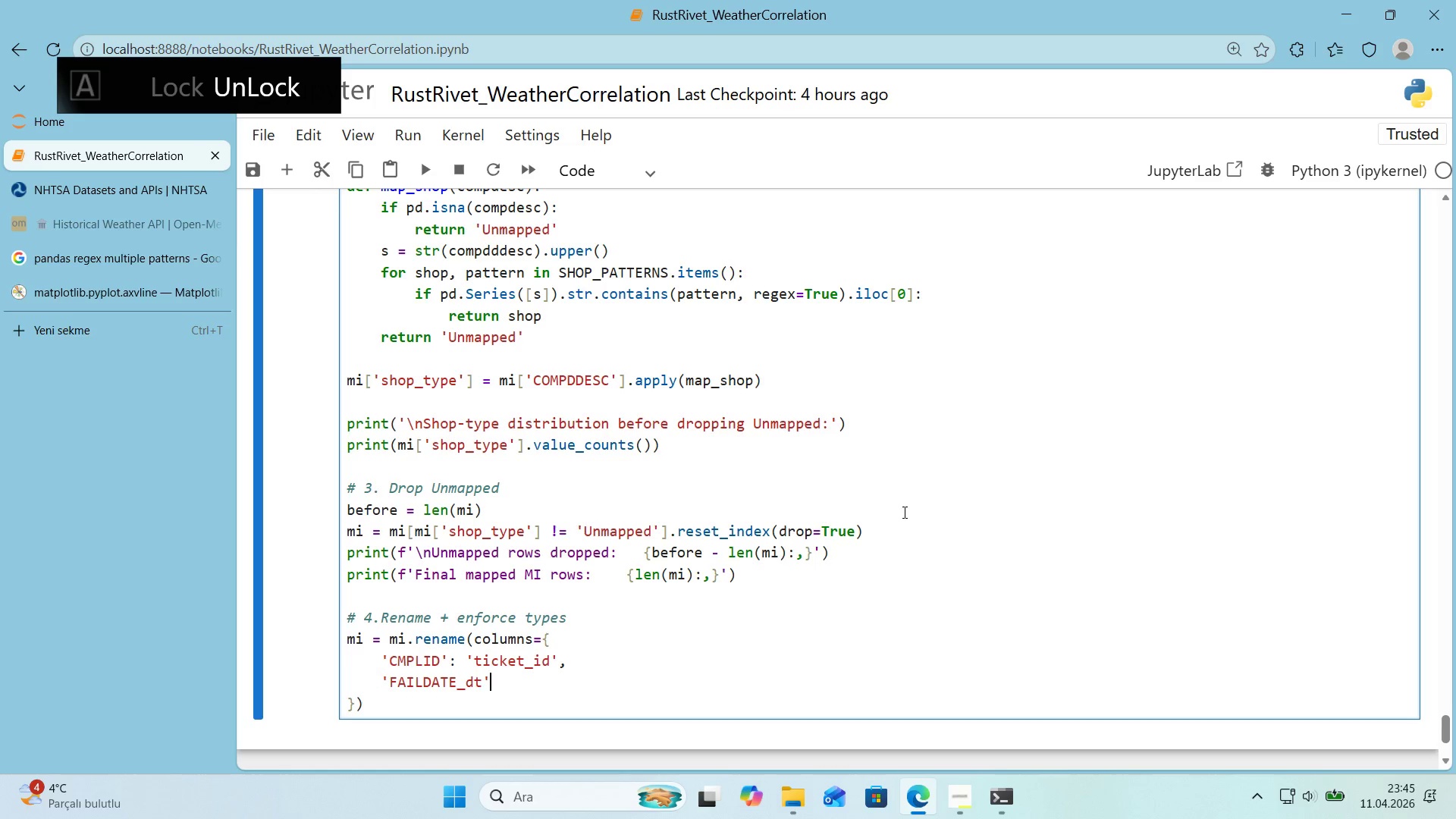 
key(ArrowRight)
 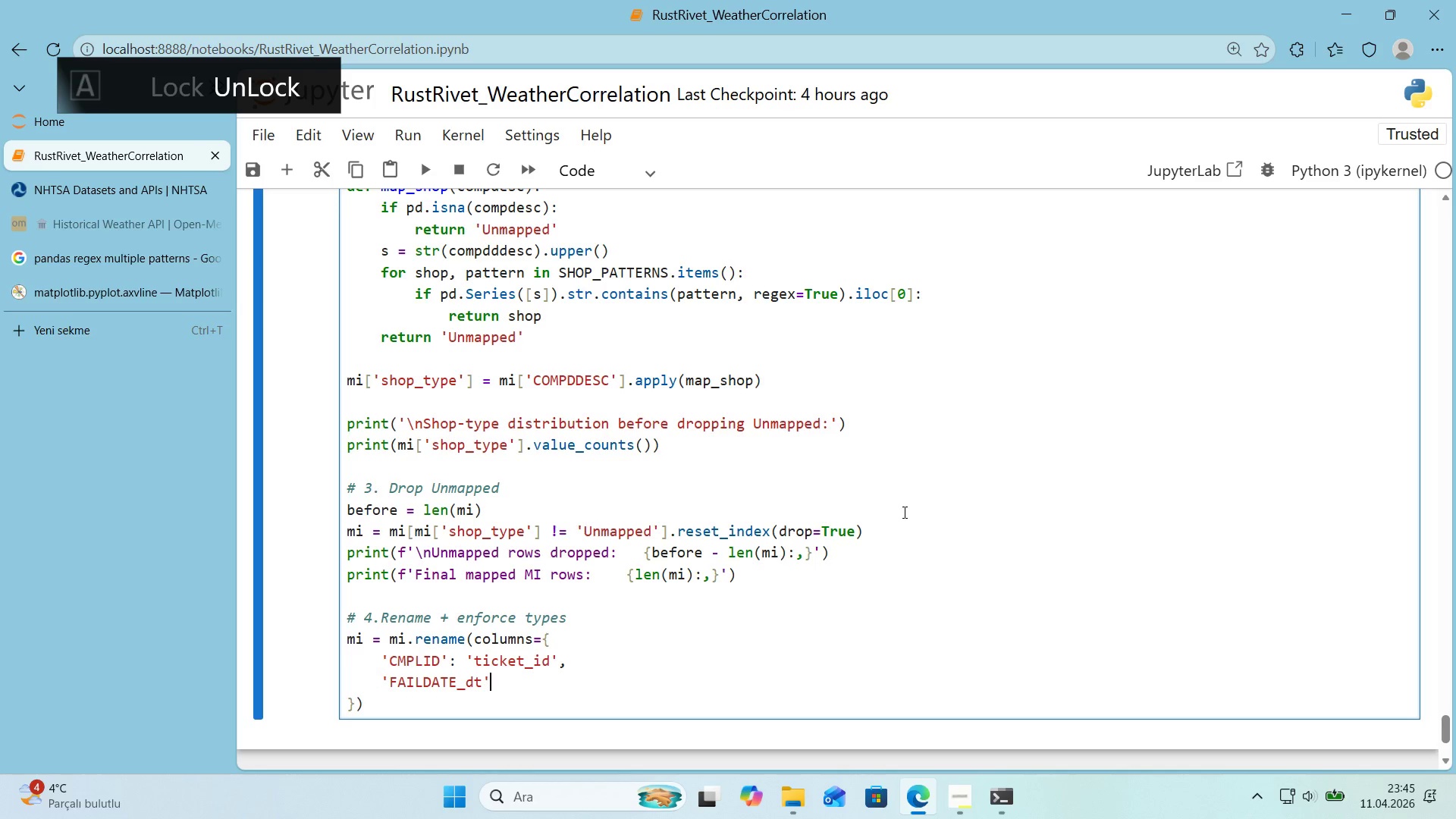 
type(> @@)
 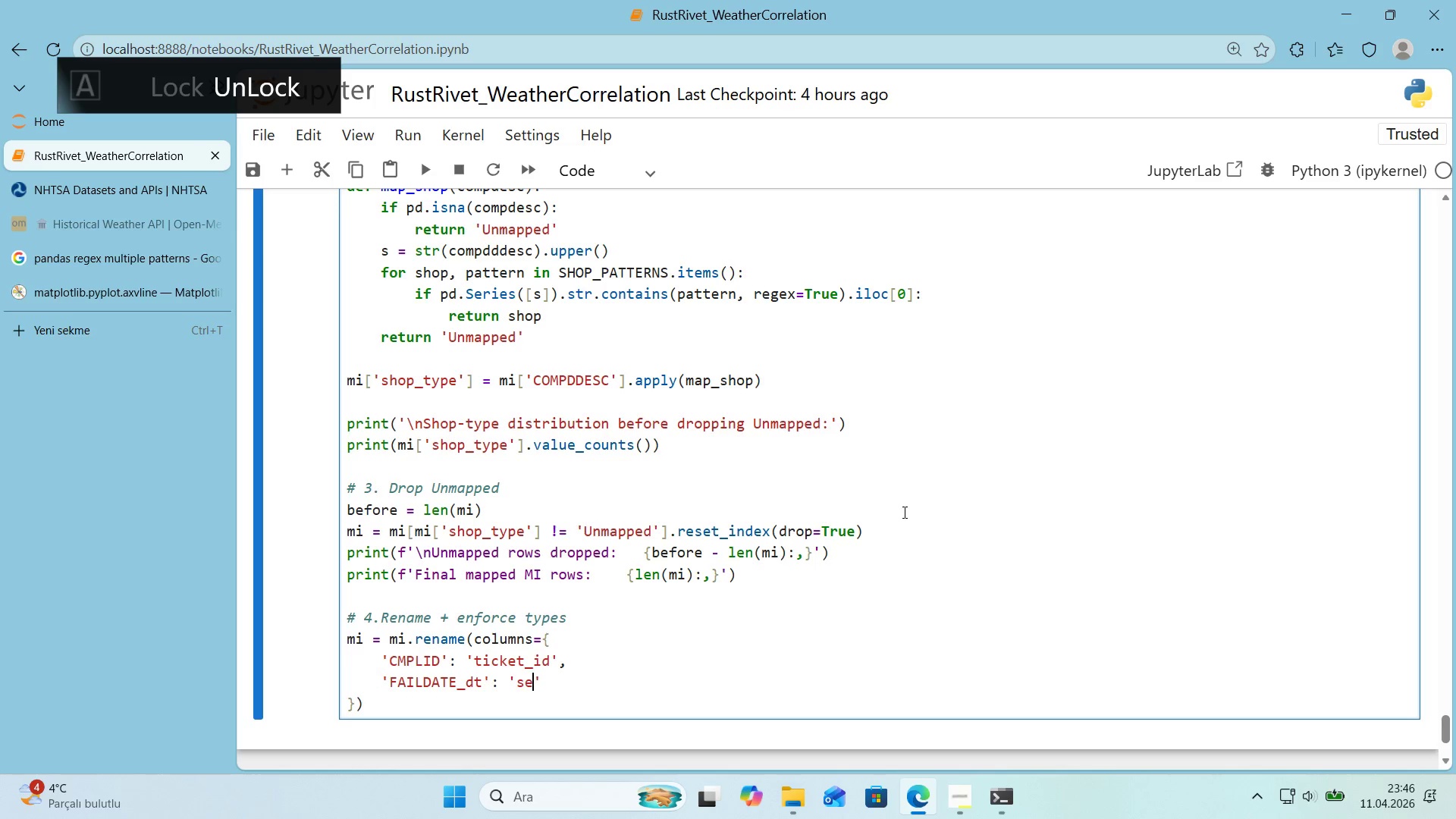 
 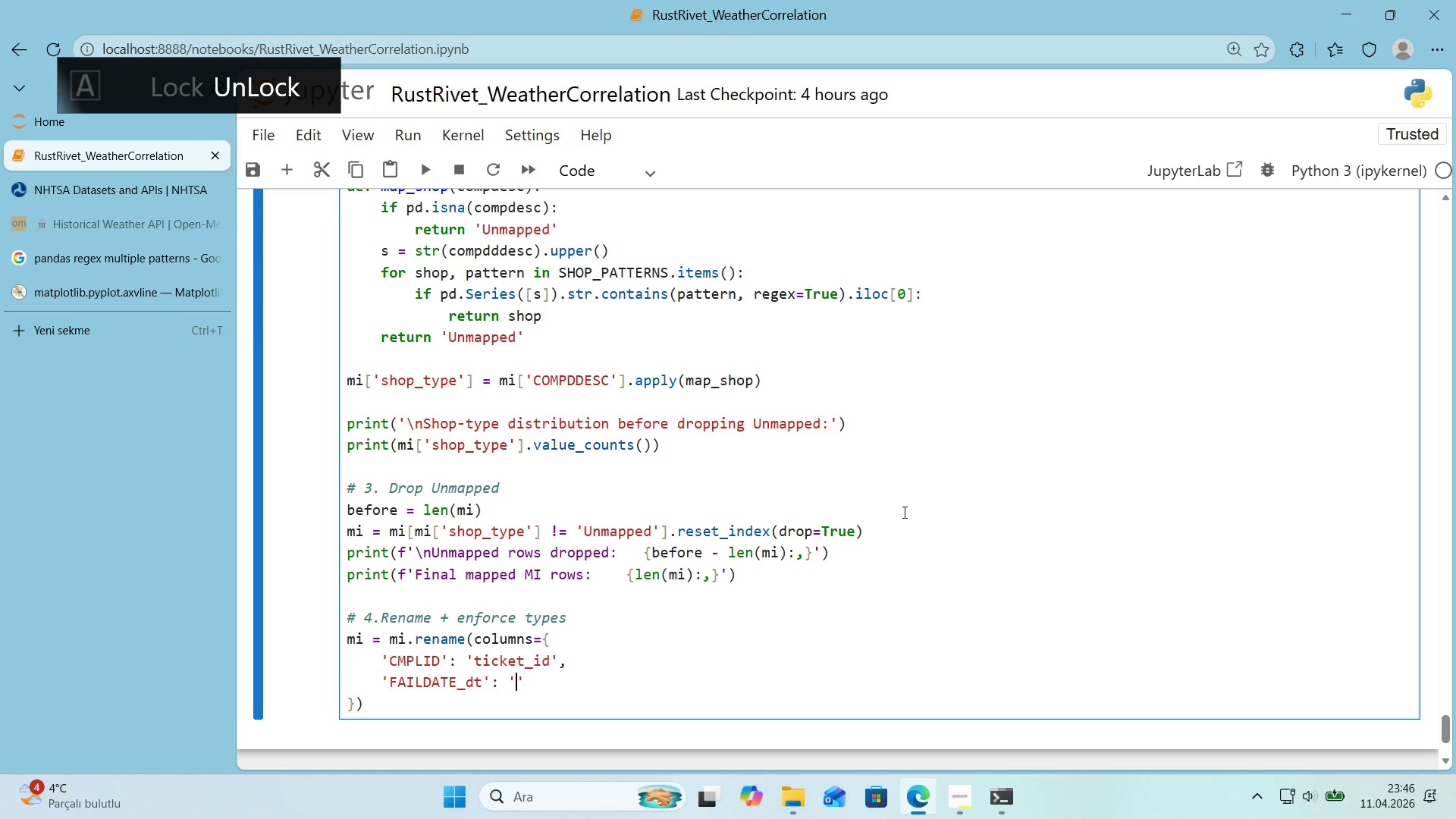 
key(ArrowLeft)
 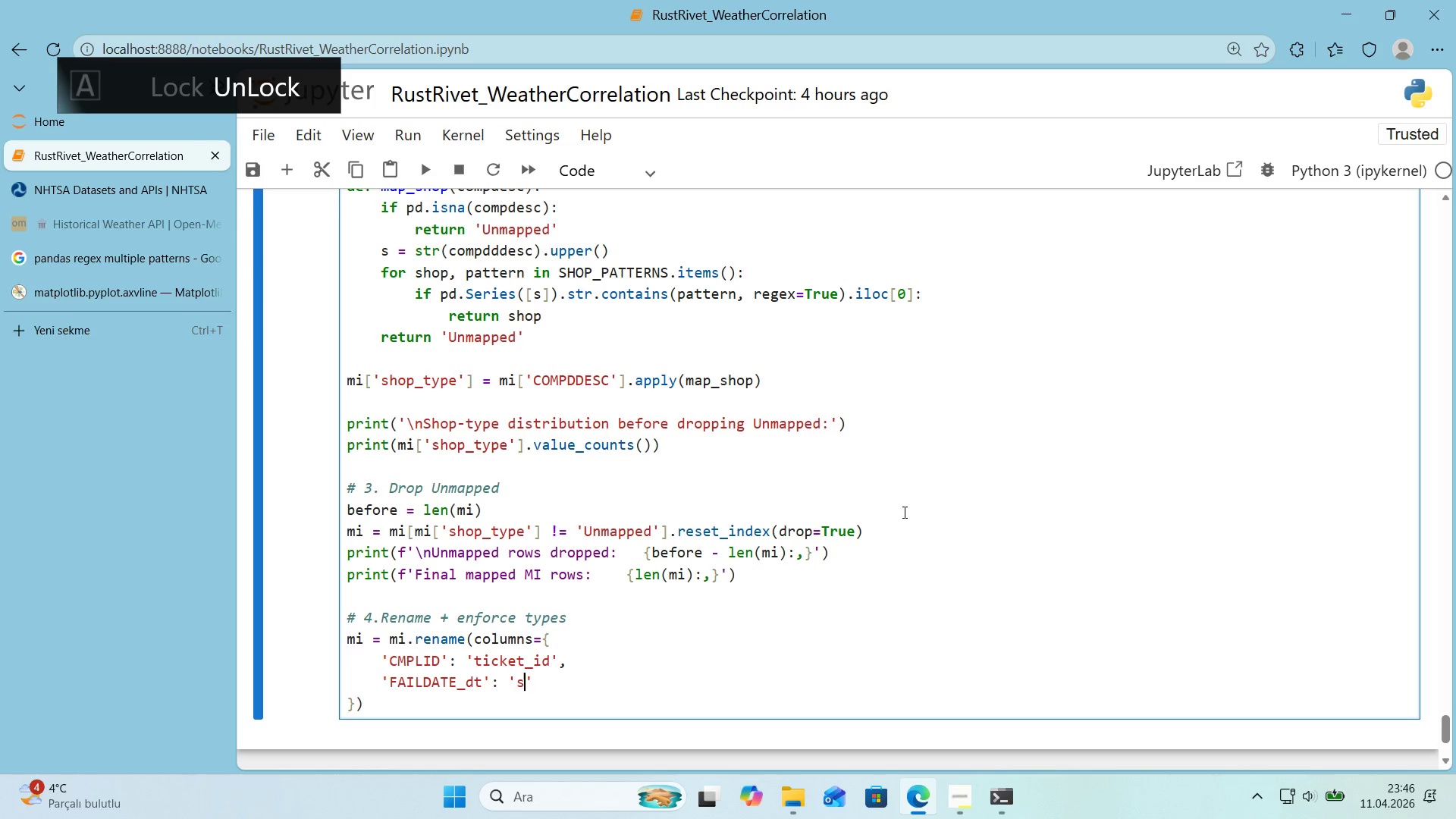 
type(serv'ce_date)
 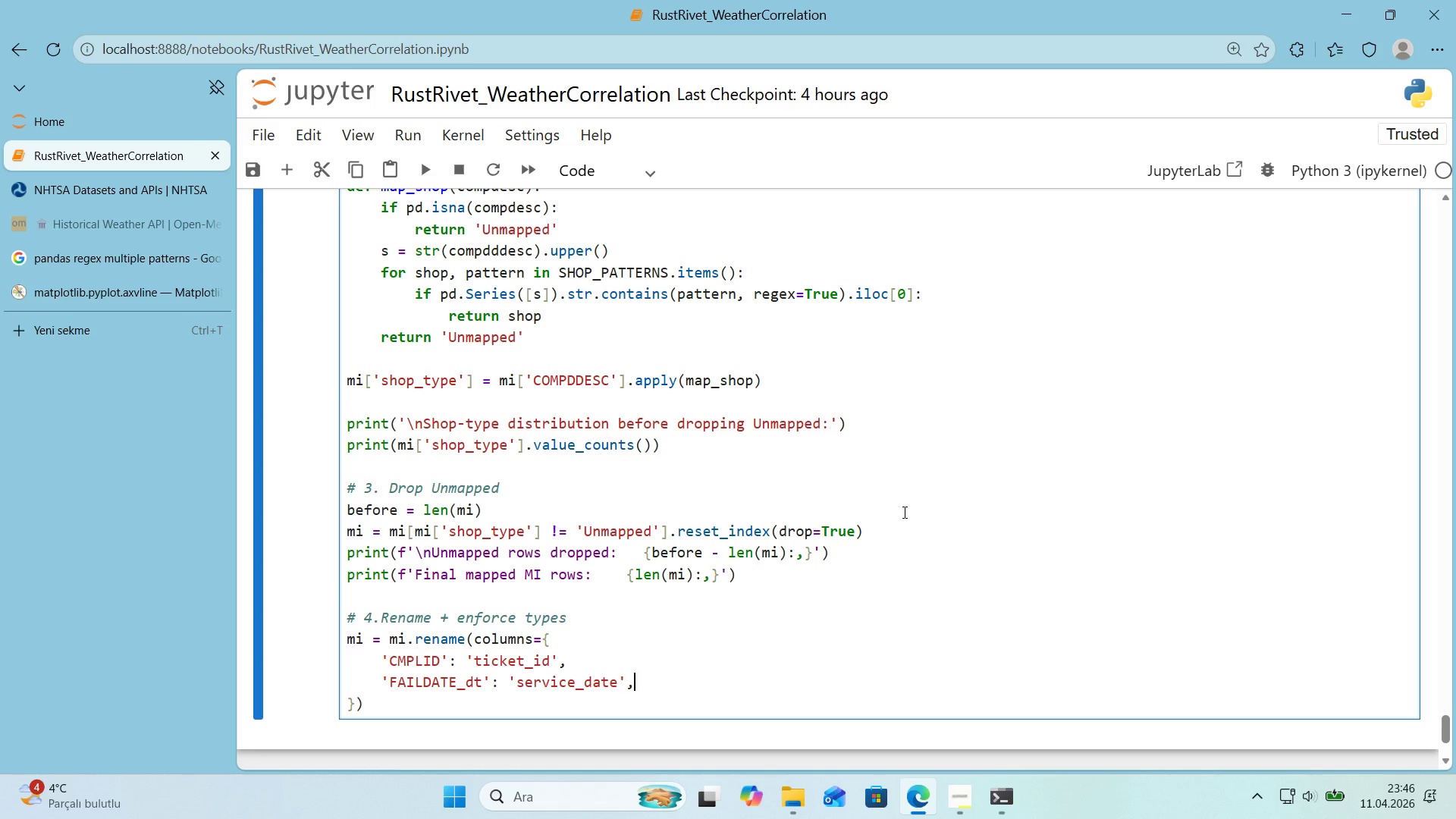 
 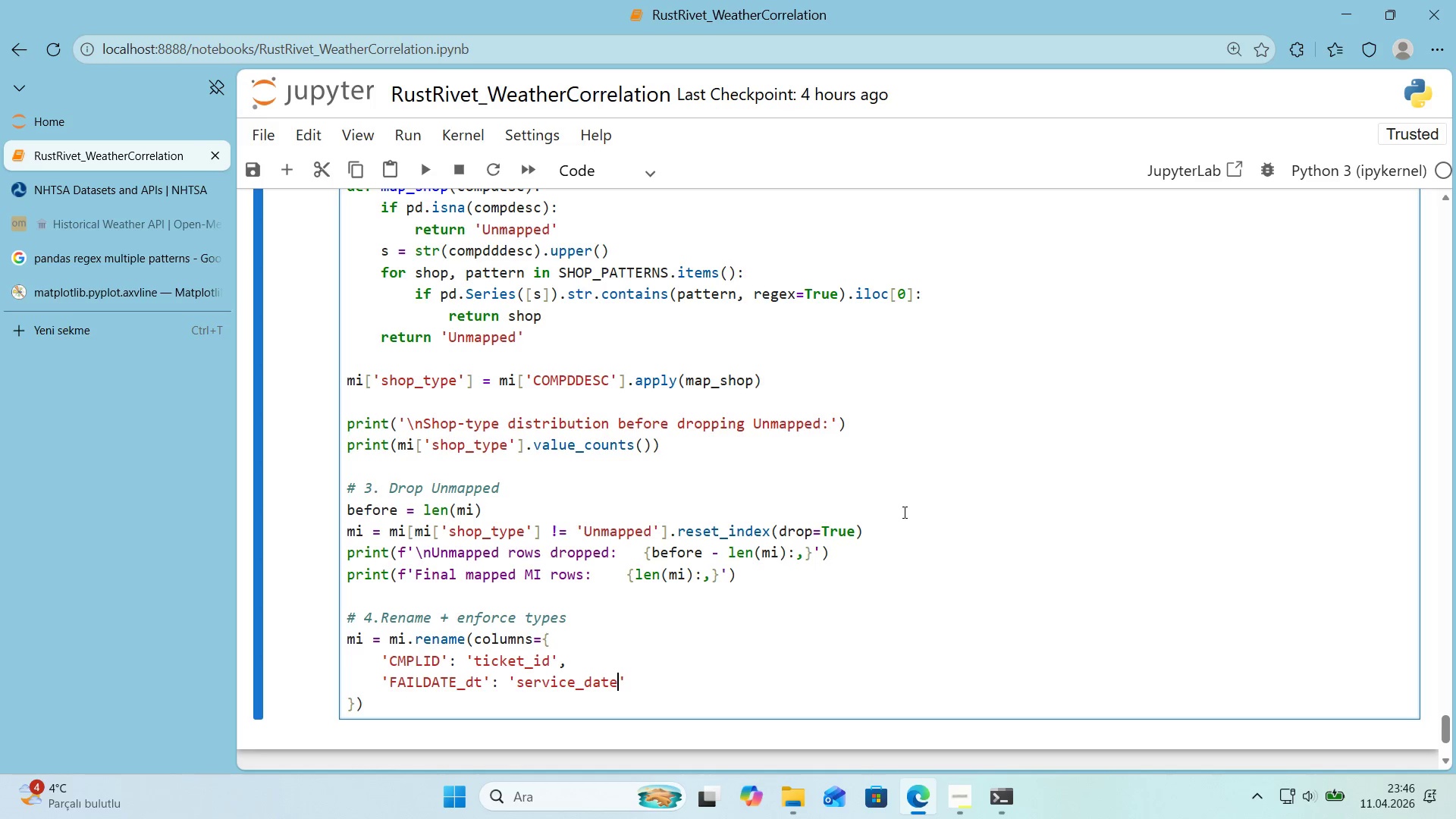 
key(ArrowRight)
 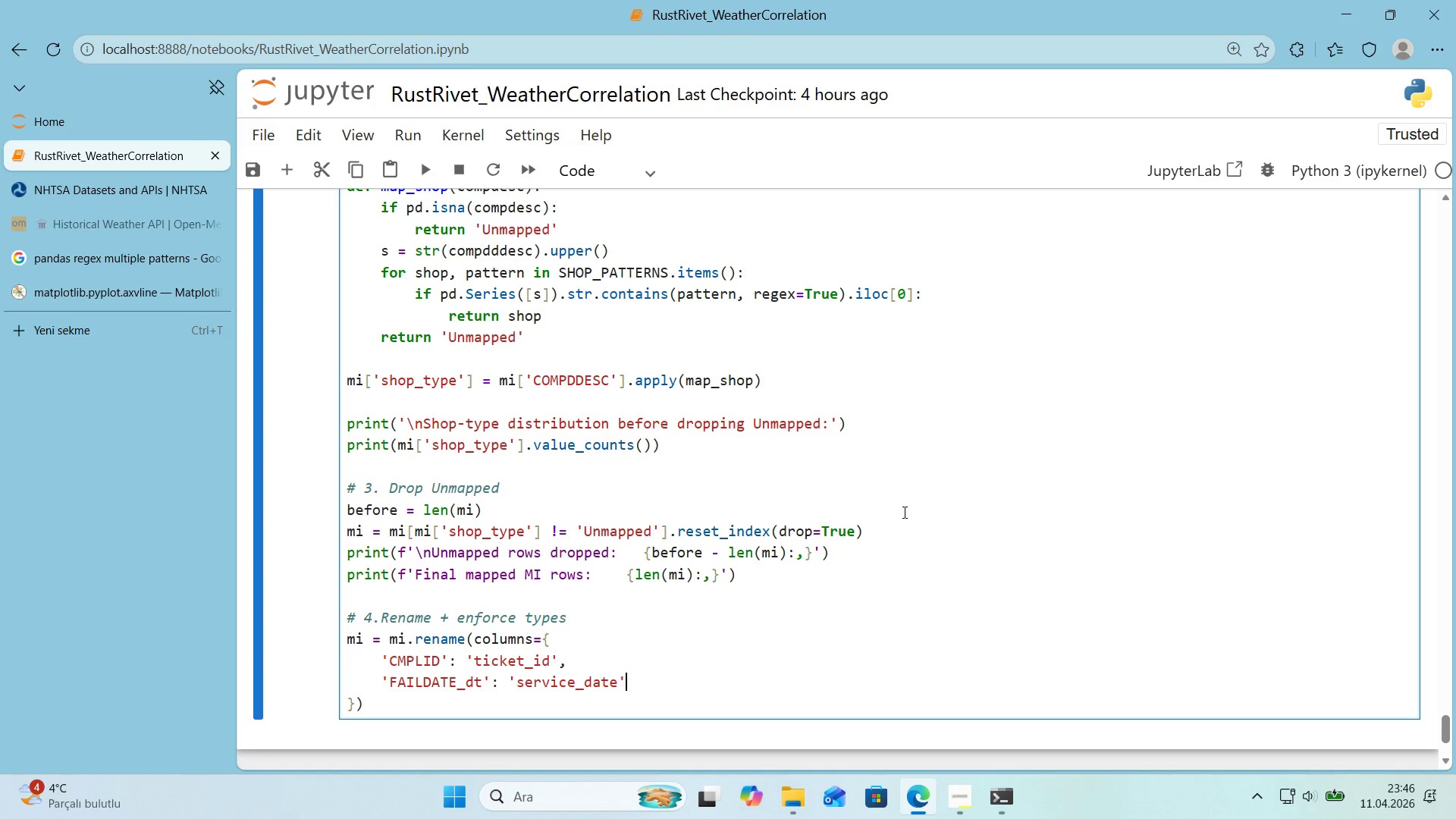 
key(Comma)
 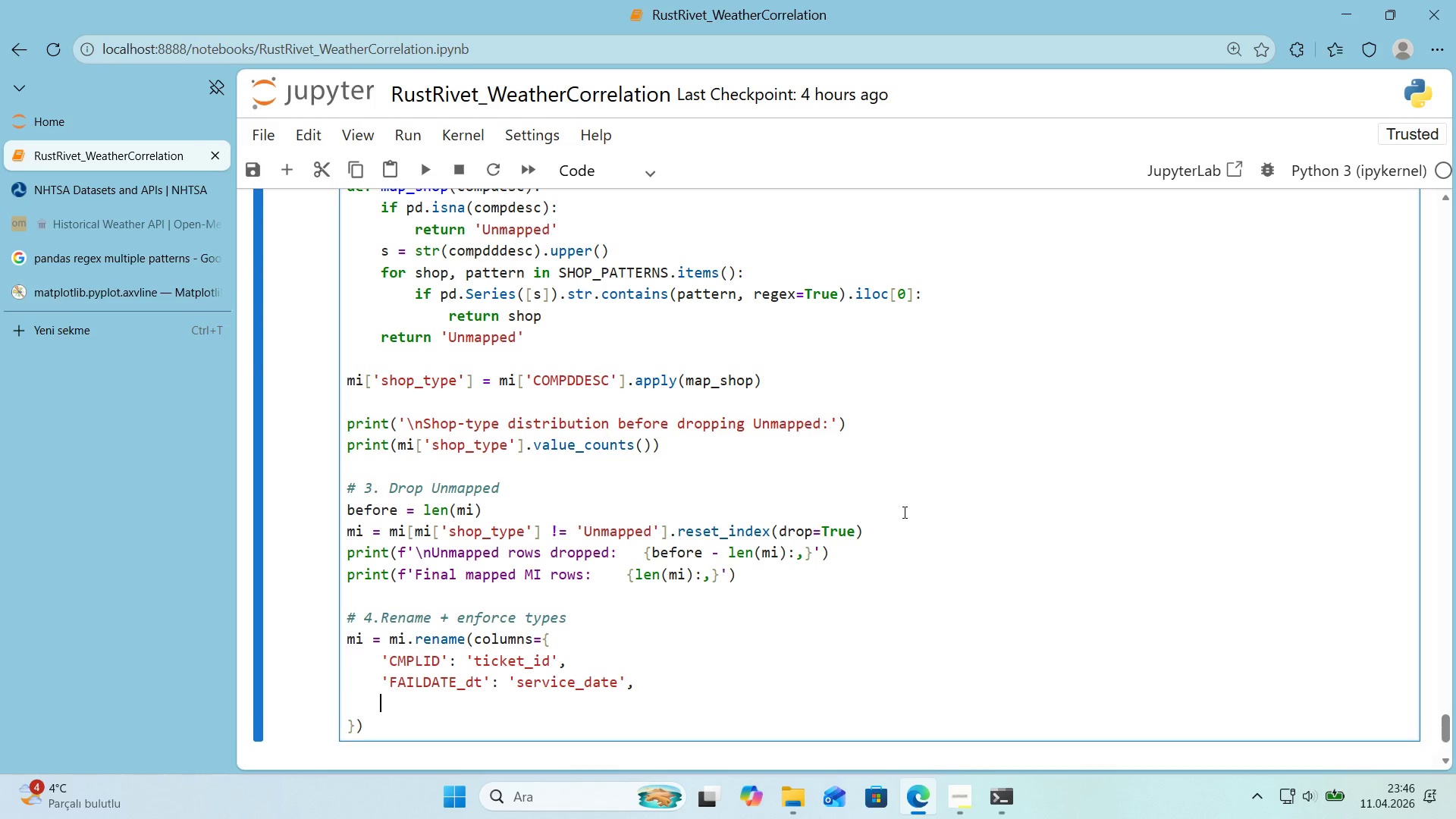 
key(Enter)
 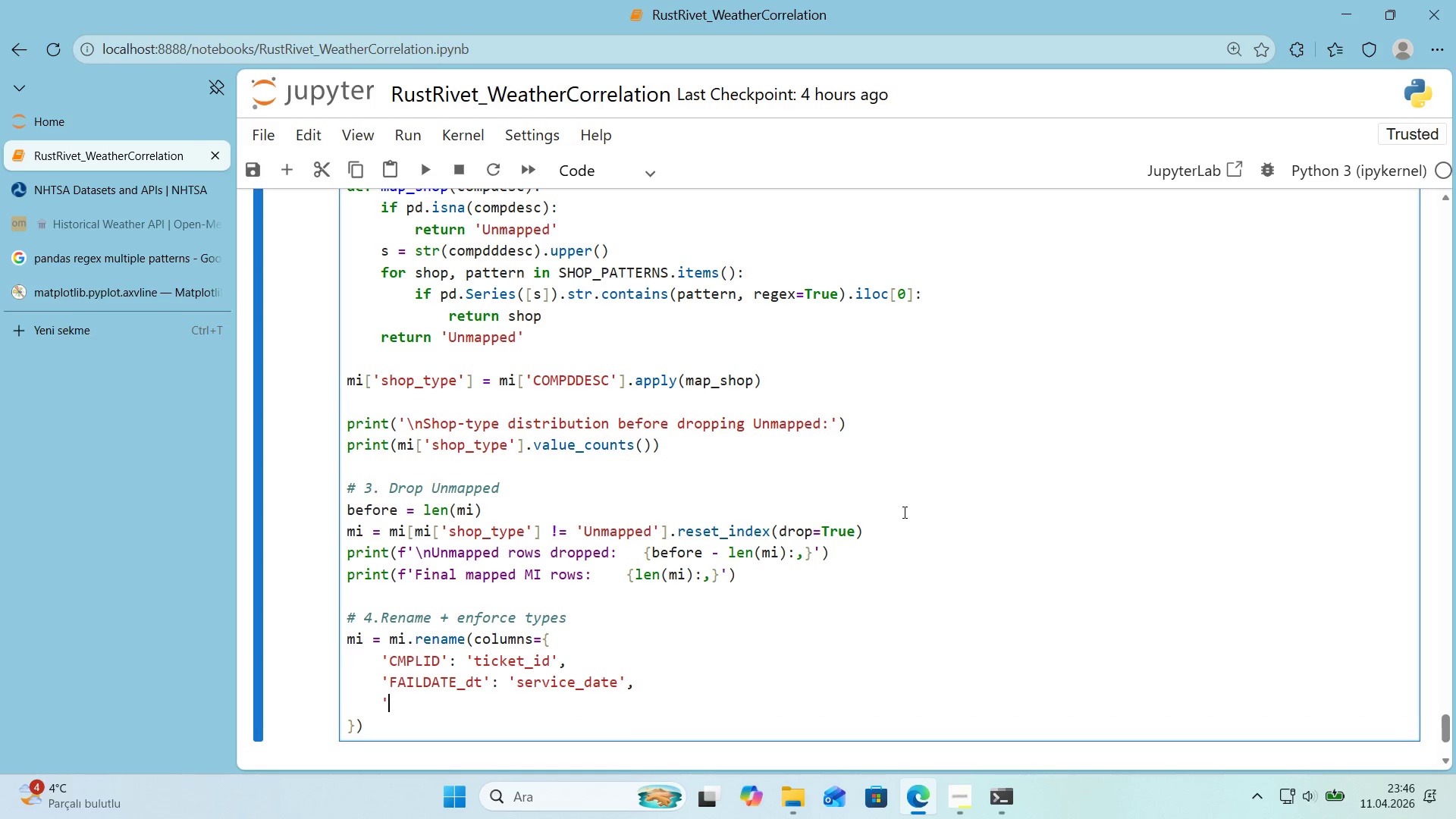 
type(@@)
 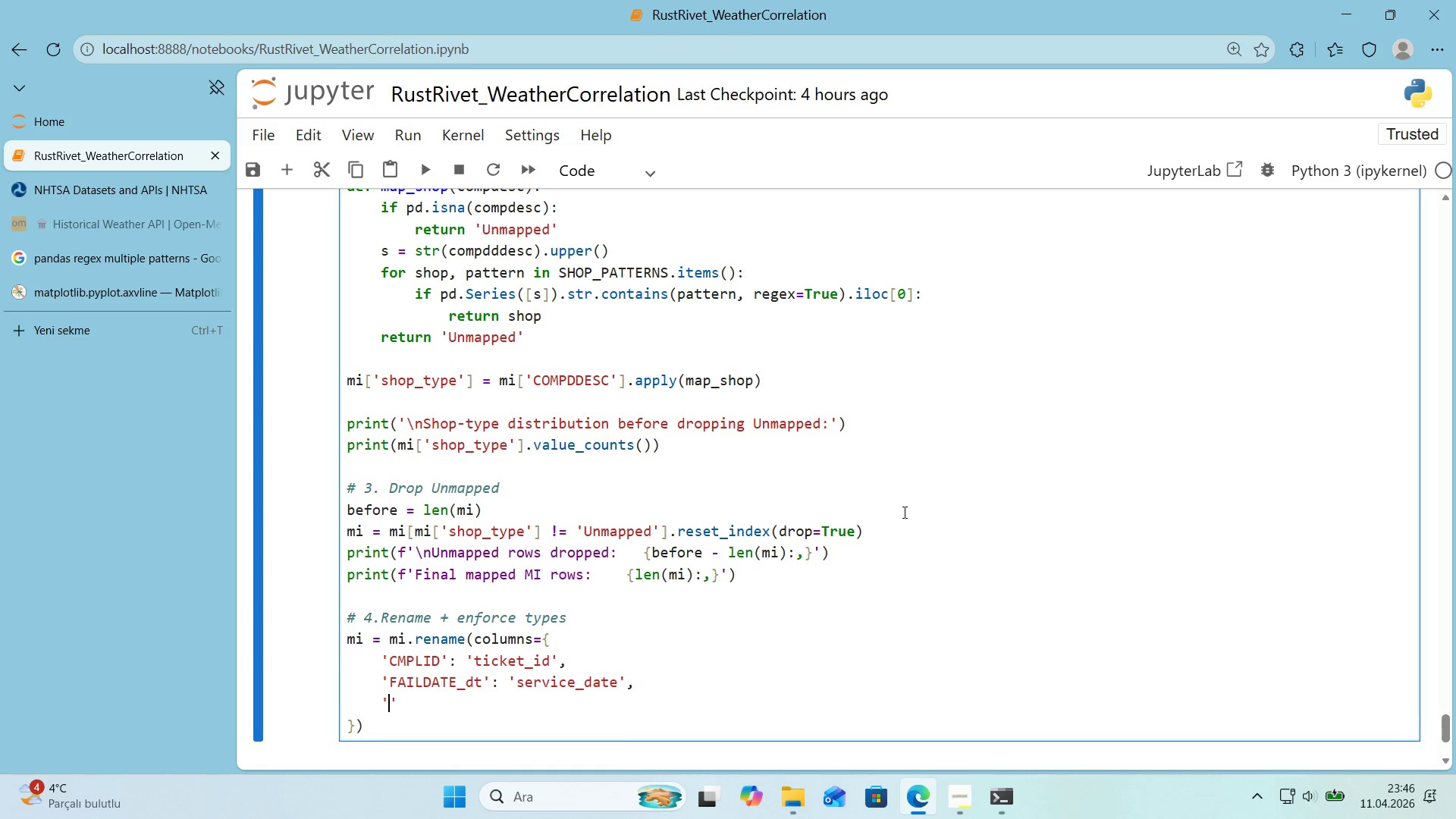 
key(ArrowLeft)
 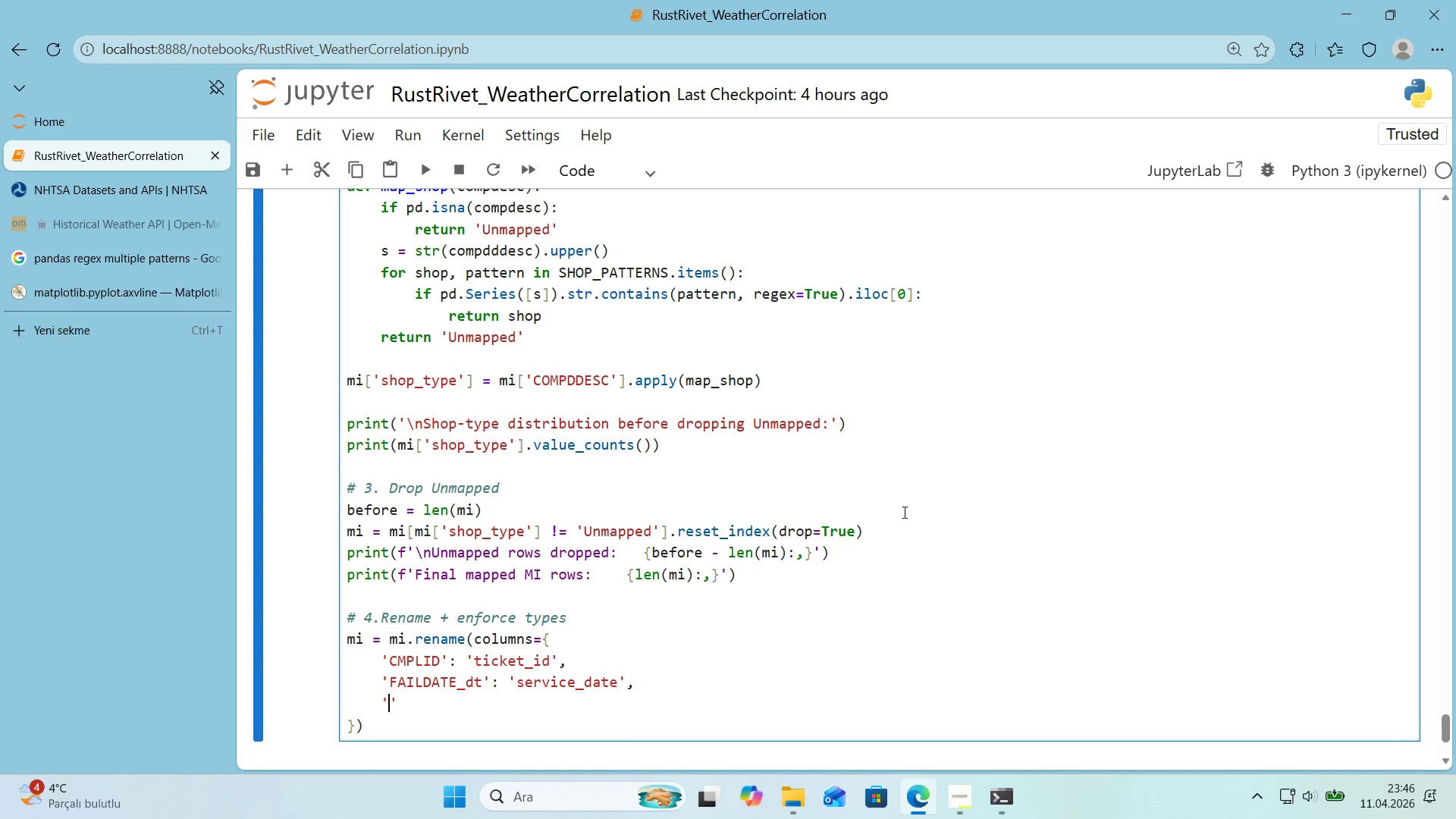 
type(COMPDESC)
 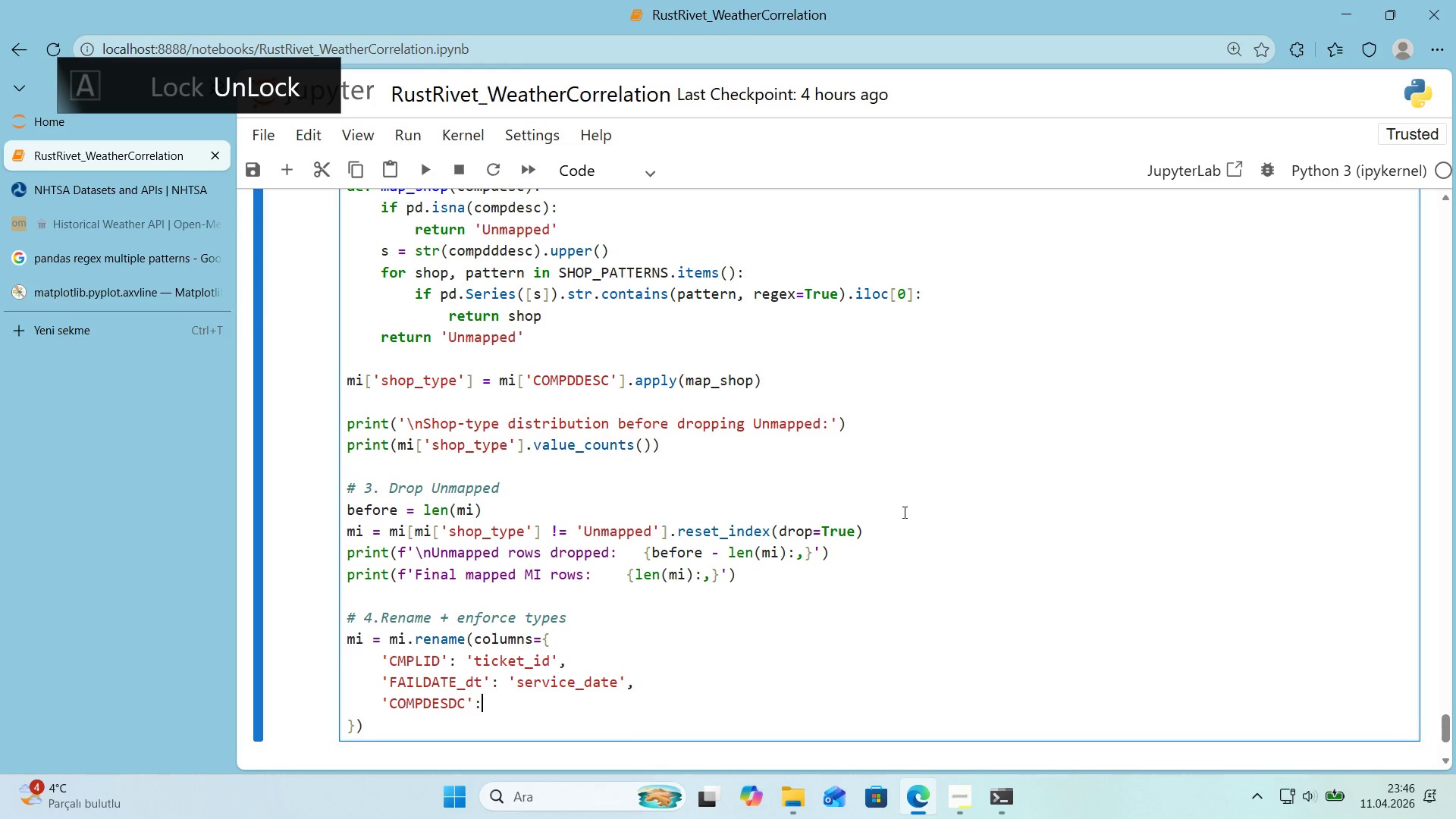 
key(ArrowRight)
 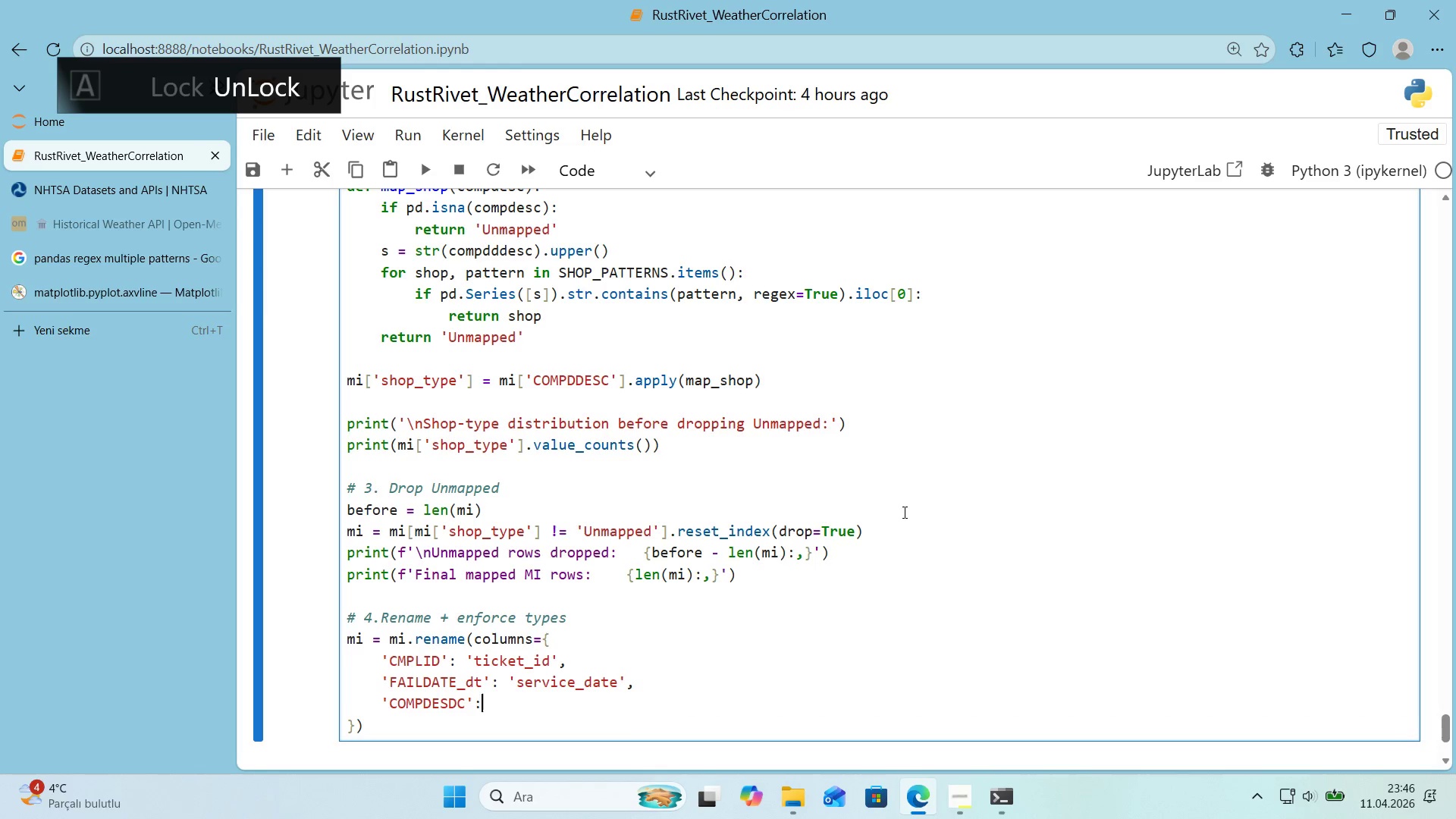 
type(> @@)
 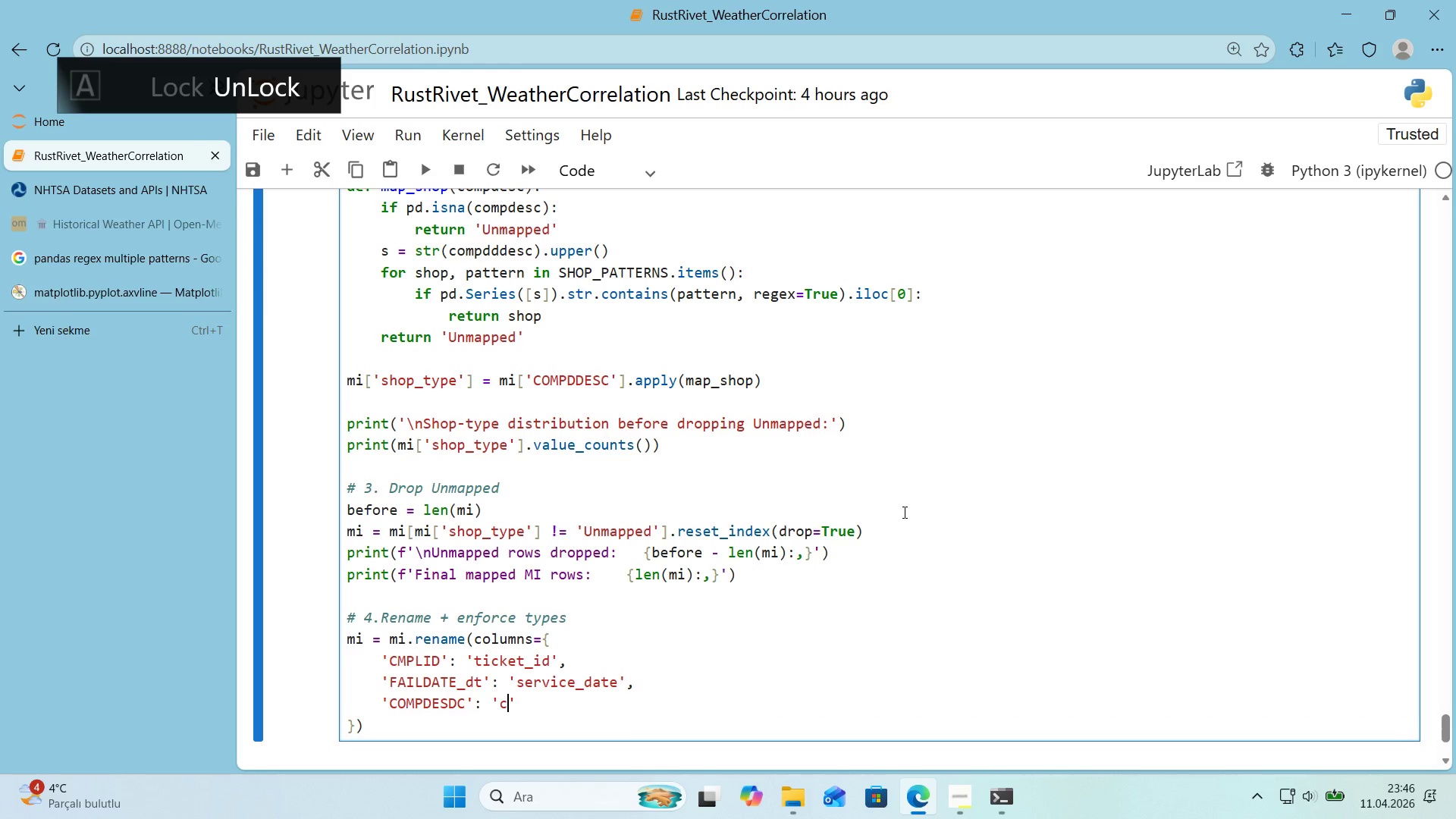 
 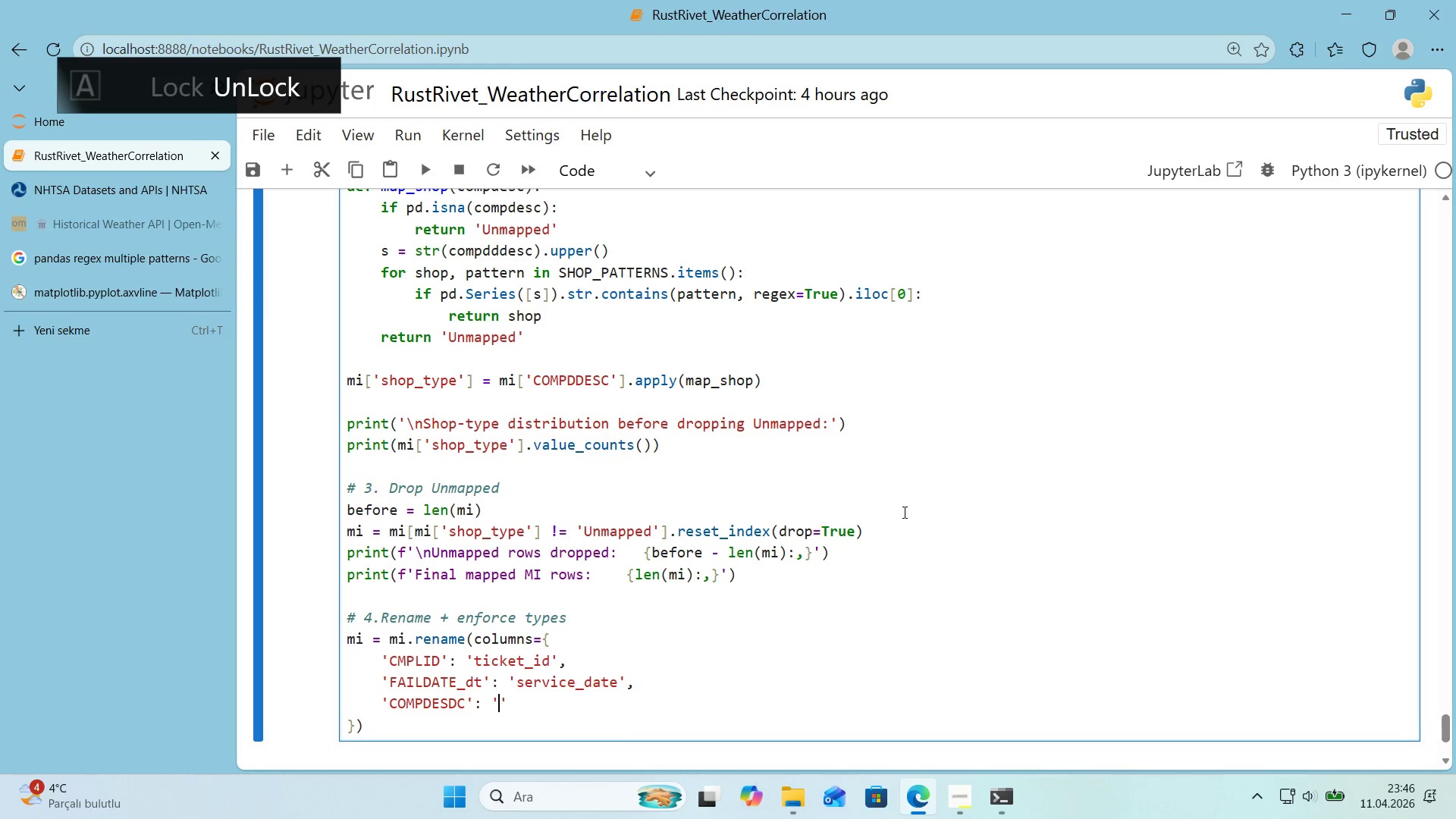 
key(ArrowLeft)
 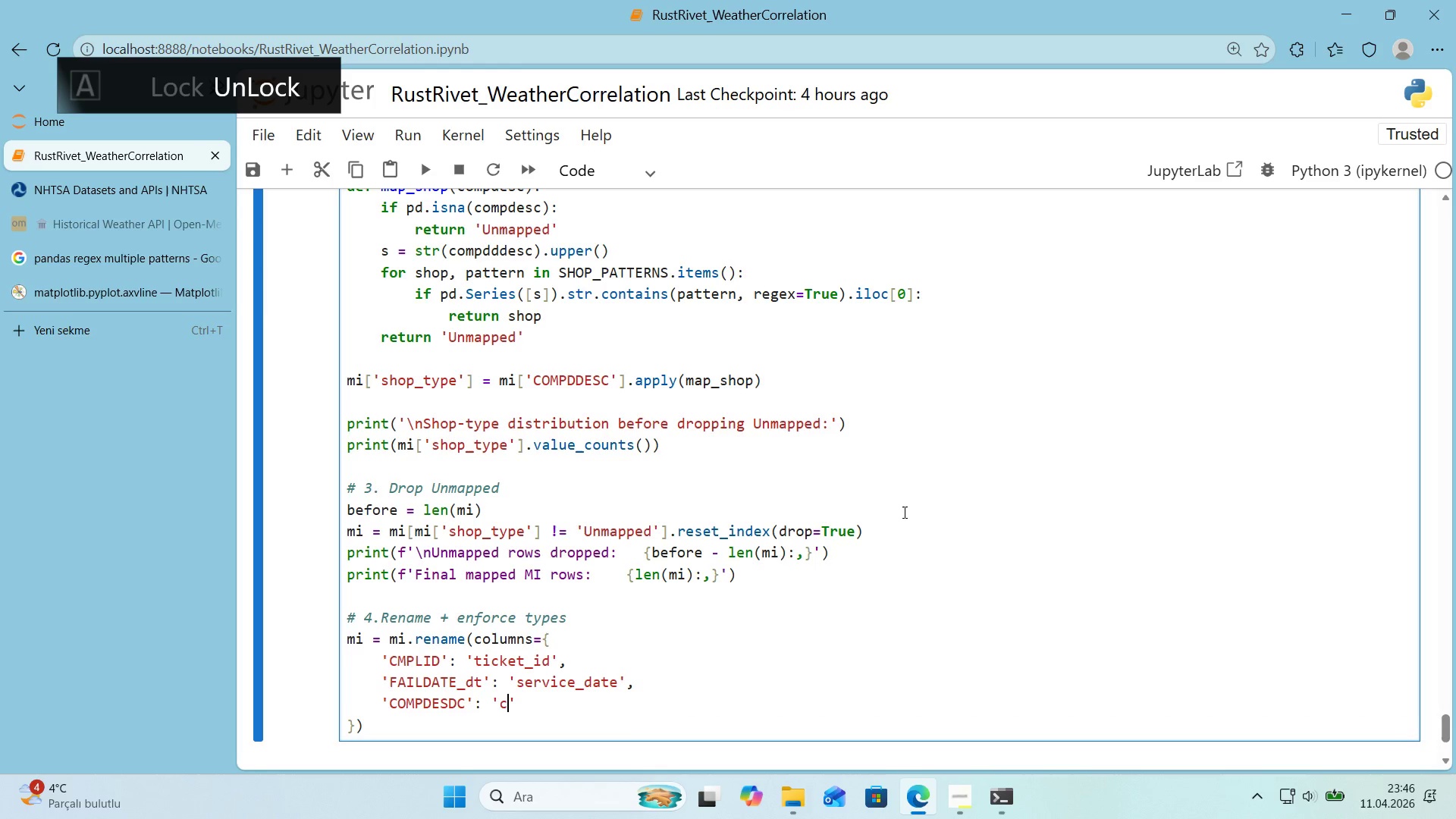 
type(component_raw)
 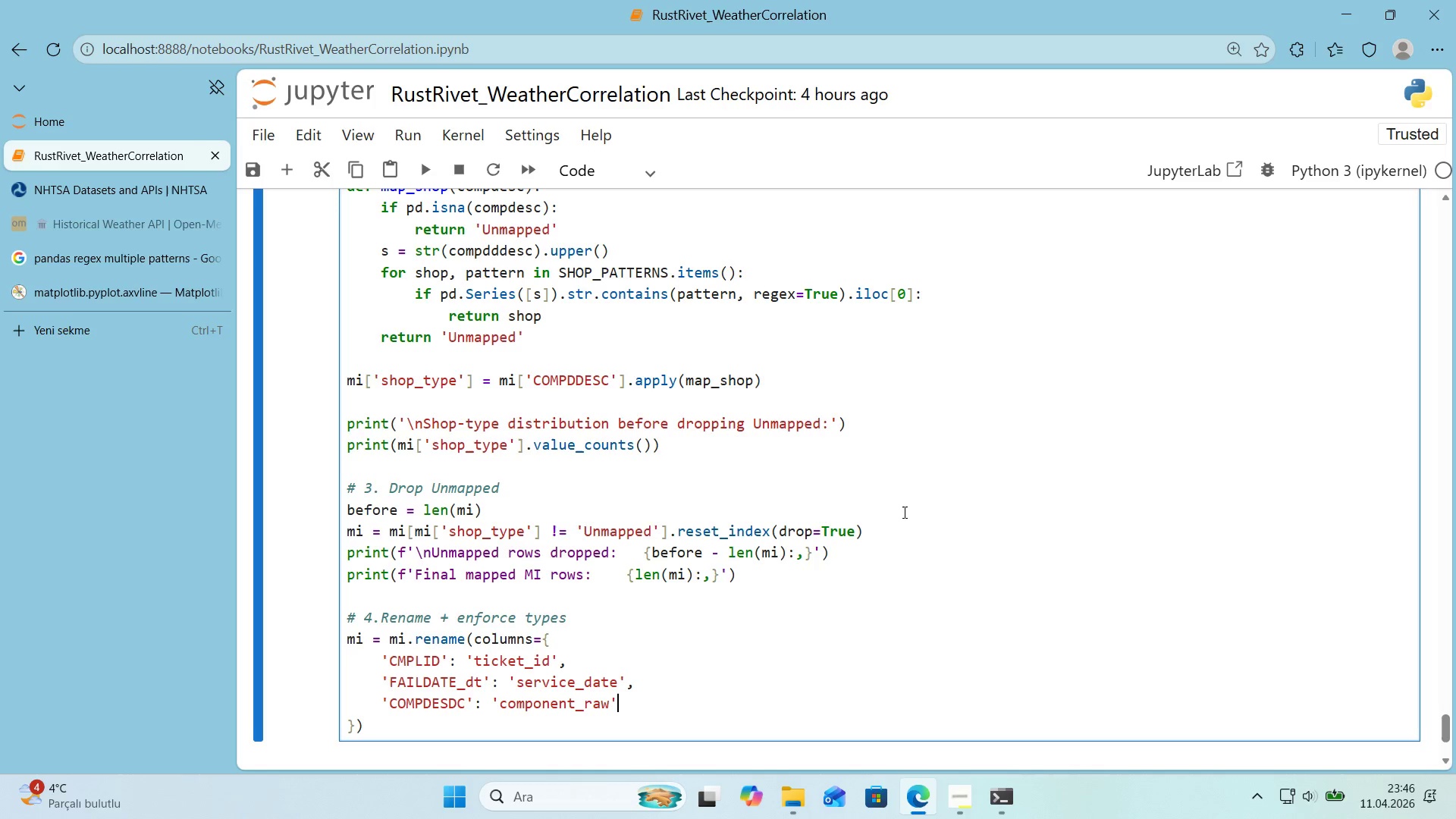 
key(ArrowRight)
 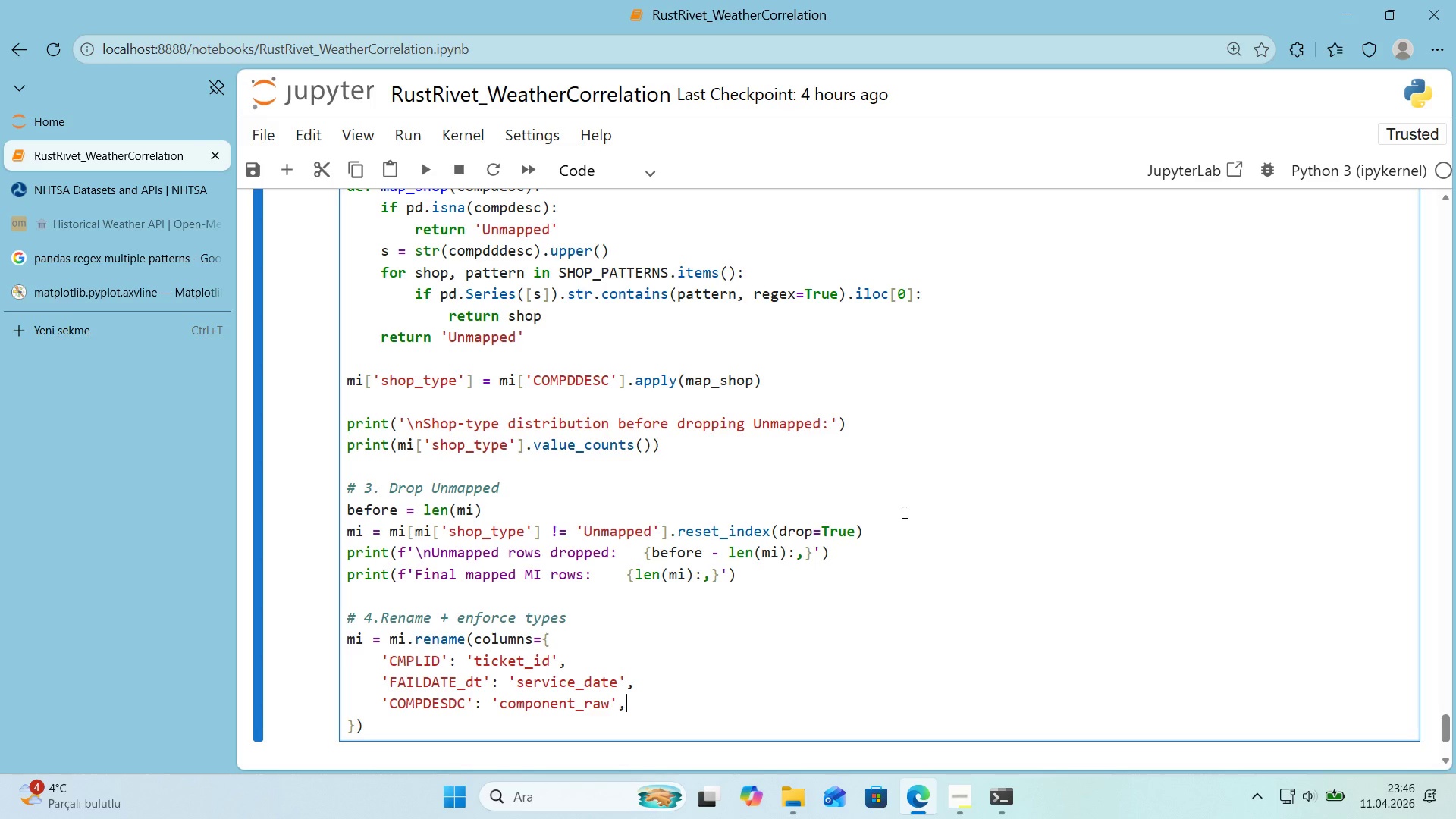 
key(Comma)
 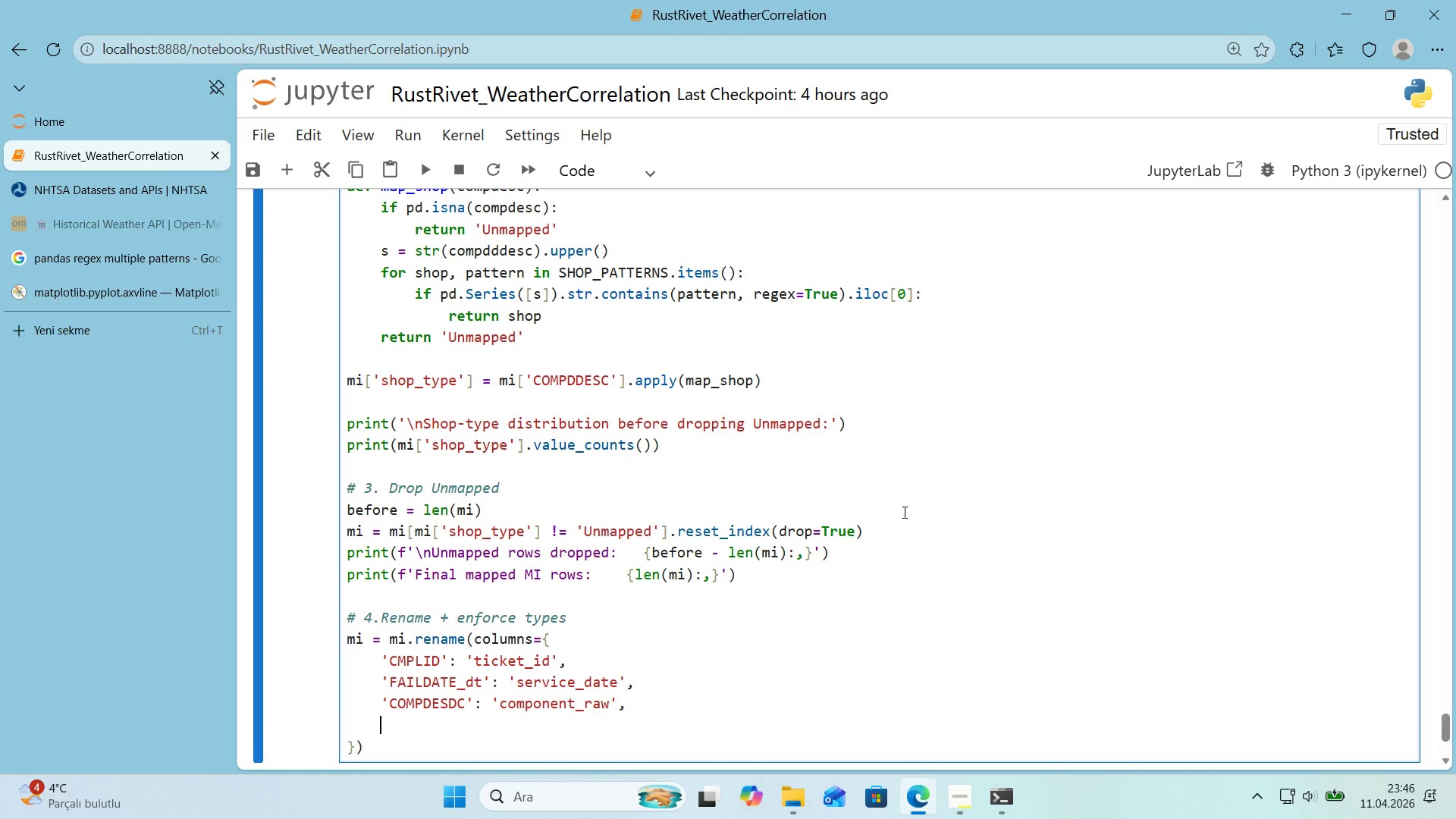 
key(Enter)
 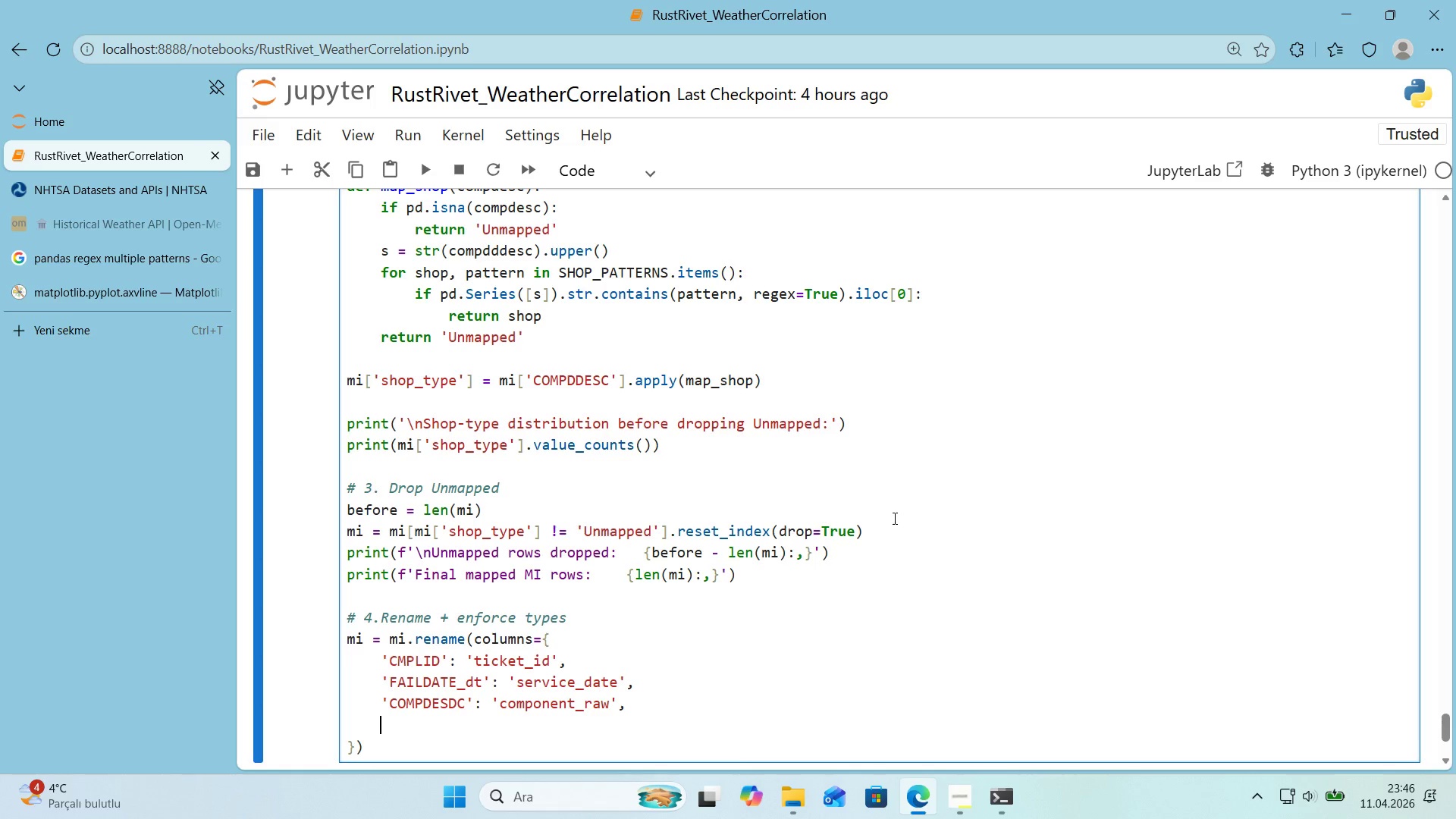 
type(@@)
 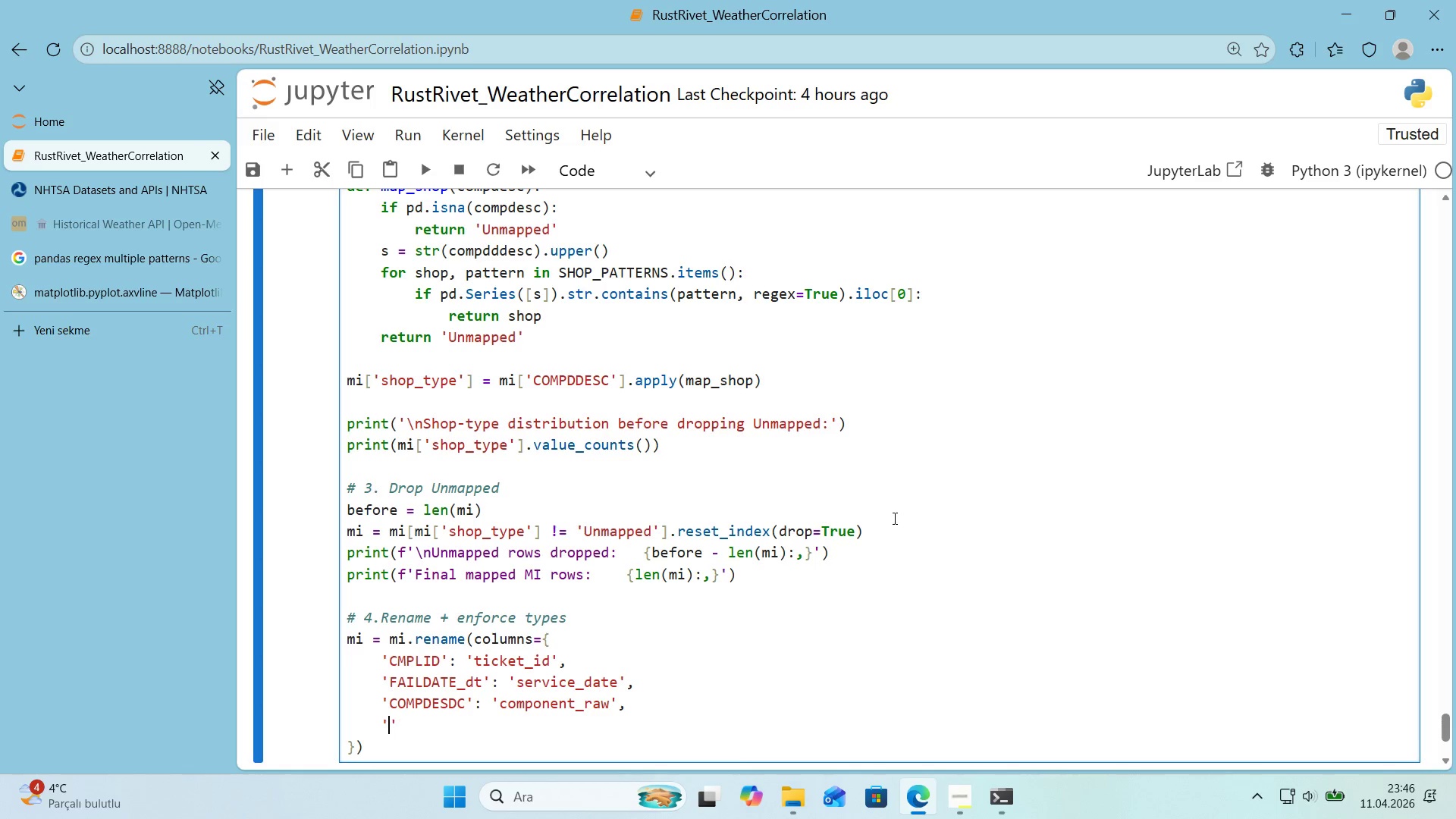 
key(ArrowLeft)
 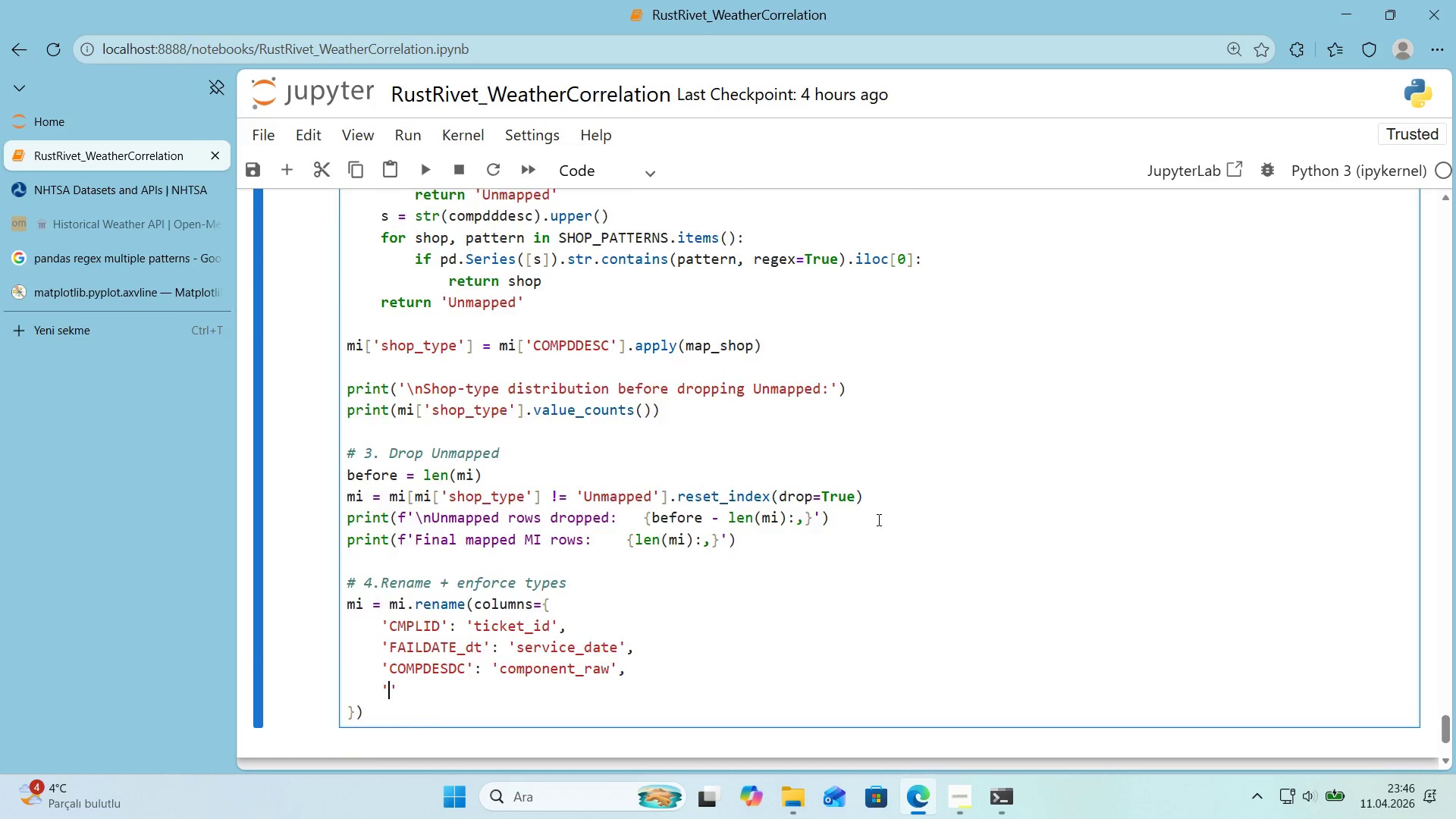 
scroll: coordinate [893, 518], scroll_direction: down, amount: 1.0
 